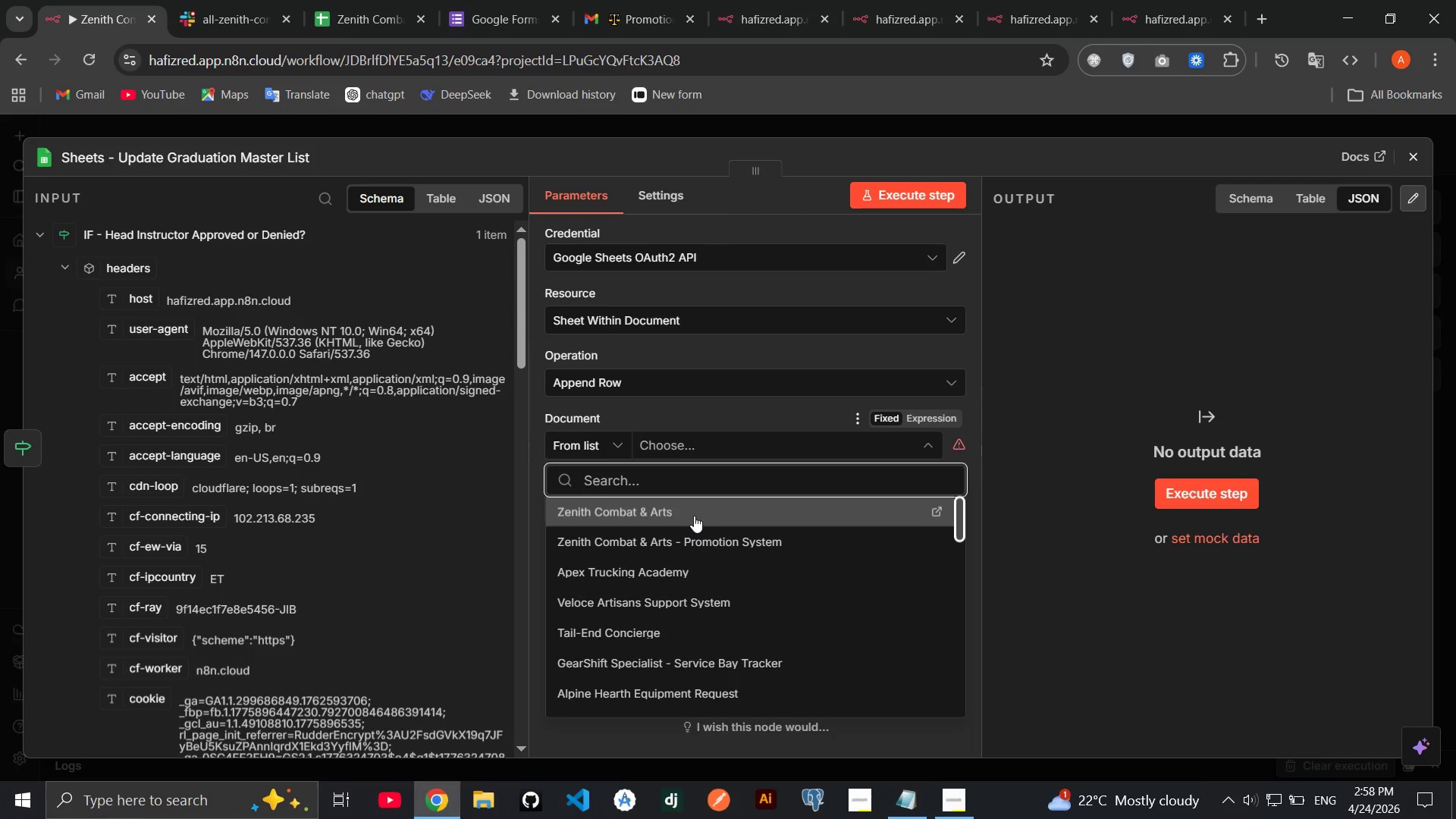 
left_click([694, 516])
 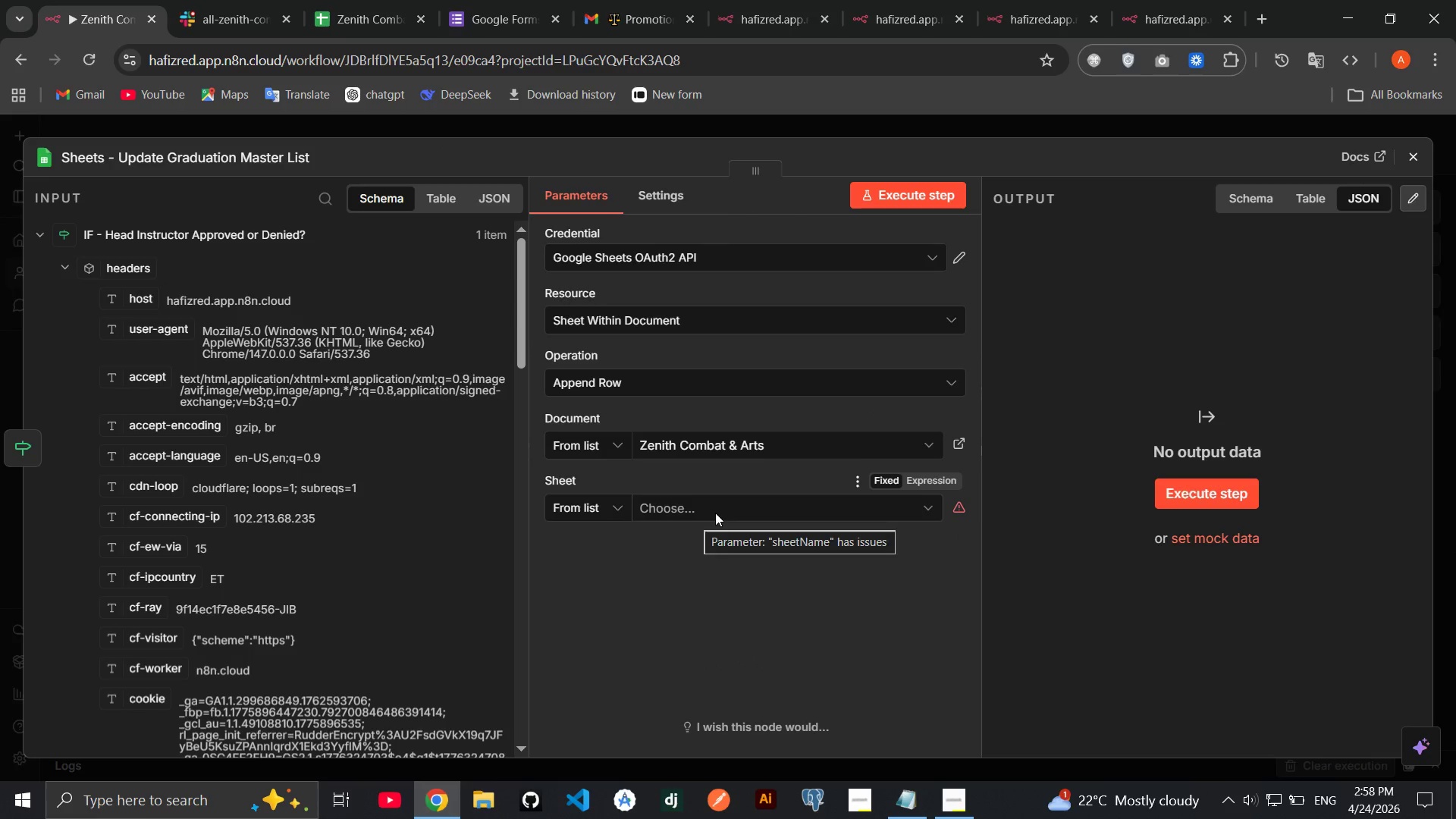 
left_click([715, 513])
 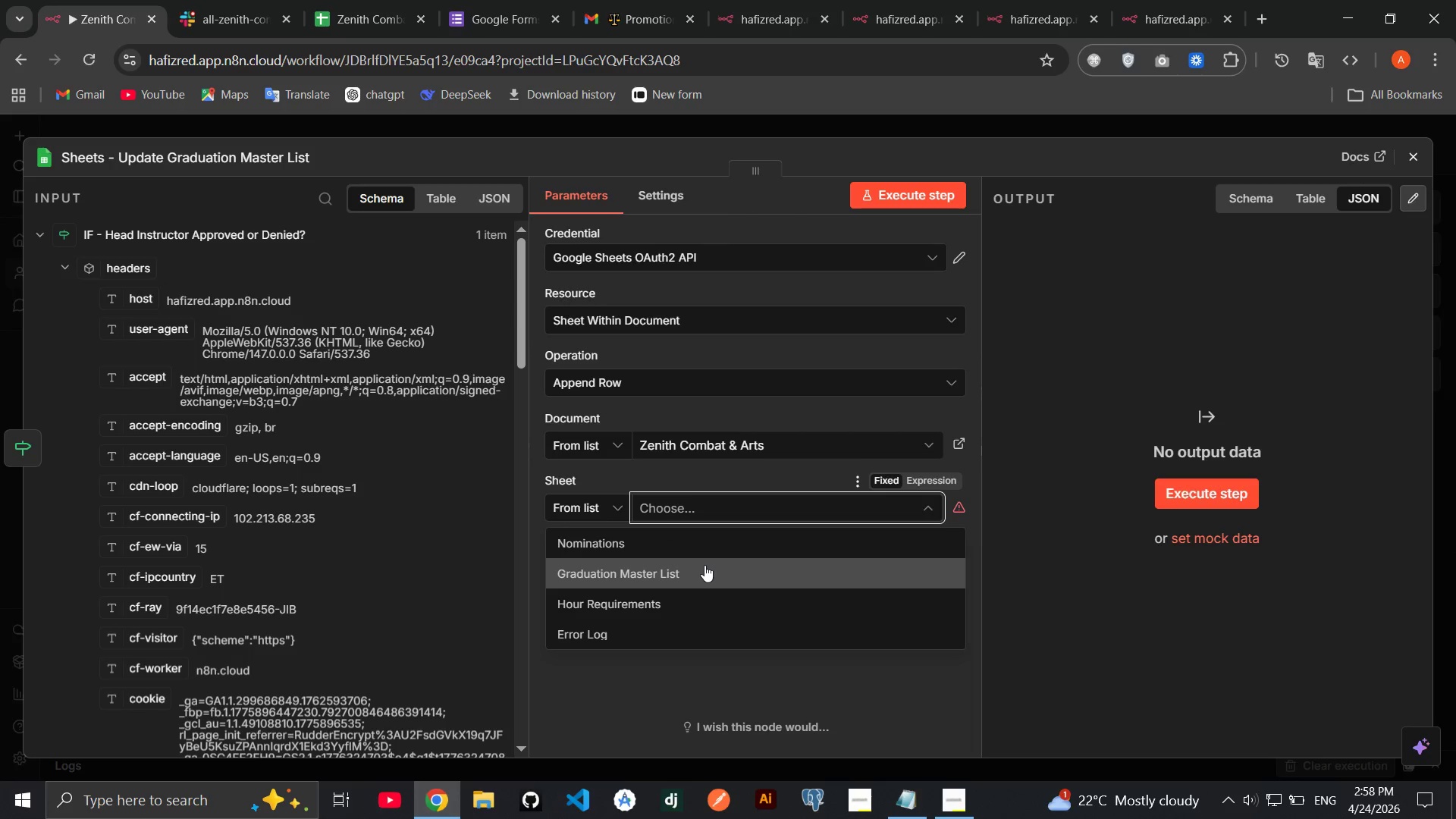 
wait(5.36)
 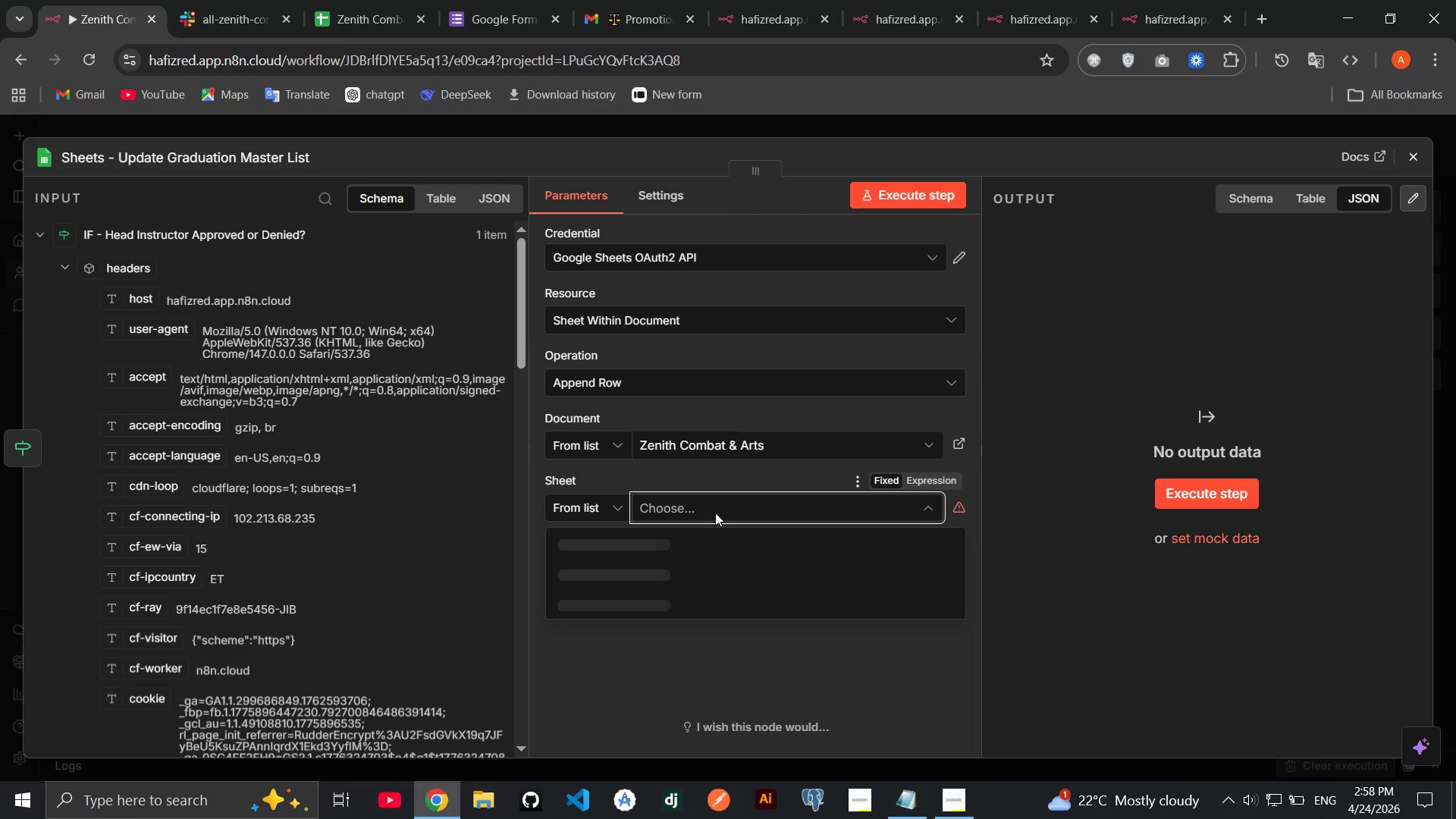 
left_click([704, 565])
 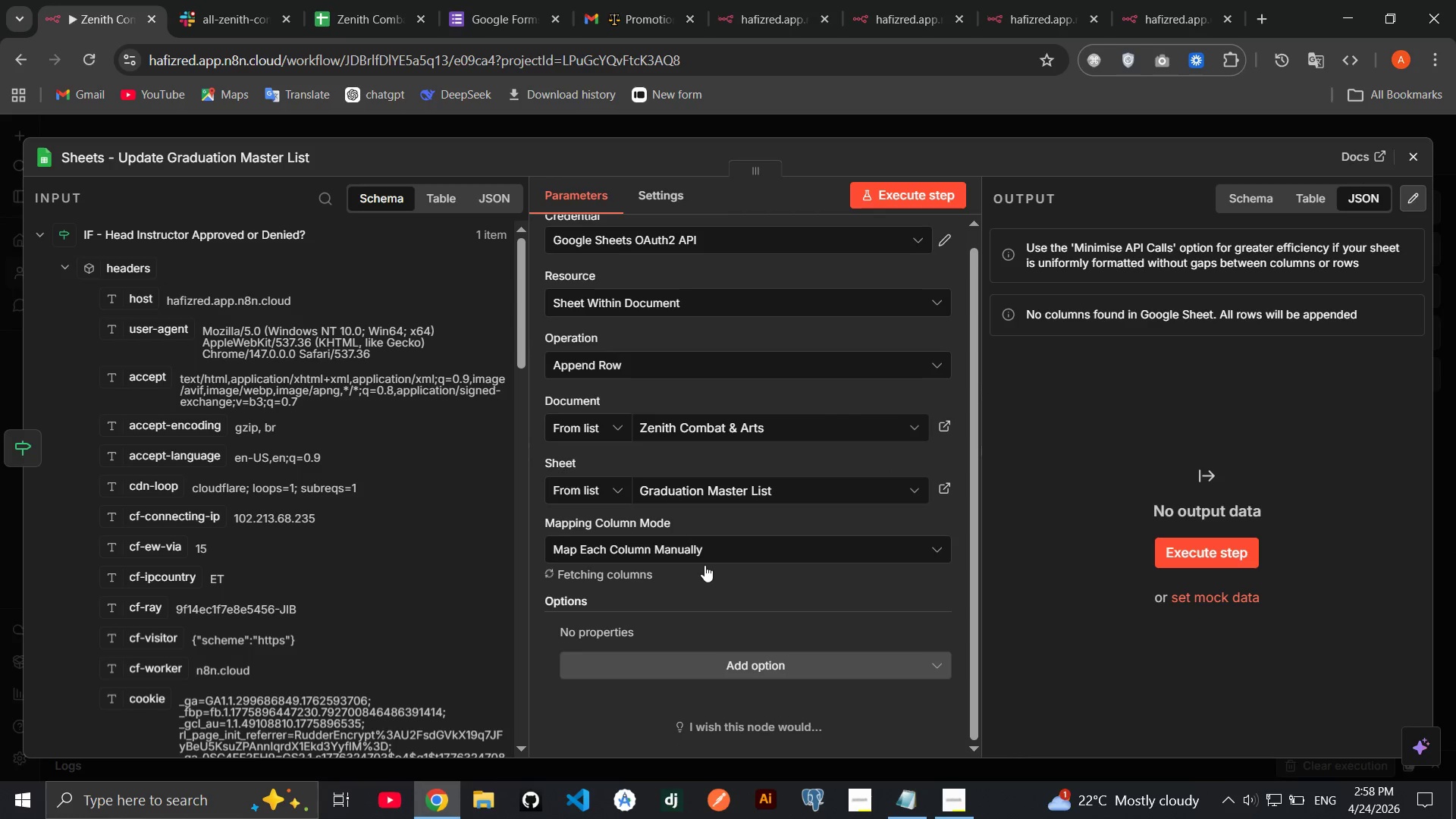 
mouse_move([497, 554])
 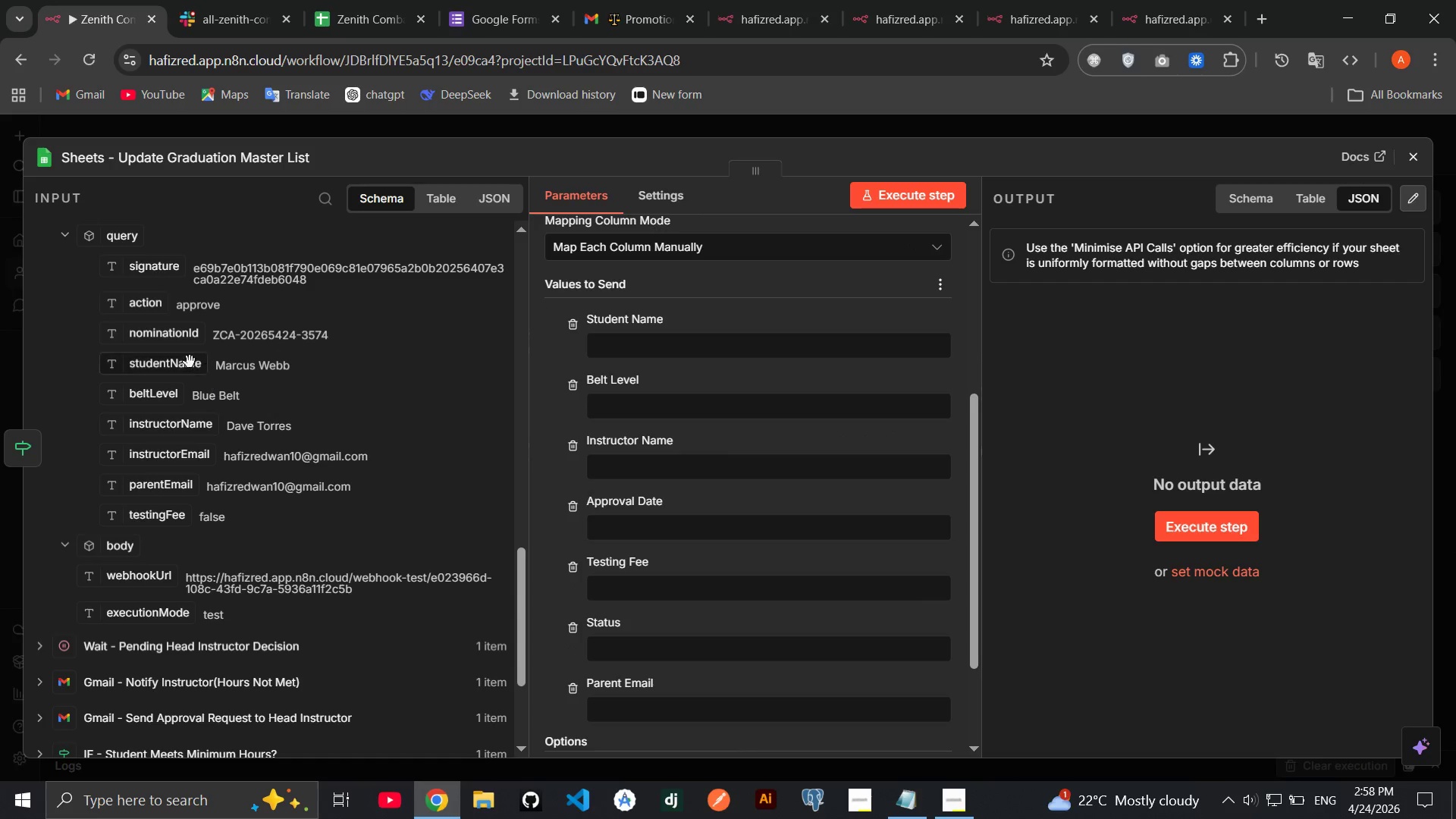 
left_click_drag(start_coordinate=[169, 368], to_coordinate=[605, 347])
 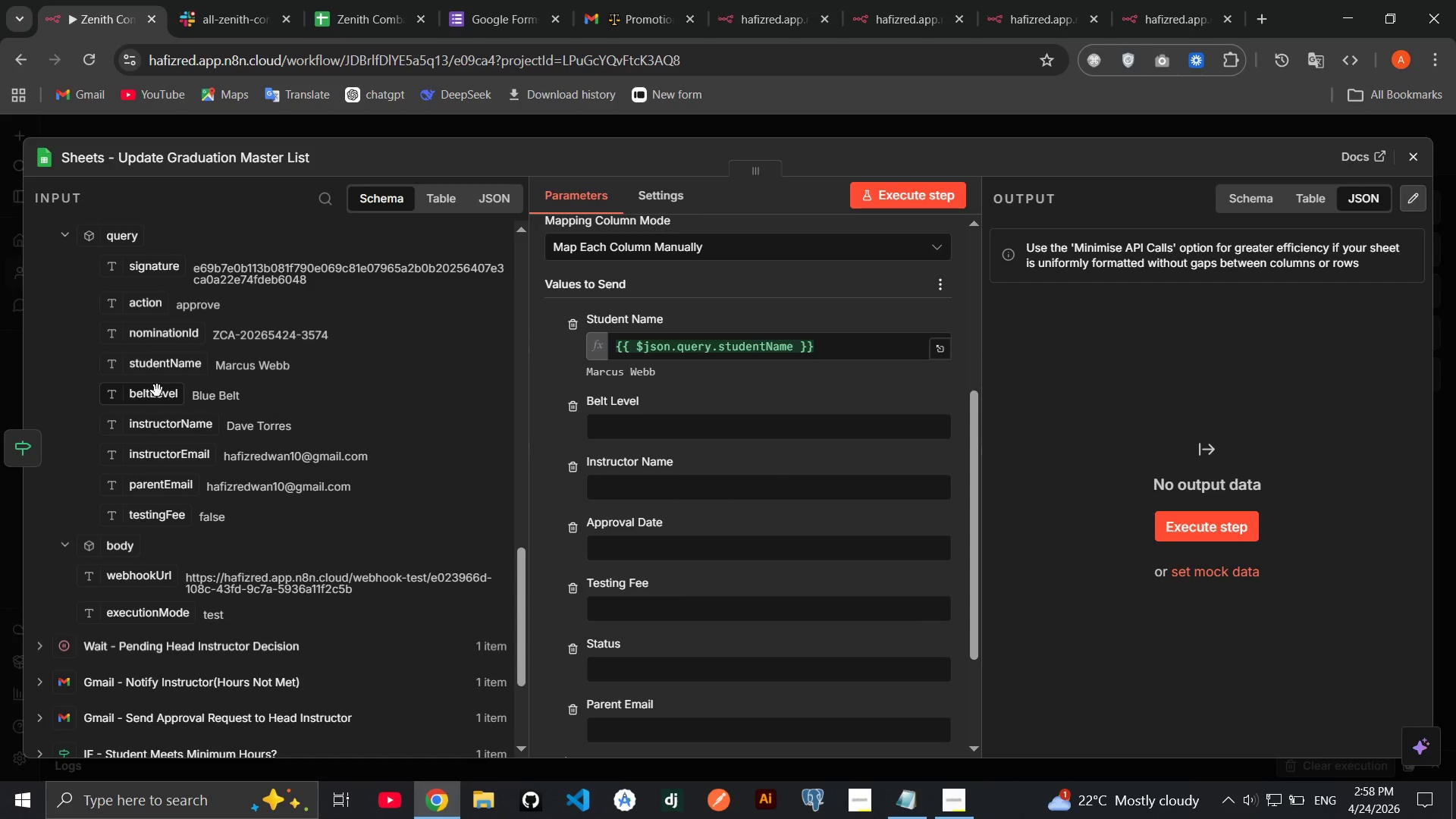 
left_click_drag(start_coordinate=[157, 391], to_coordinate=[632, 438])
 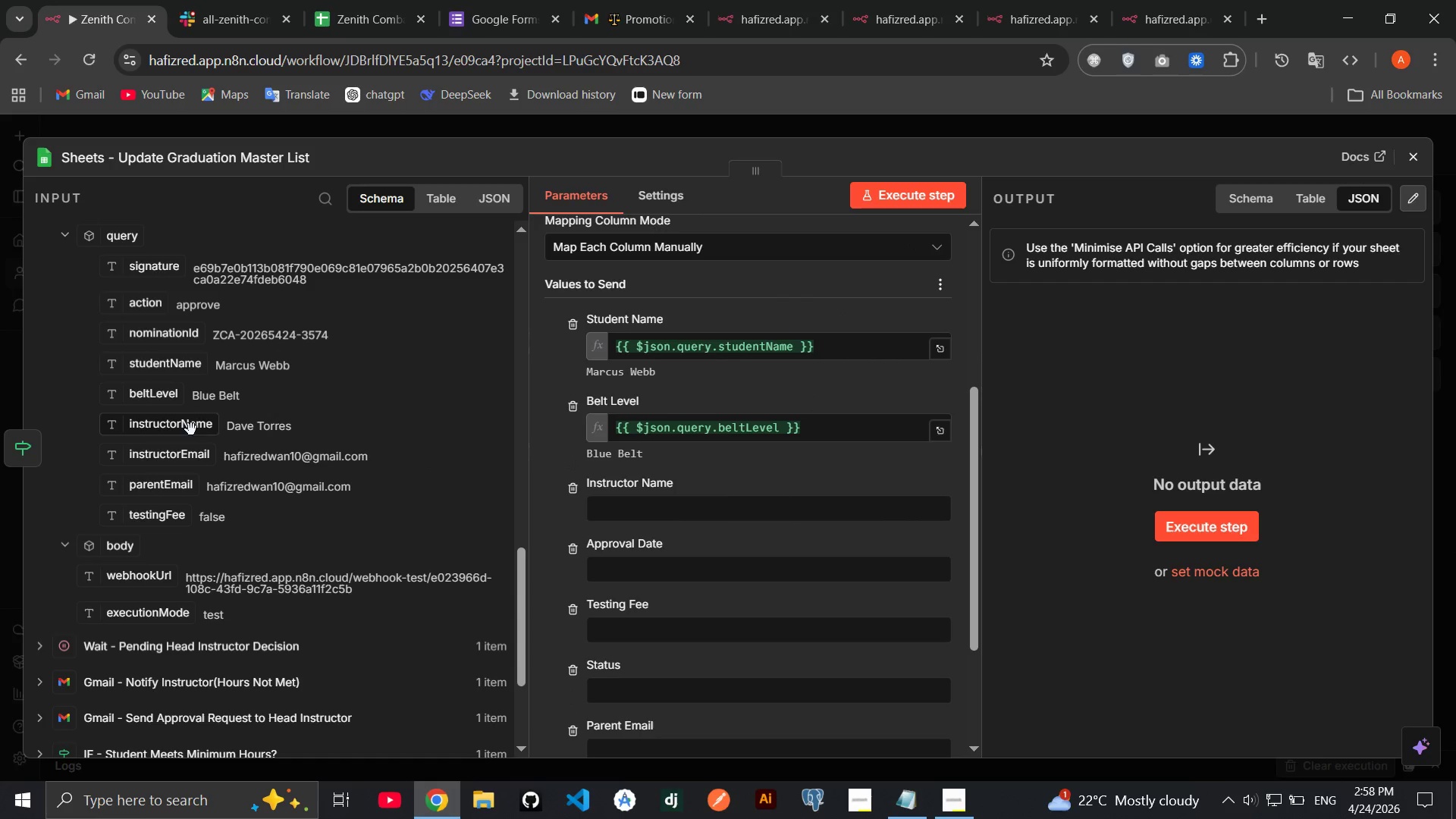 
left_click_drag(start_coordinate=[190, 429], to_coordinate=[686, 532])
 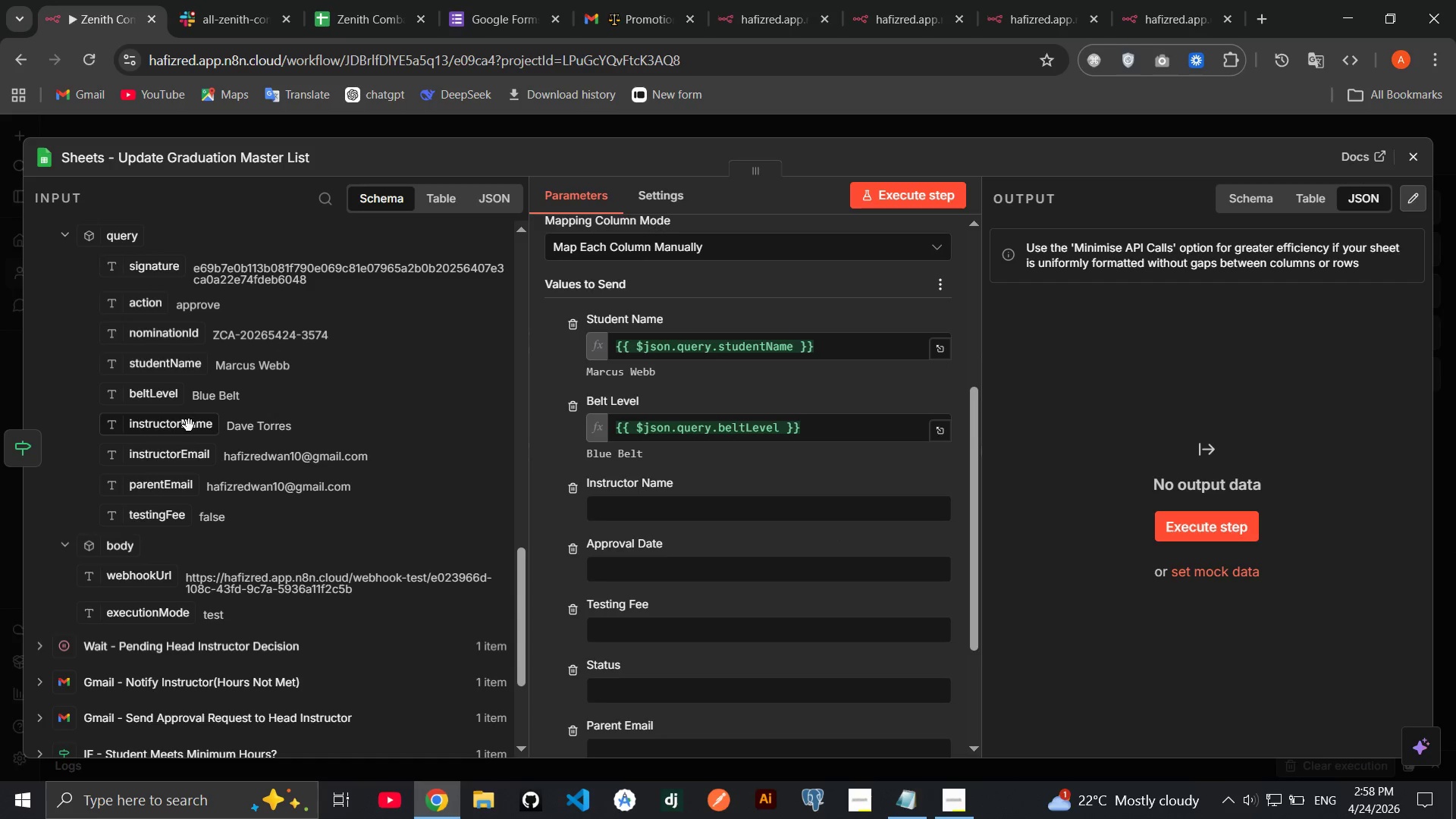 
left_click_drag(start_coordinate=[189, 425], to_coordinate=[645, 519])
 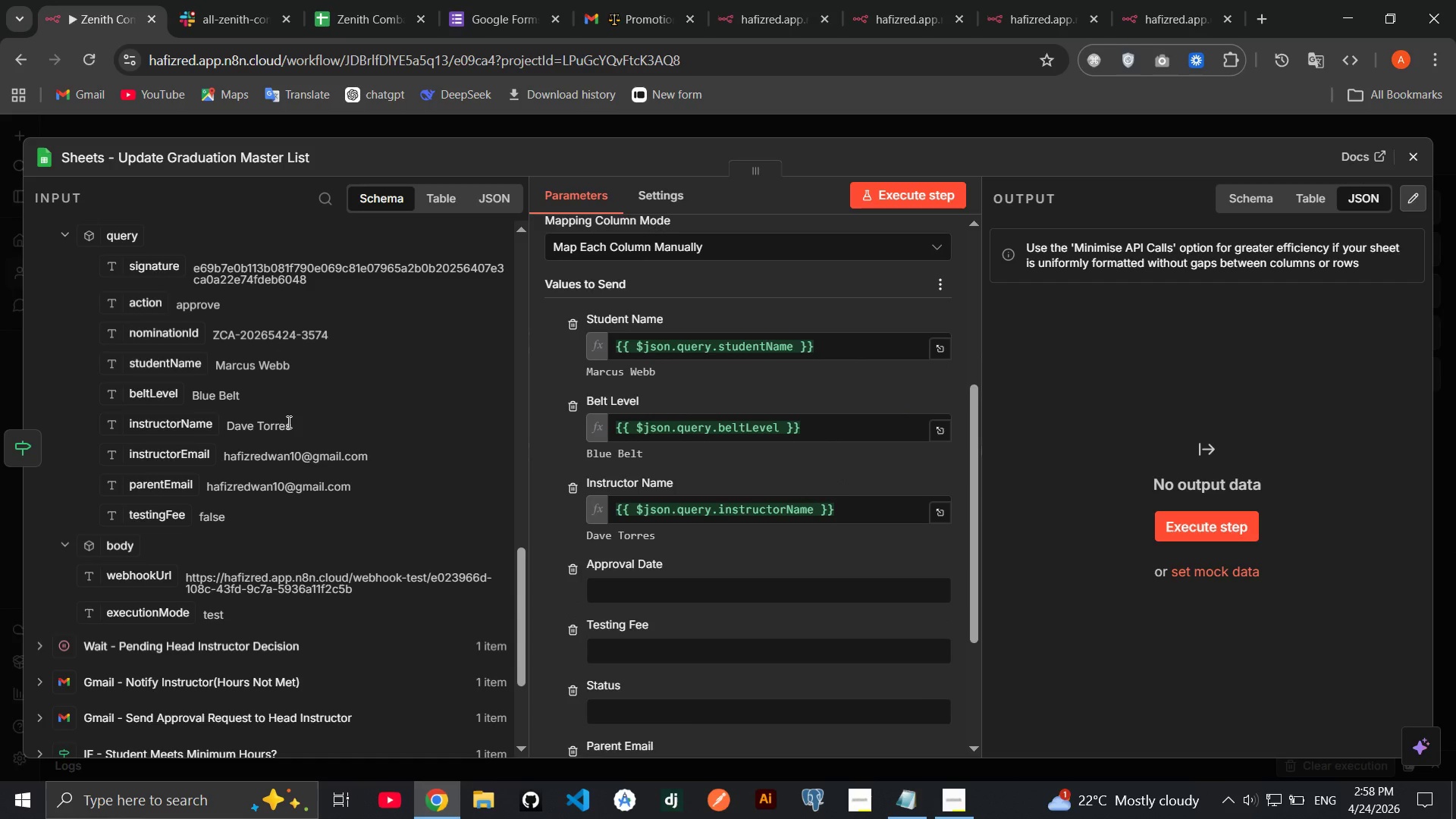 
wait(11.75)
 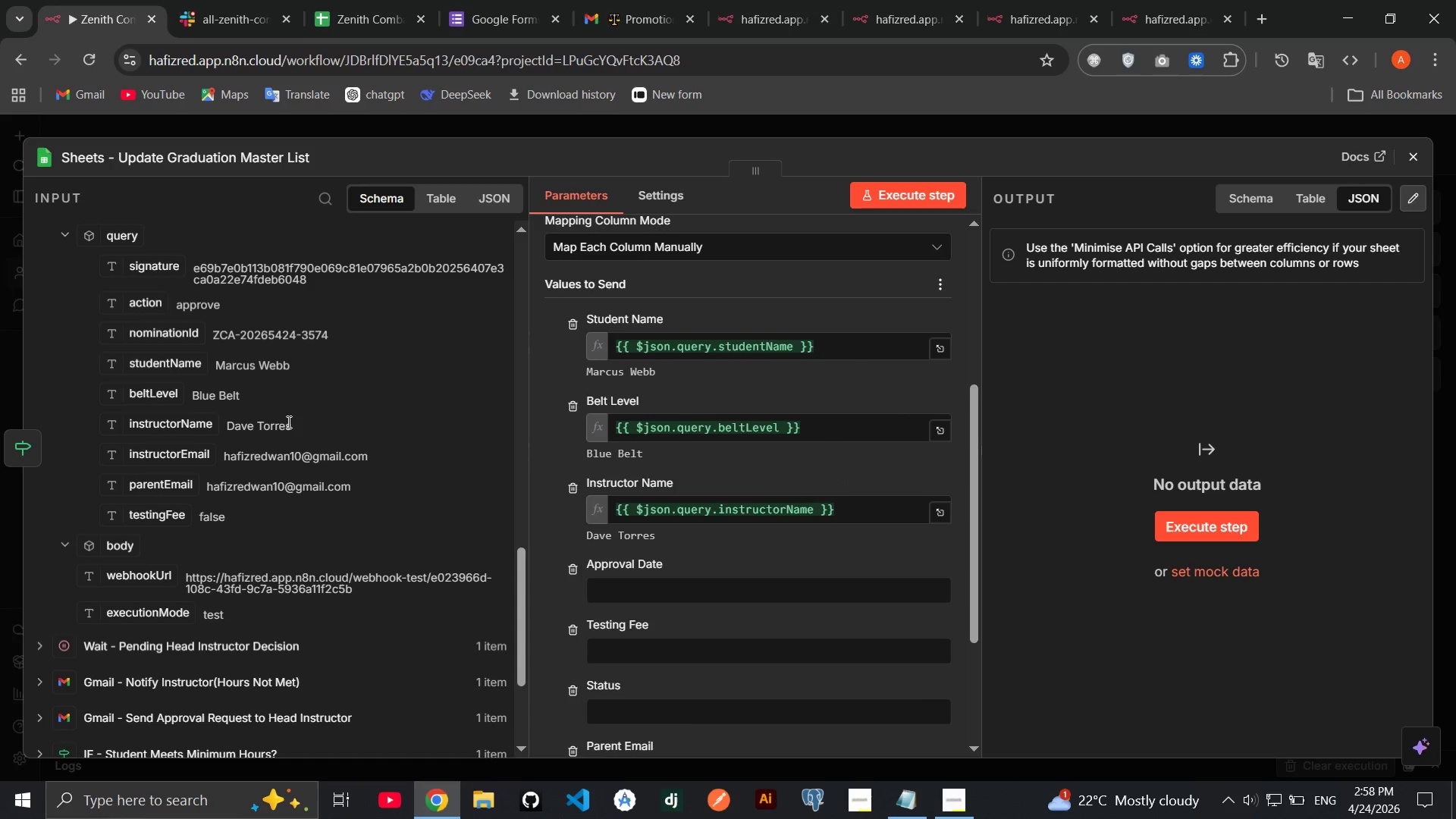 
left_click([105, 690])
 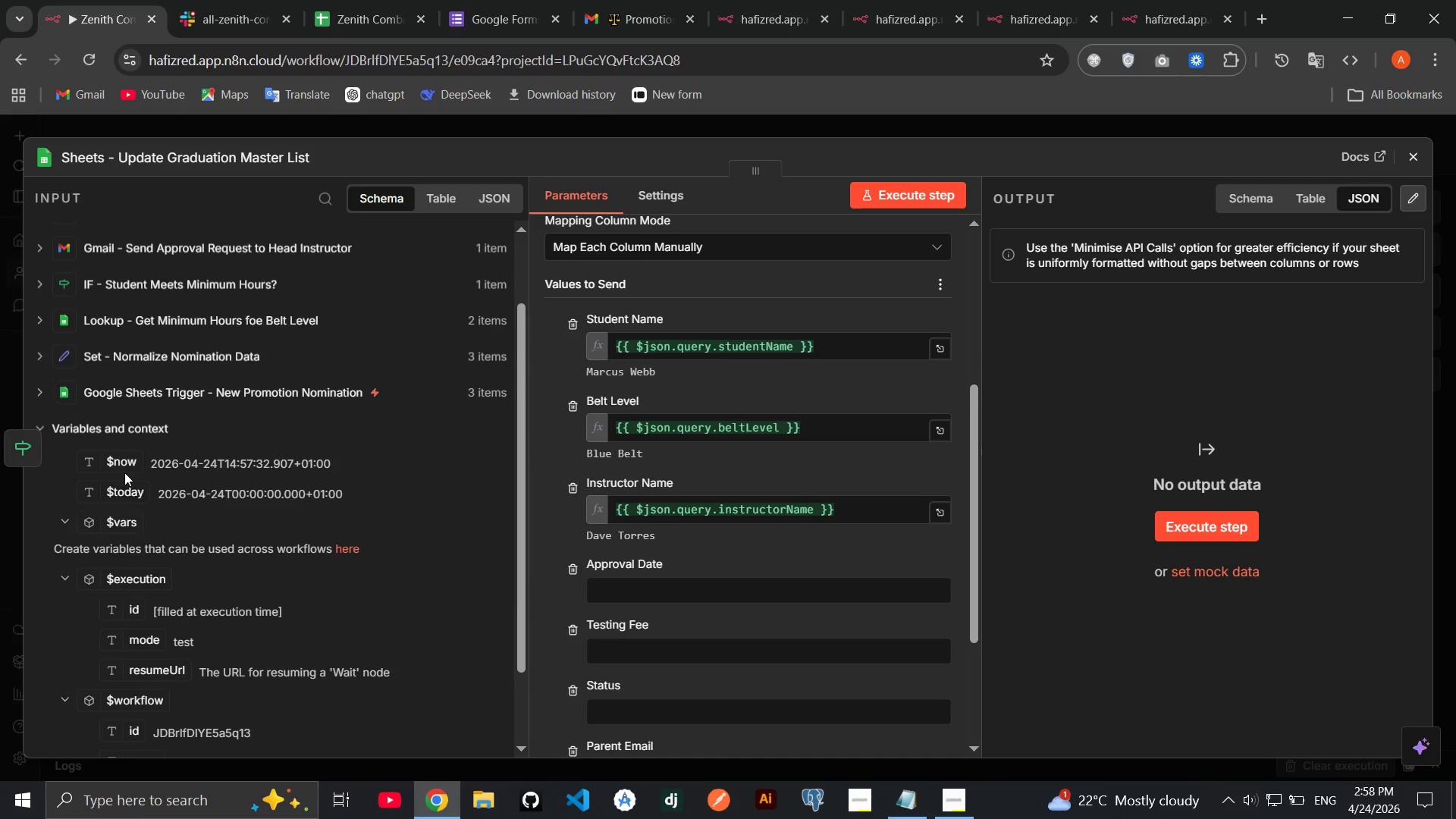 
left_click_drag(start_coordinate=[126, 468], to_coordinate=[648, 592])
 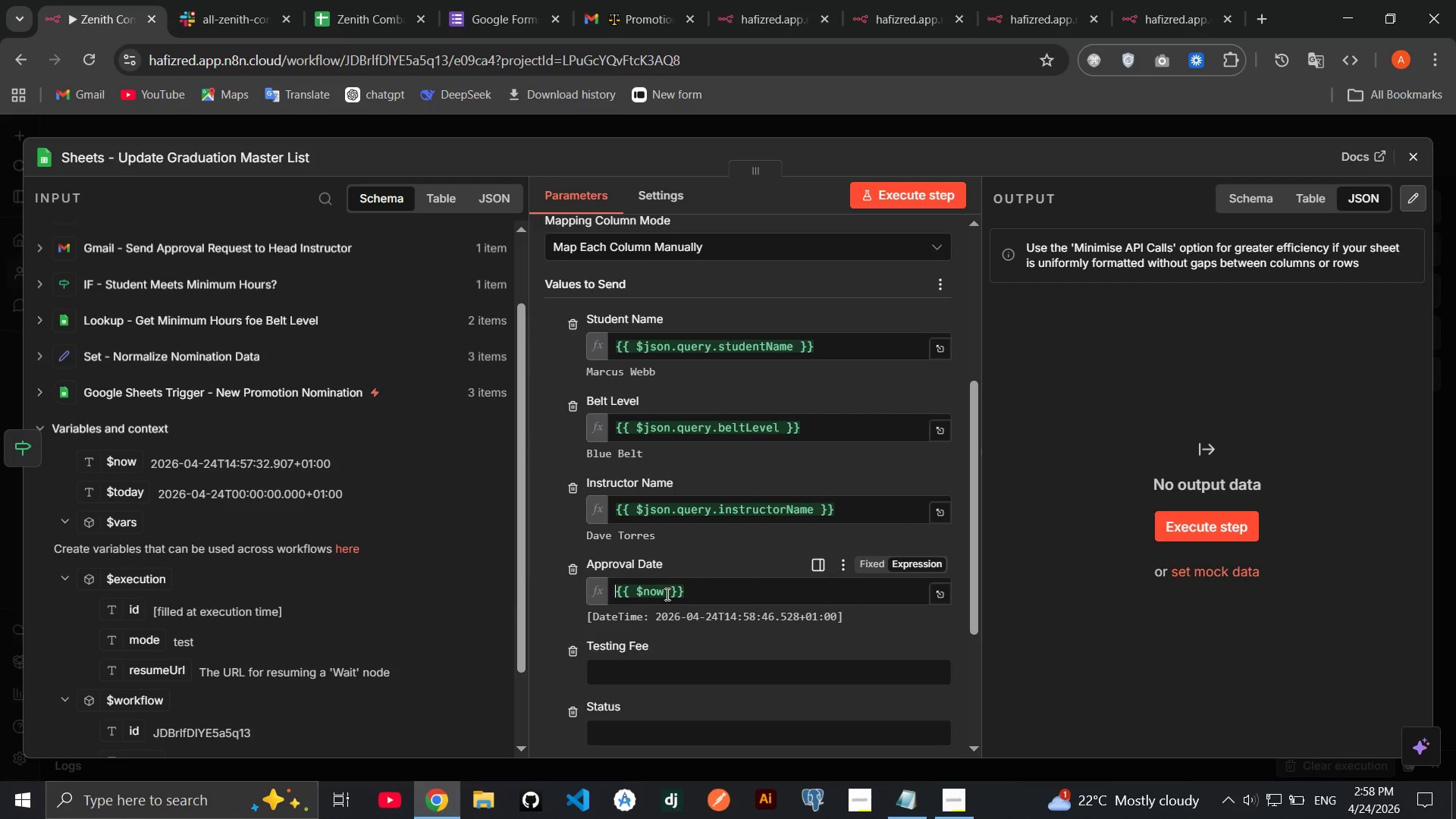 
left_click([666, 594])
 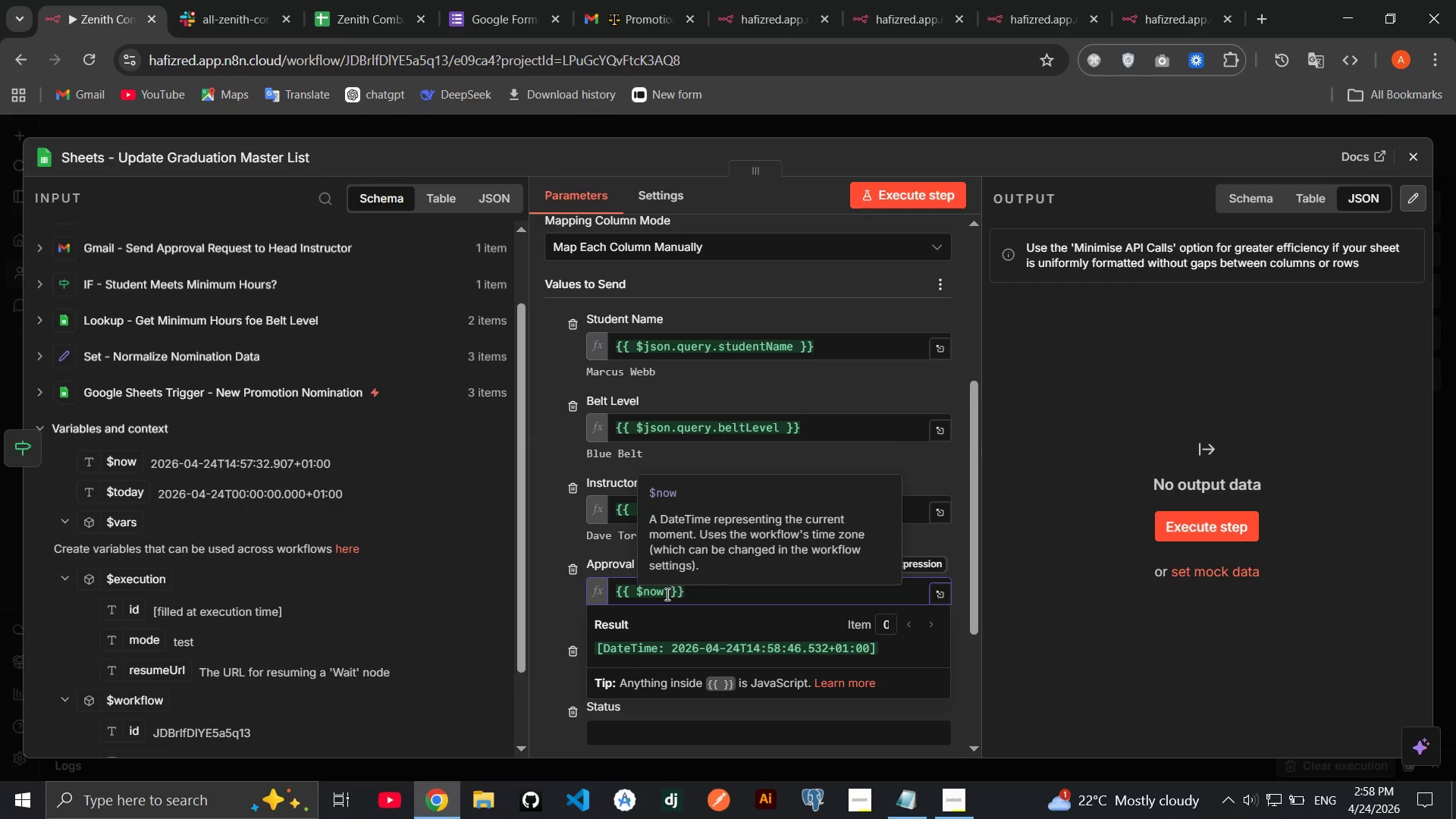 
type(.toFormat('yyyyy)
key(Backspace)
type(-mm-dd HH:mm:ss)
 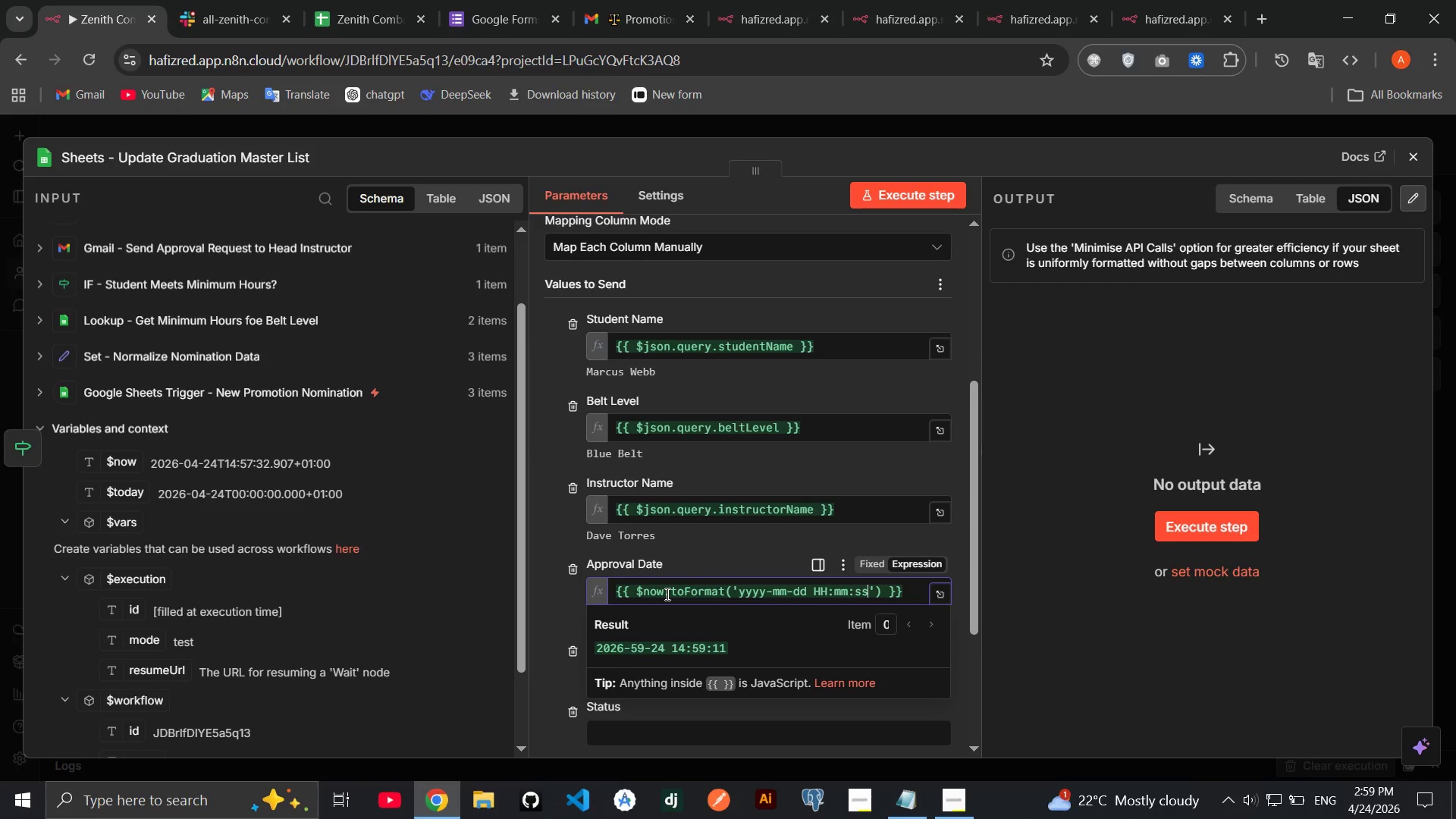 
left_click([697, 529])
 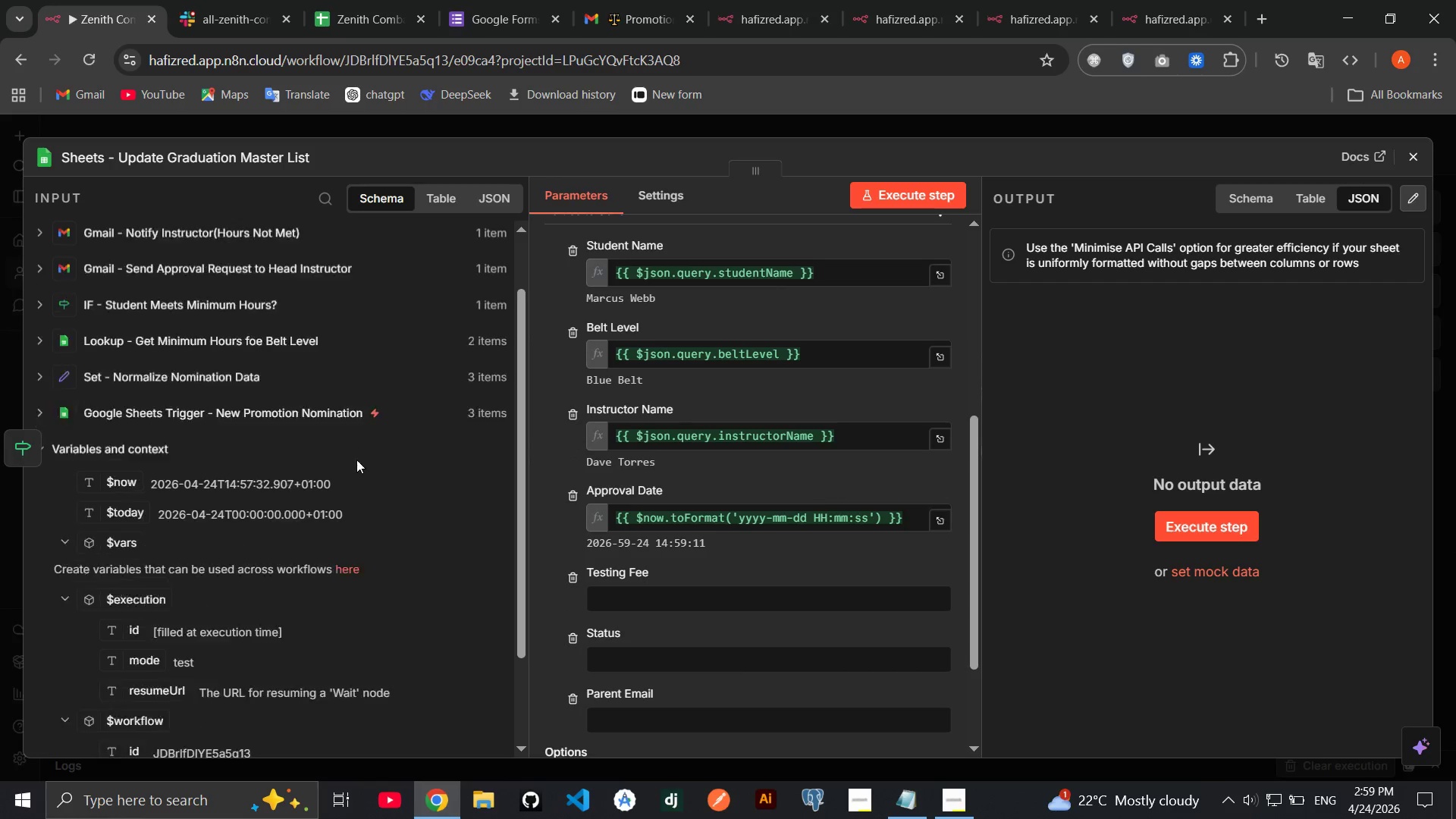 
wait(6.61)
 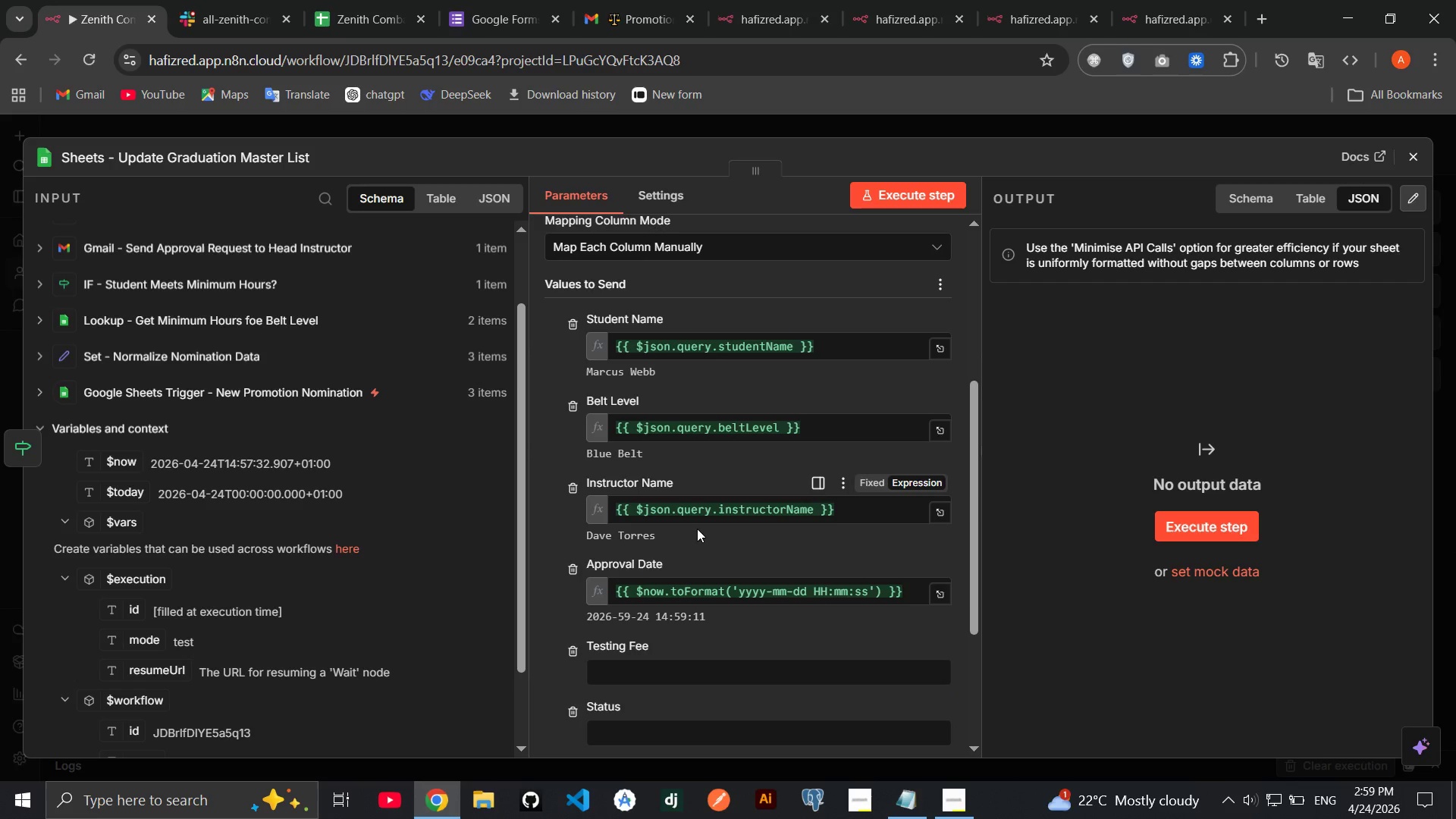 
left_click([275, 278])
 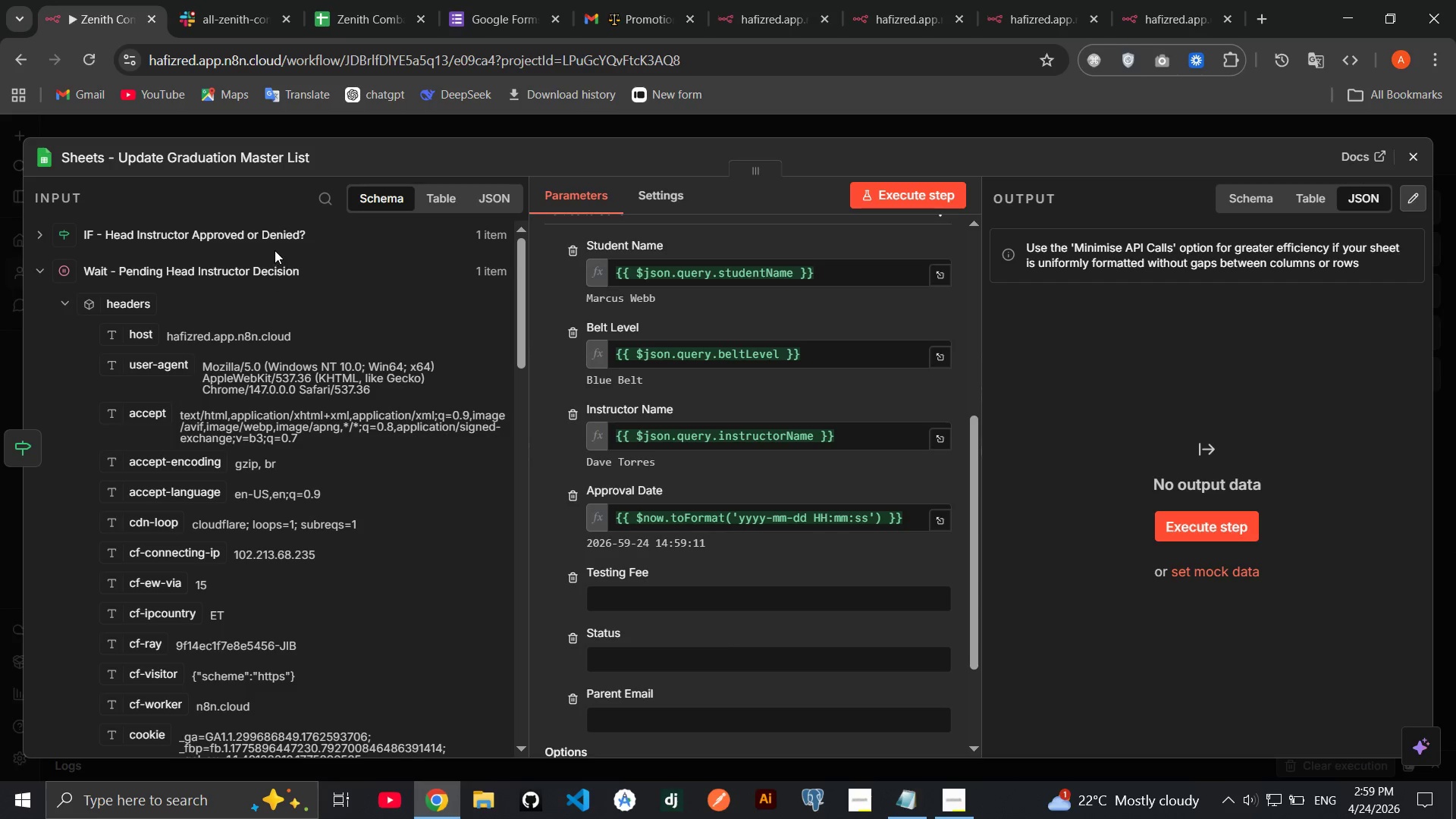 
left_click([275, 250])
 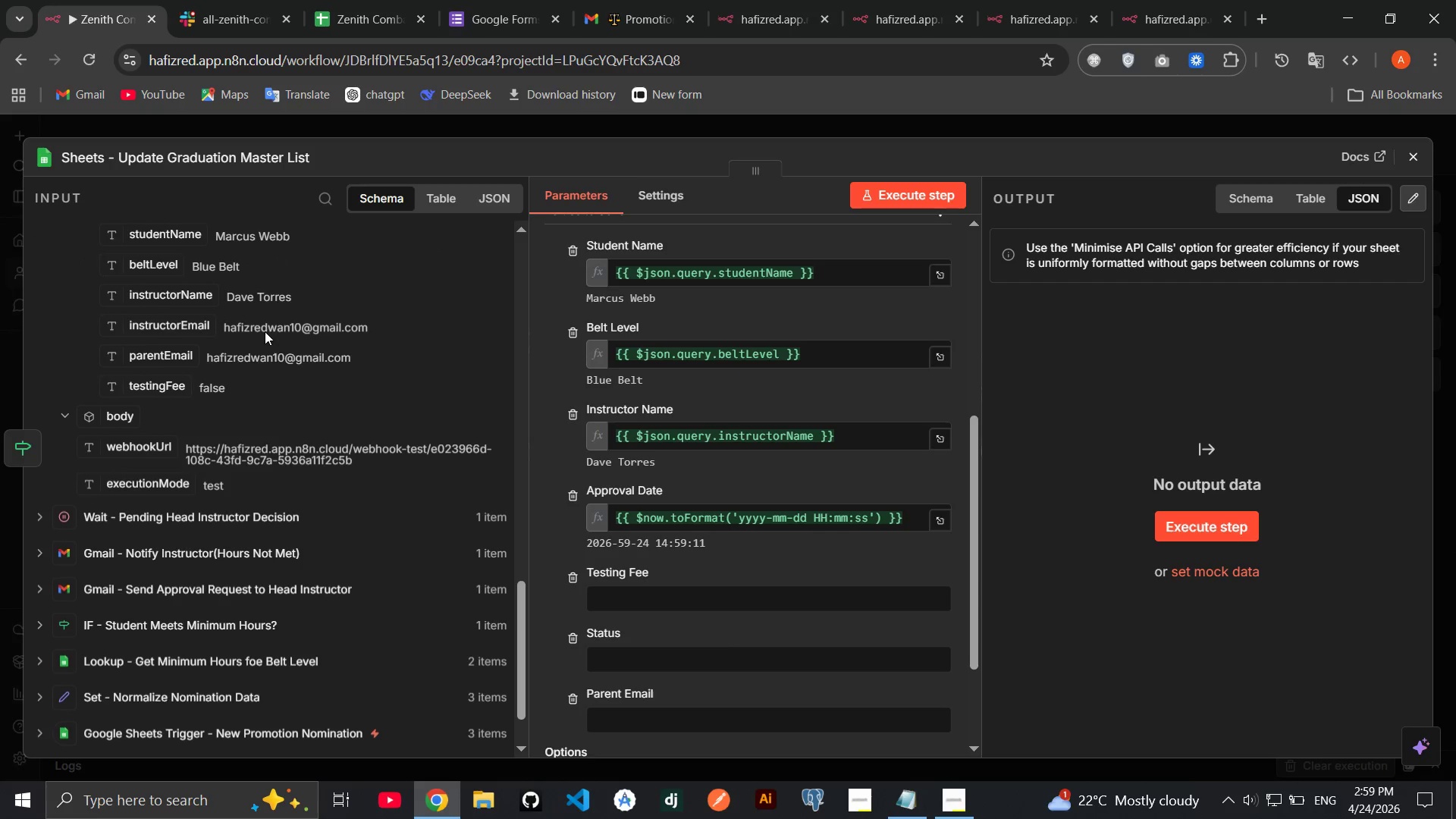 
left_click_drag(start_coordinate=[159, 388], to_coordinate=[633, 593])
 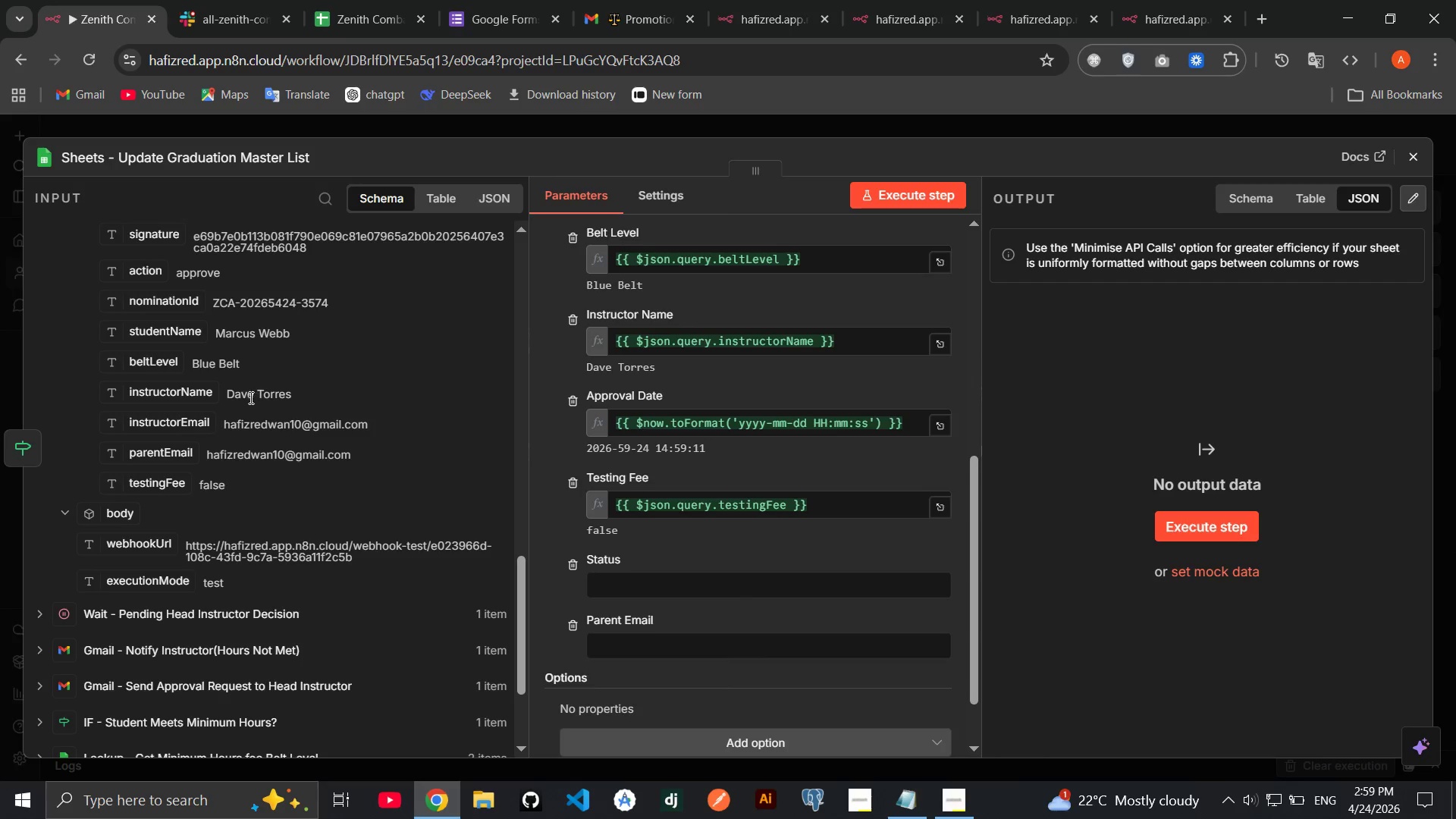 
wait(8.36)
 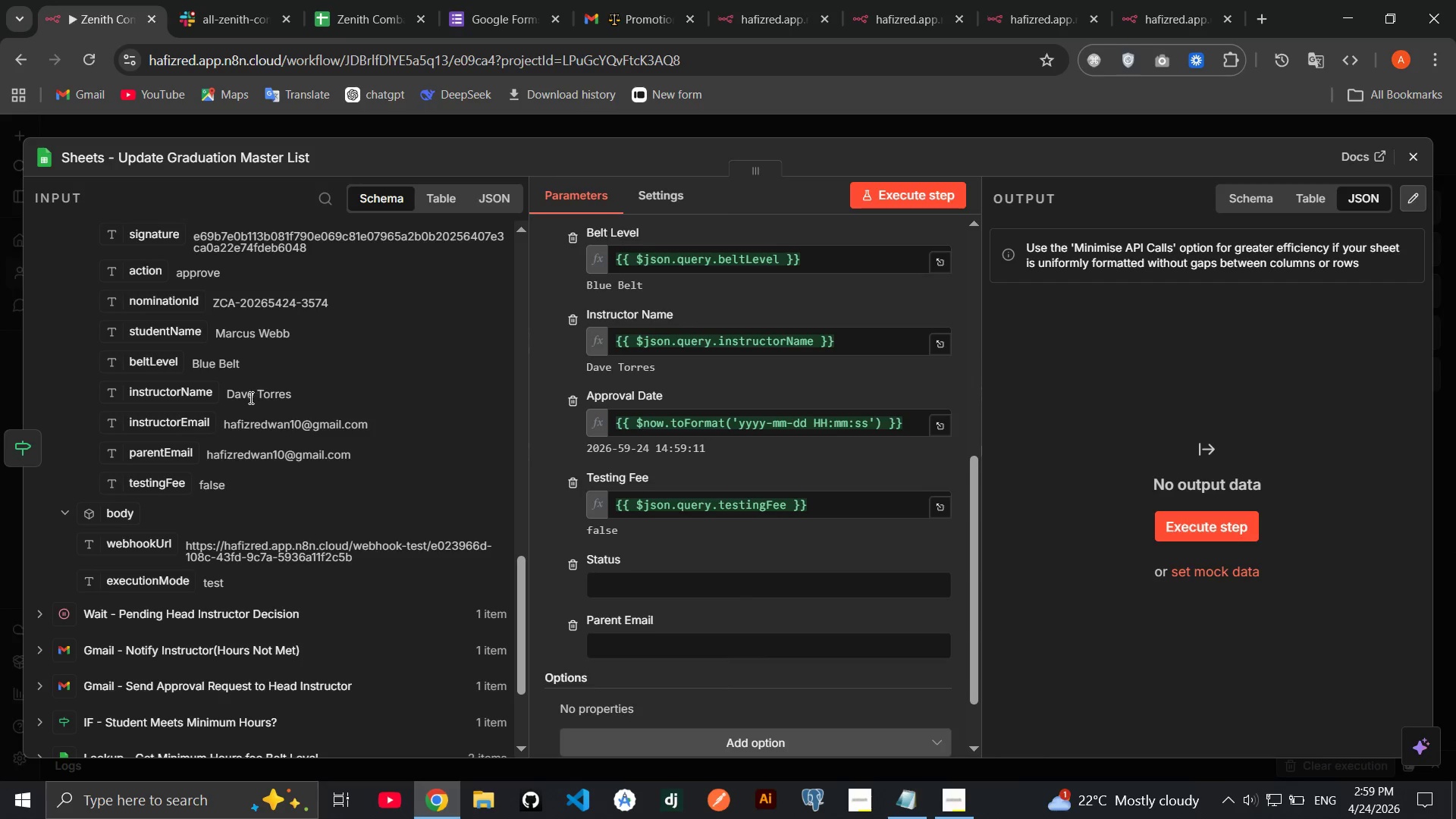 
left_click([632, 586])
 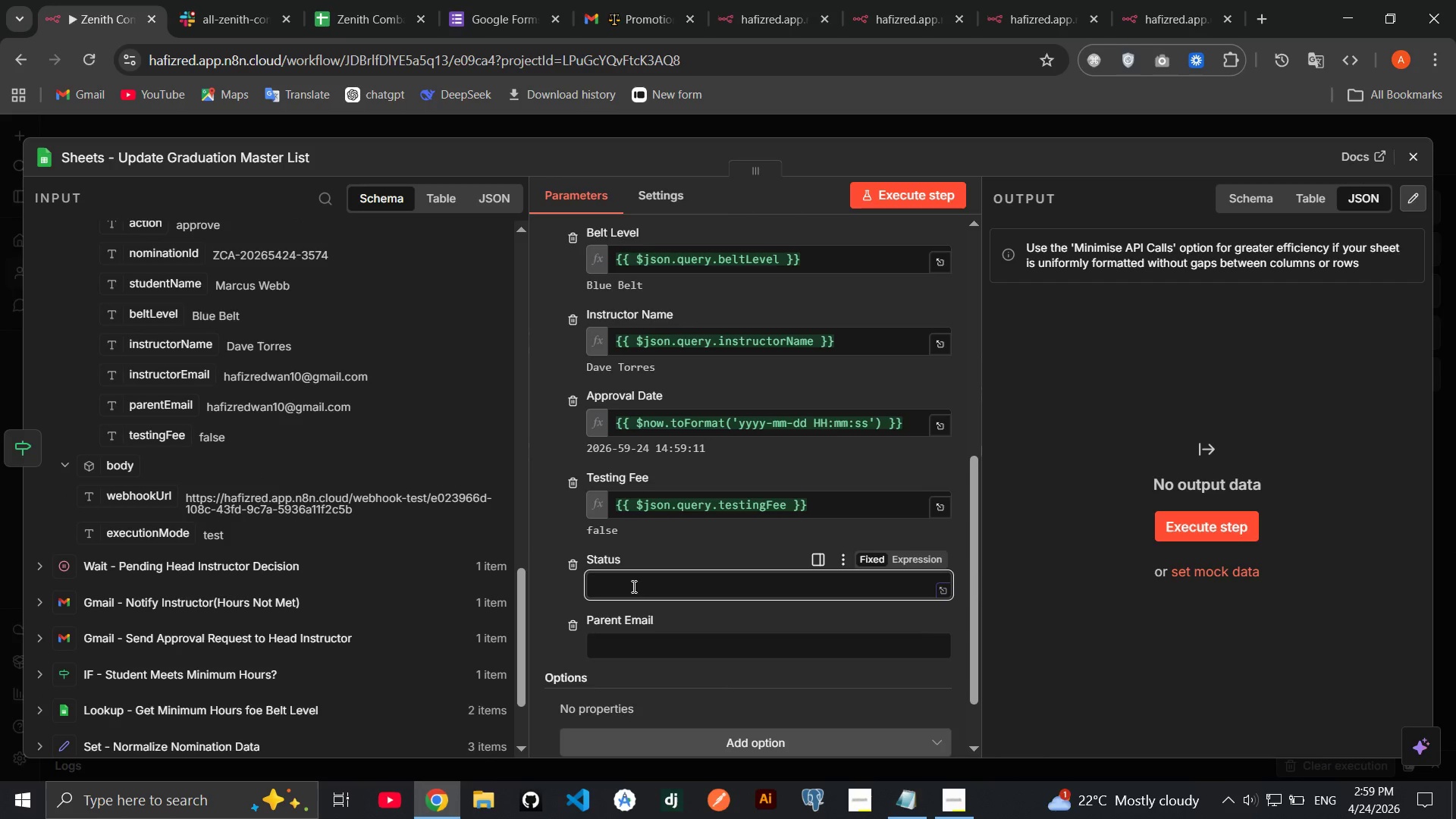 
type(Approved)
 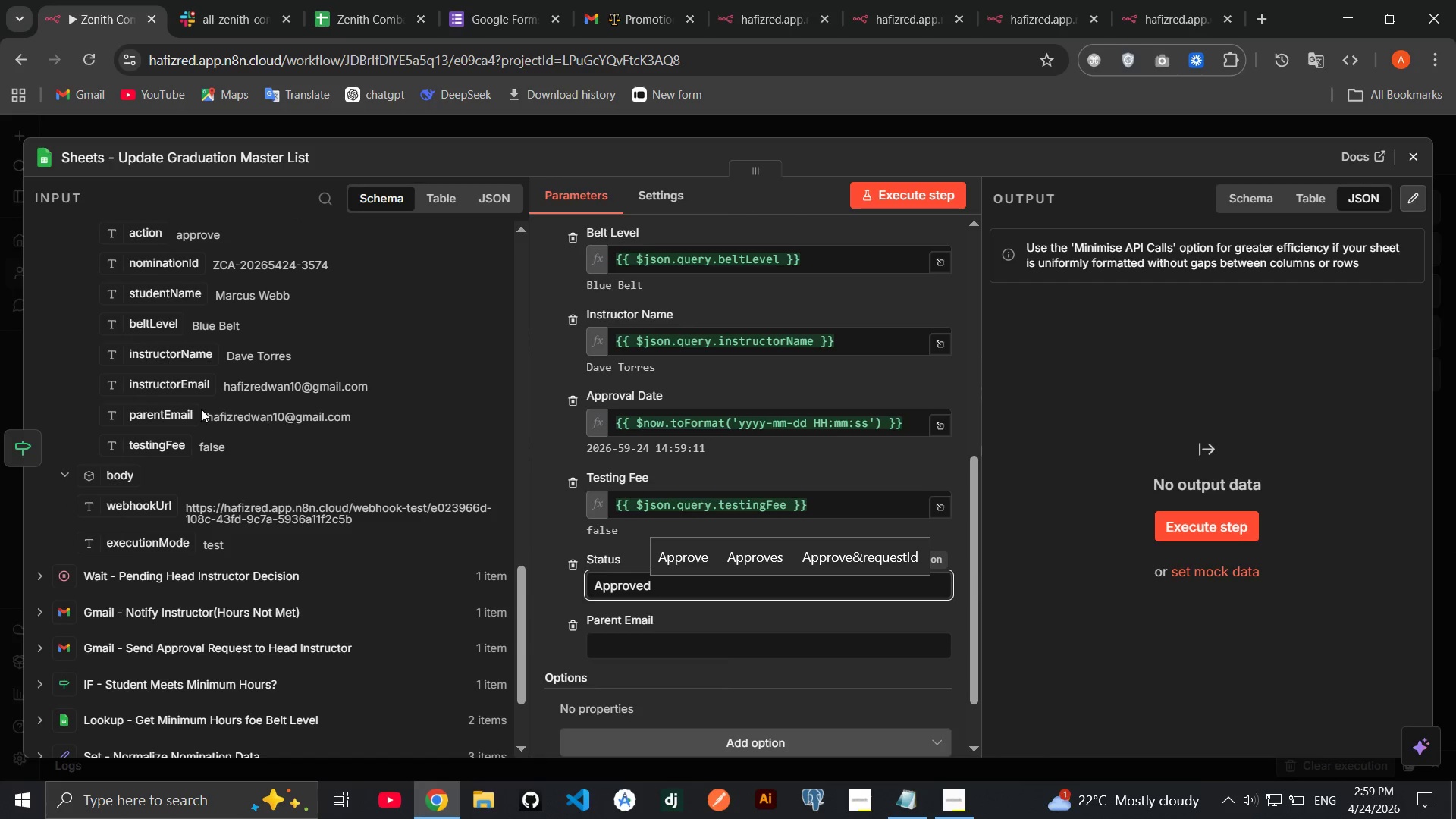 
left_click_drag(start_coordinate=[152, 410], to_coordinate=[633, 649])
 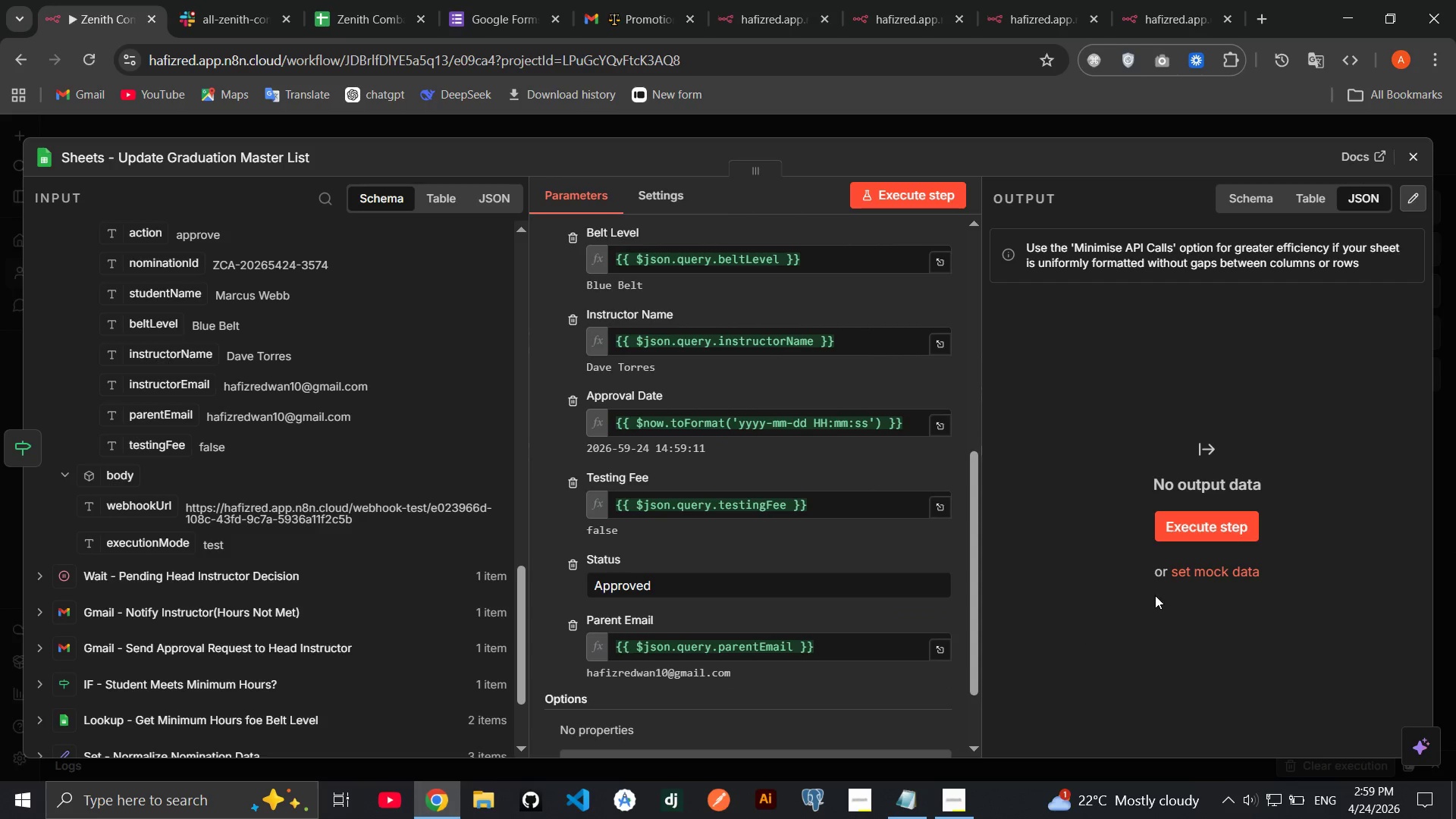 
left_click([1155, 595])
 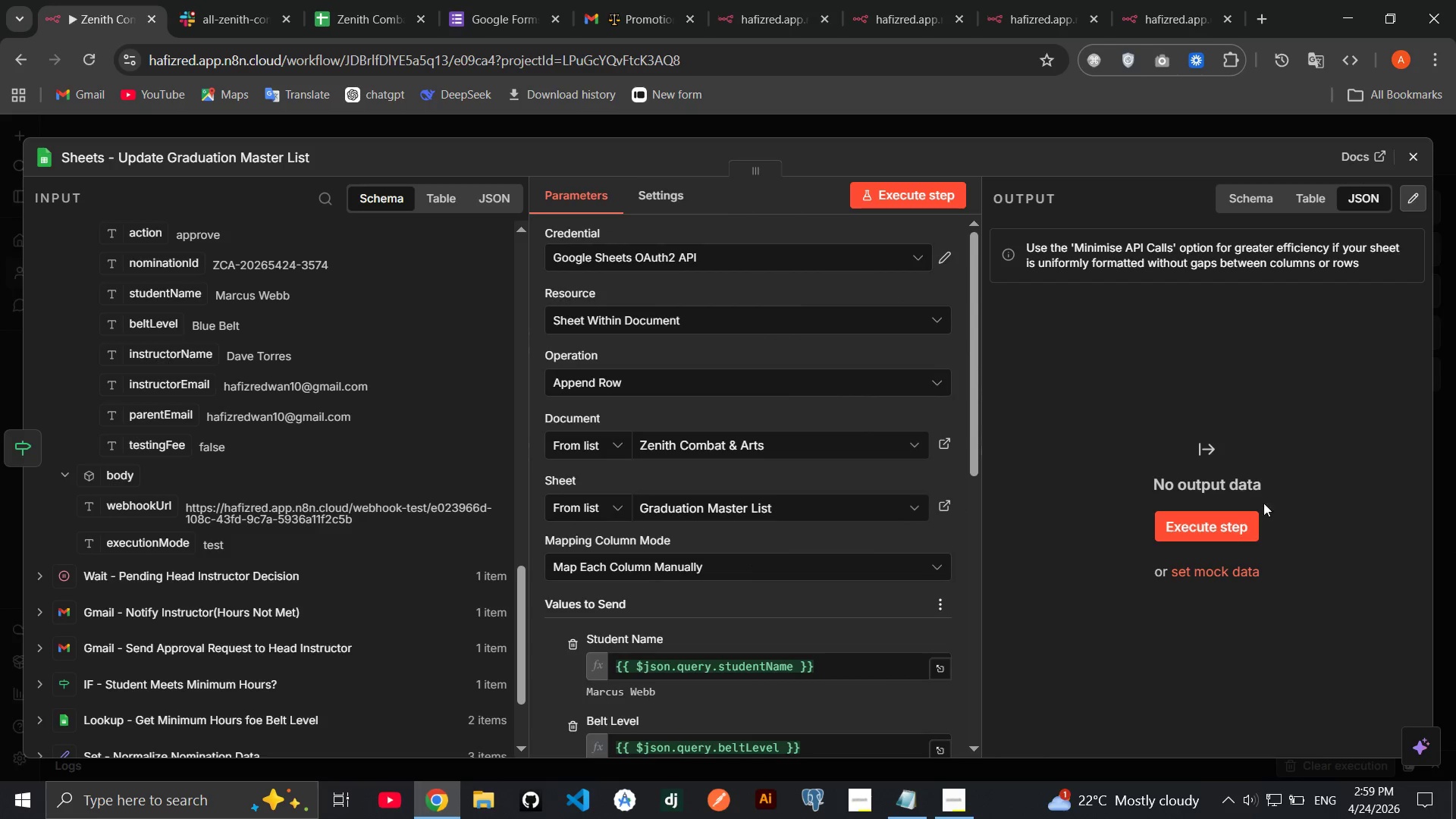 
left_click([1225, 516])
 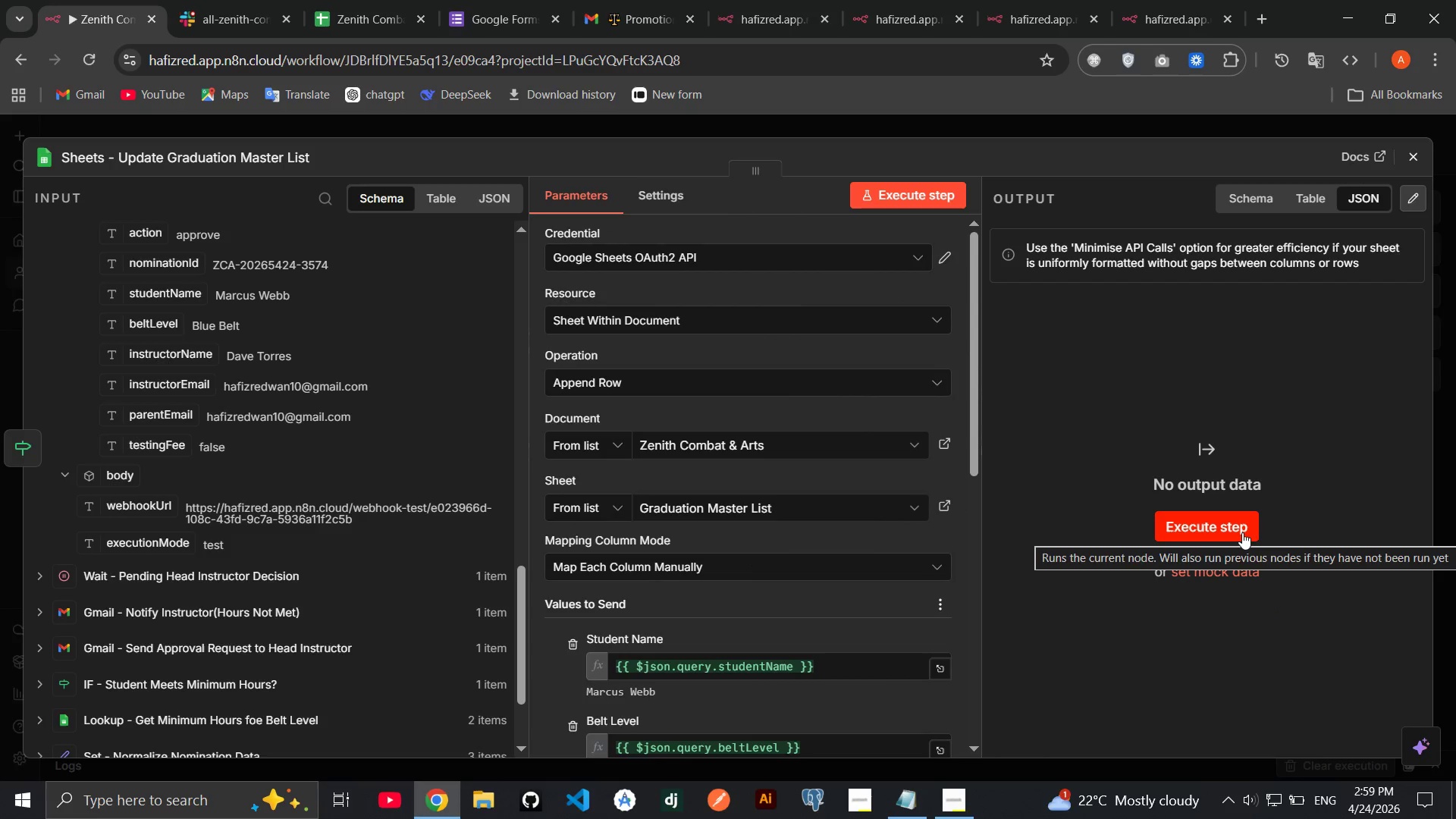 
left_click([1242, 532])
 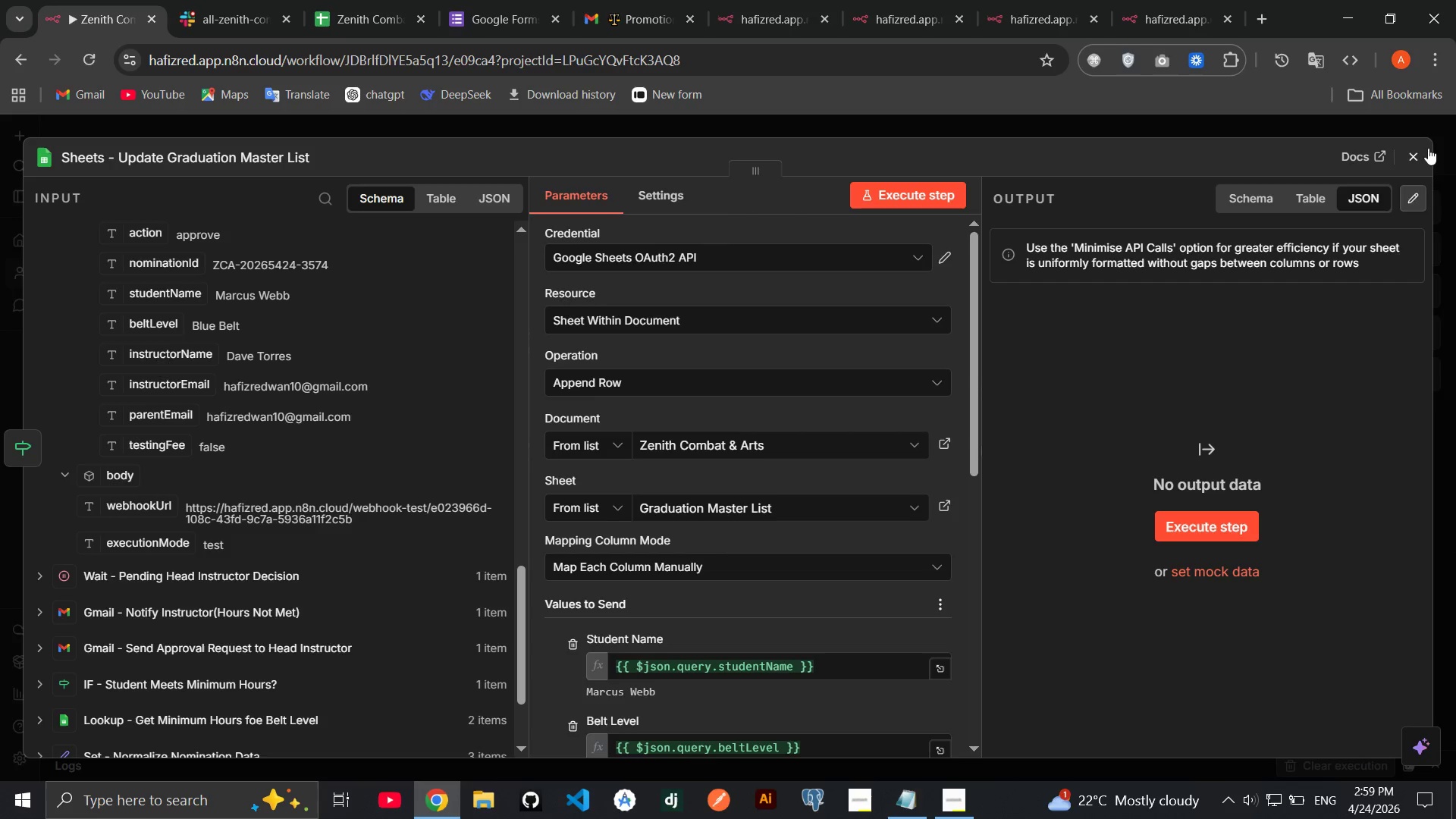 
left_click([1420, 153])
 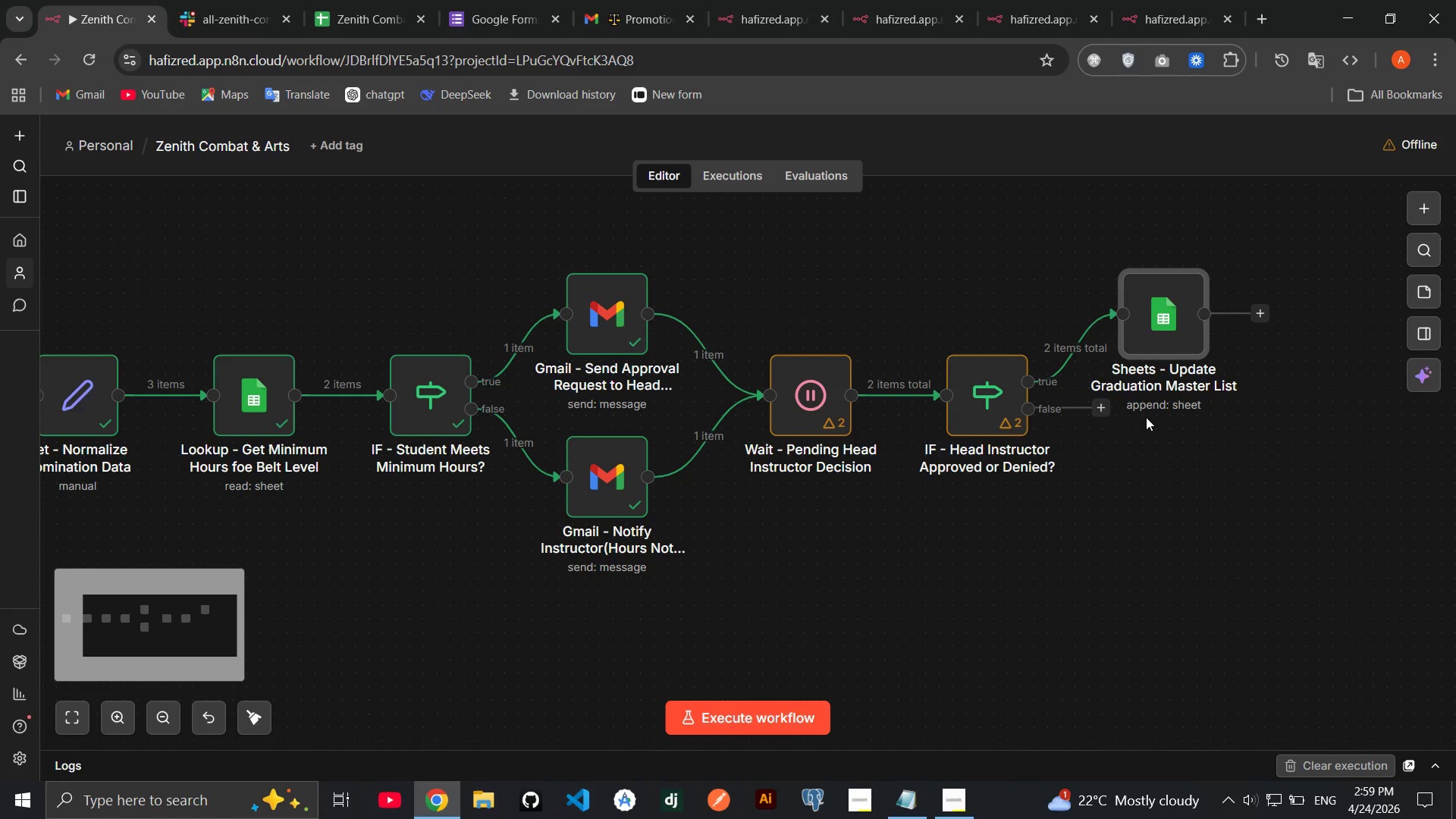 
left_click([1099, 415])
 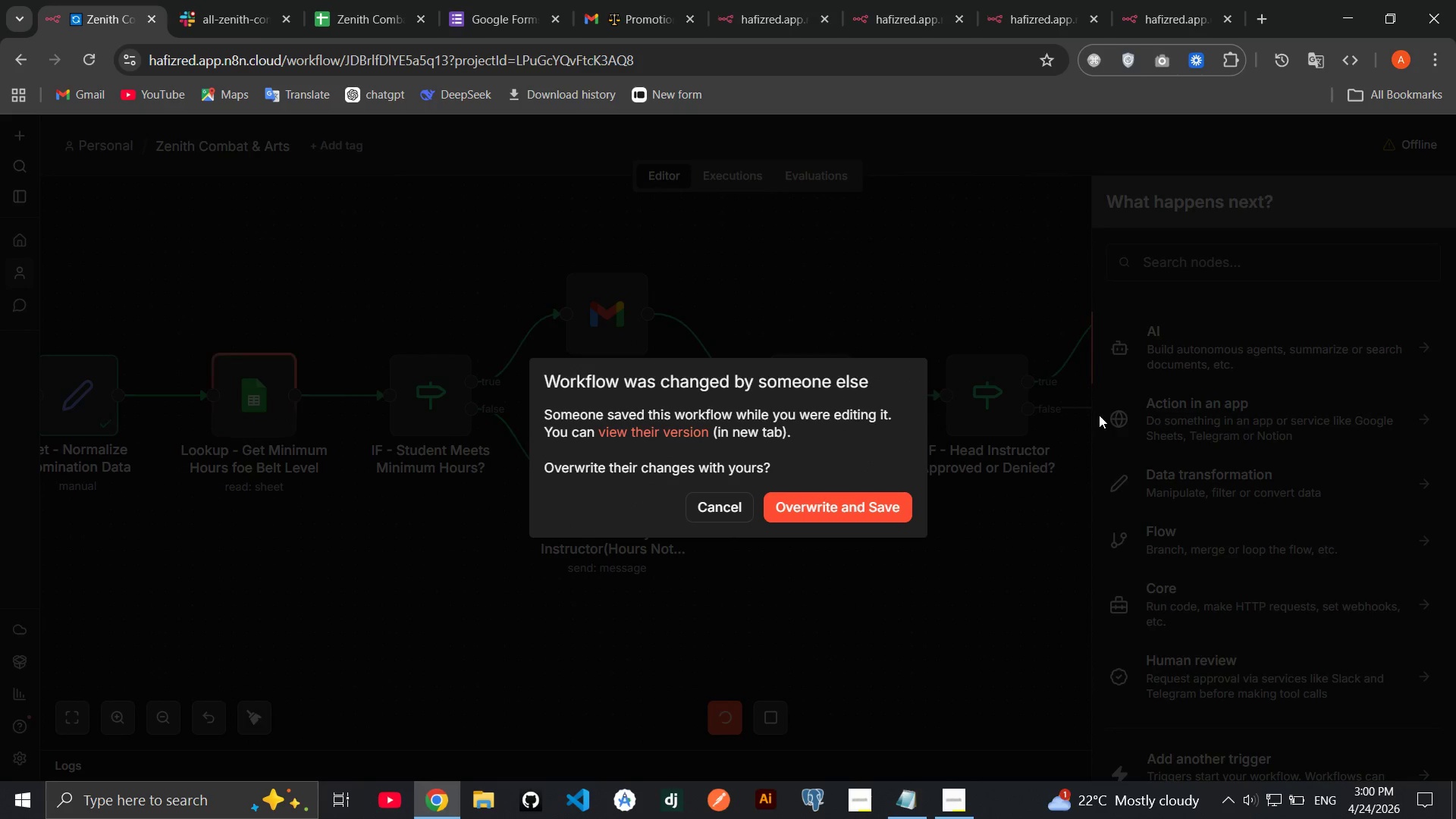 
wait(6.09)
 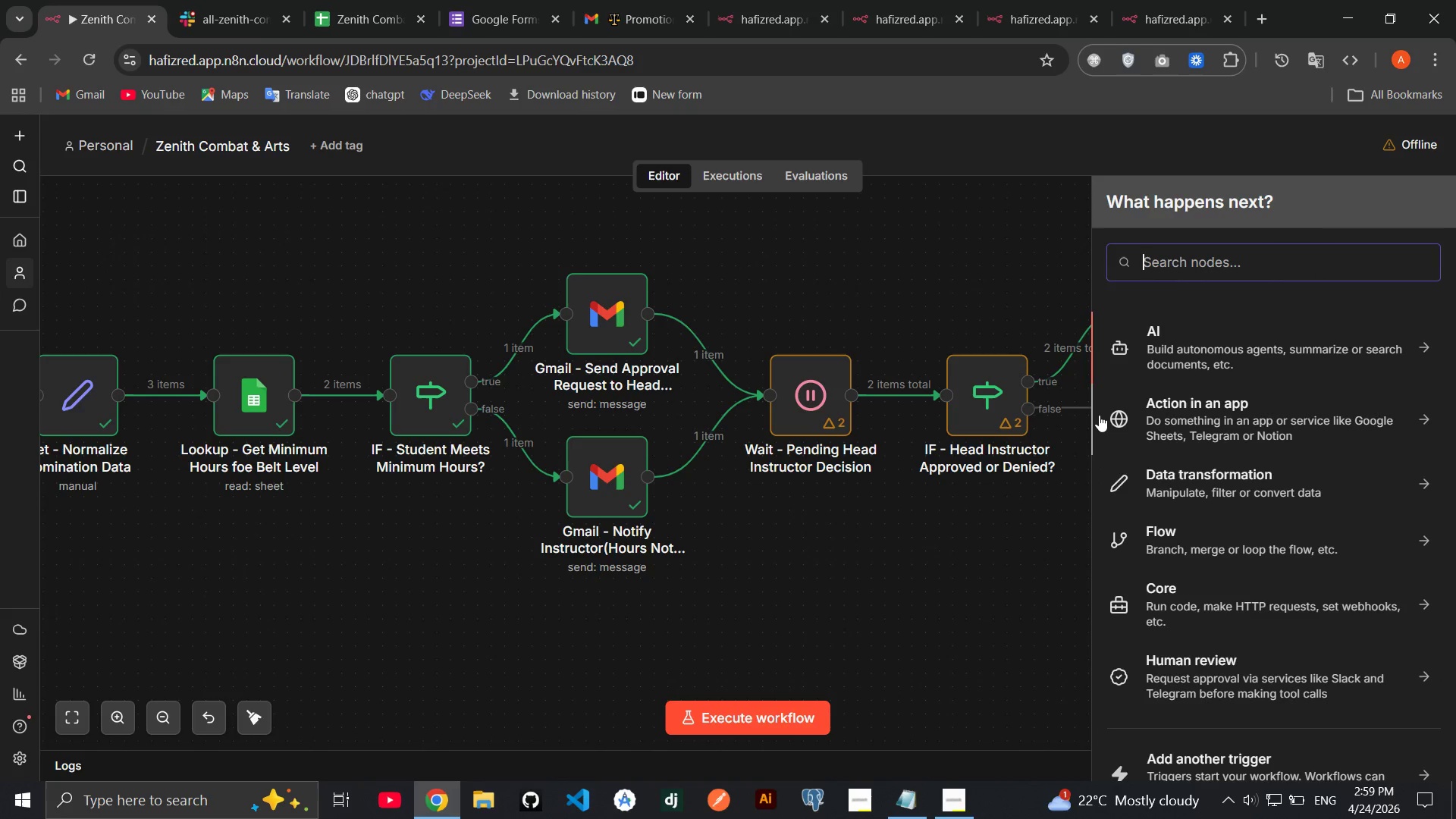 
left_click([881, 500])
 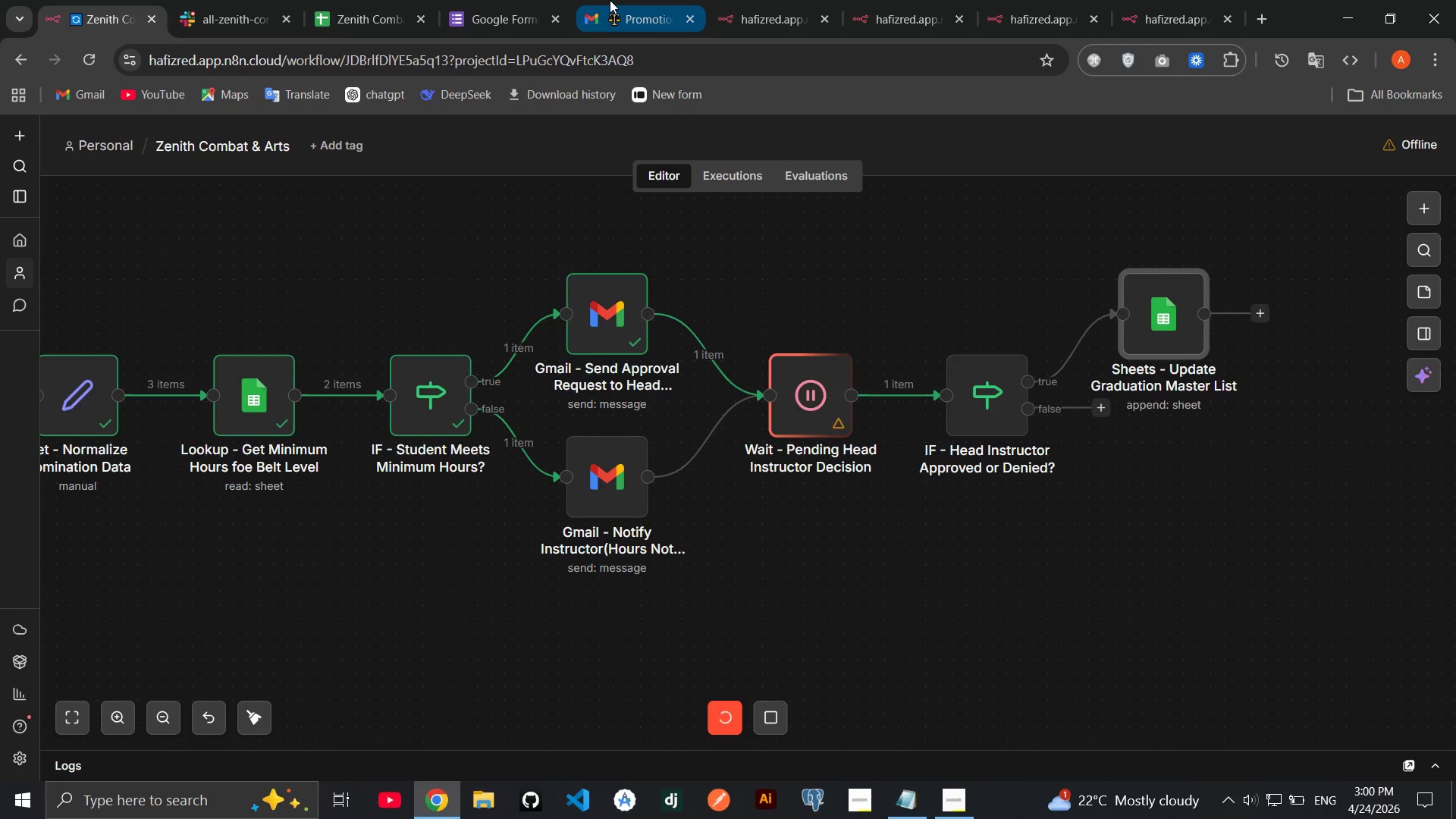 
wait(7.42)
 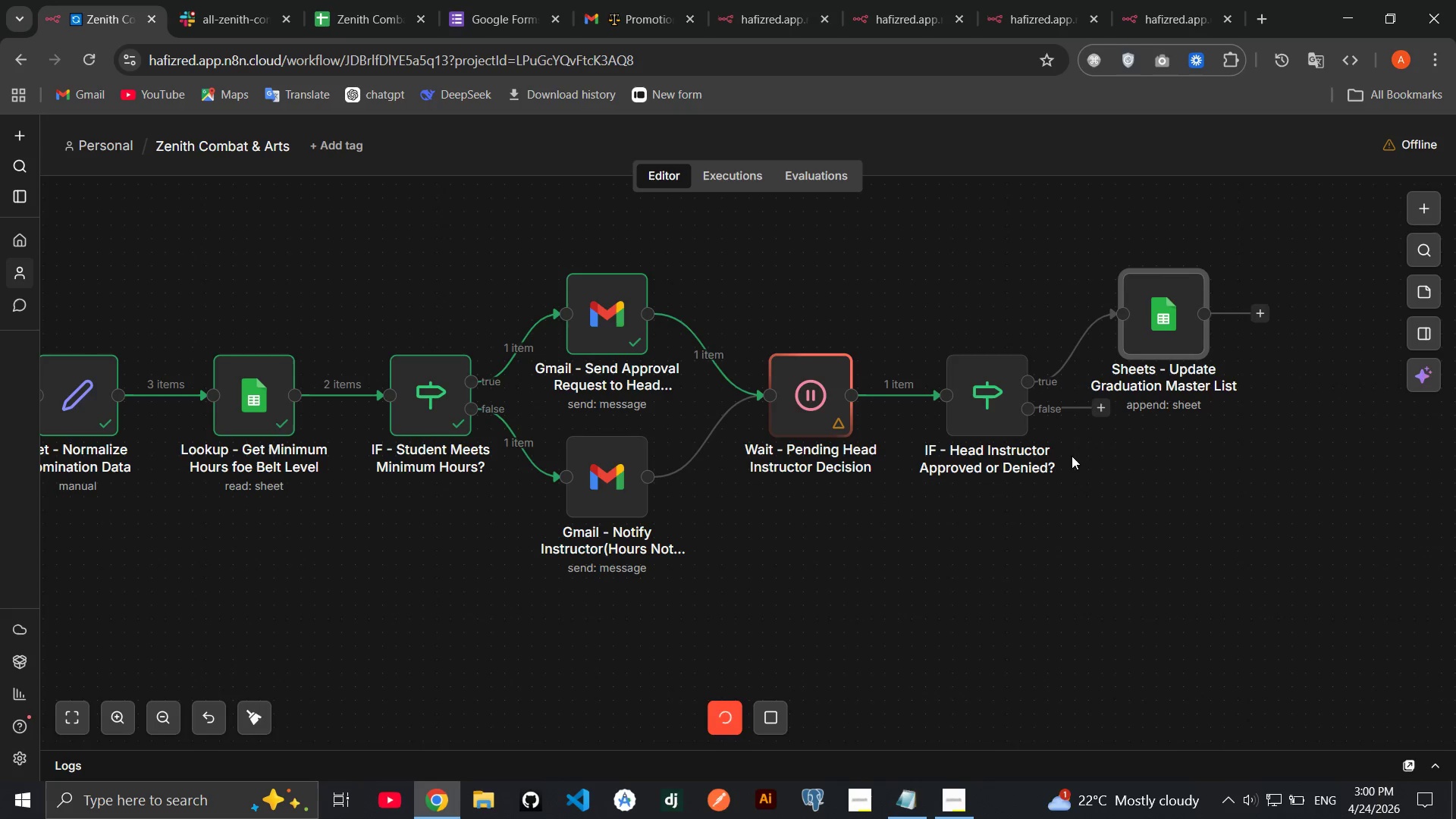 
left_click([620, 0])
 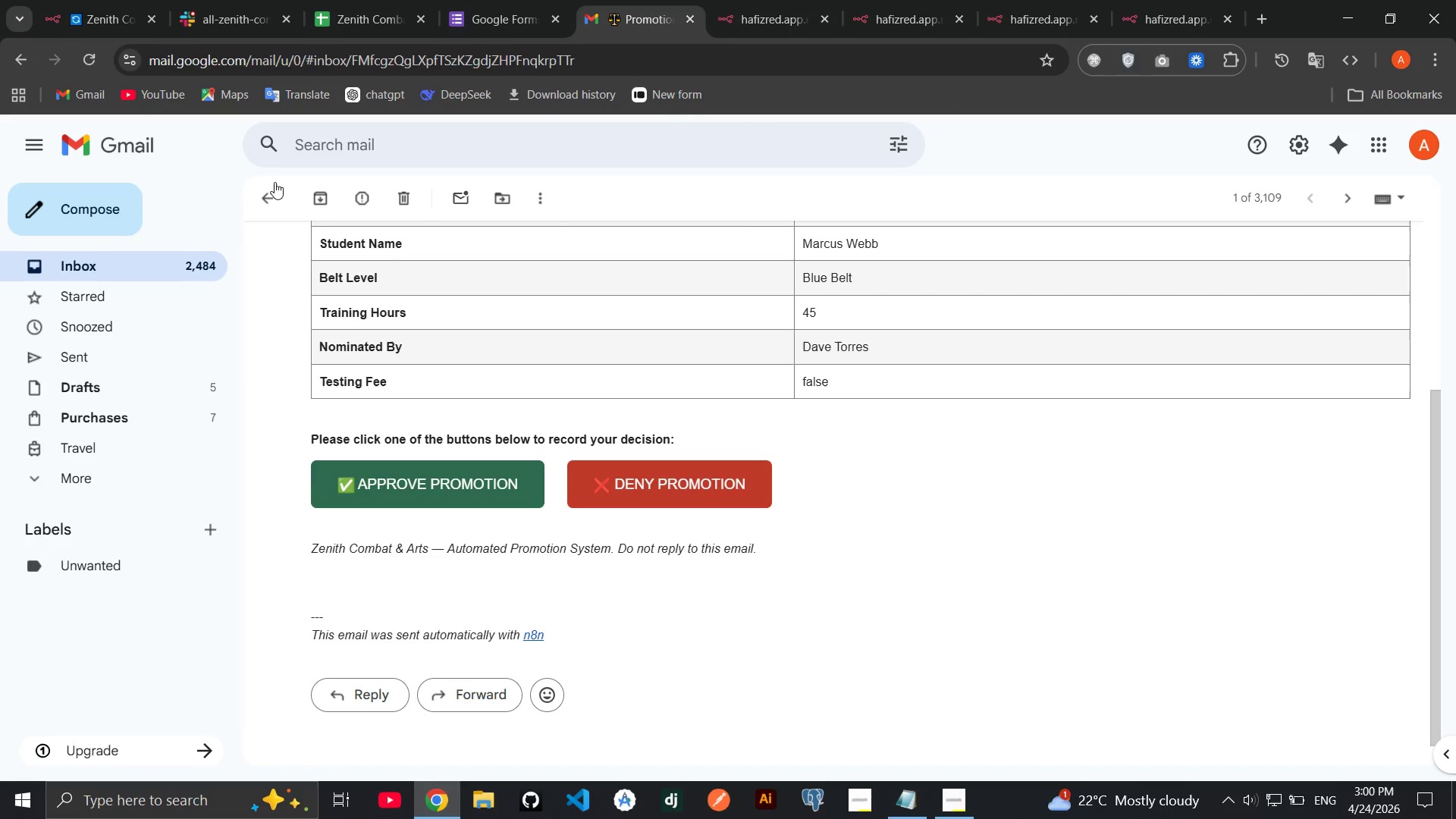 
left_click([275, 184])
 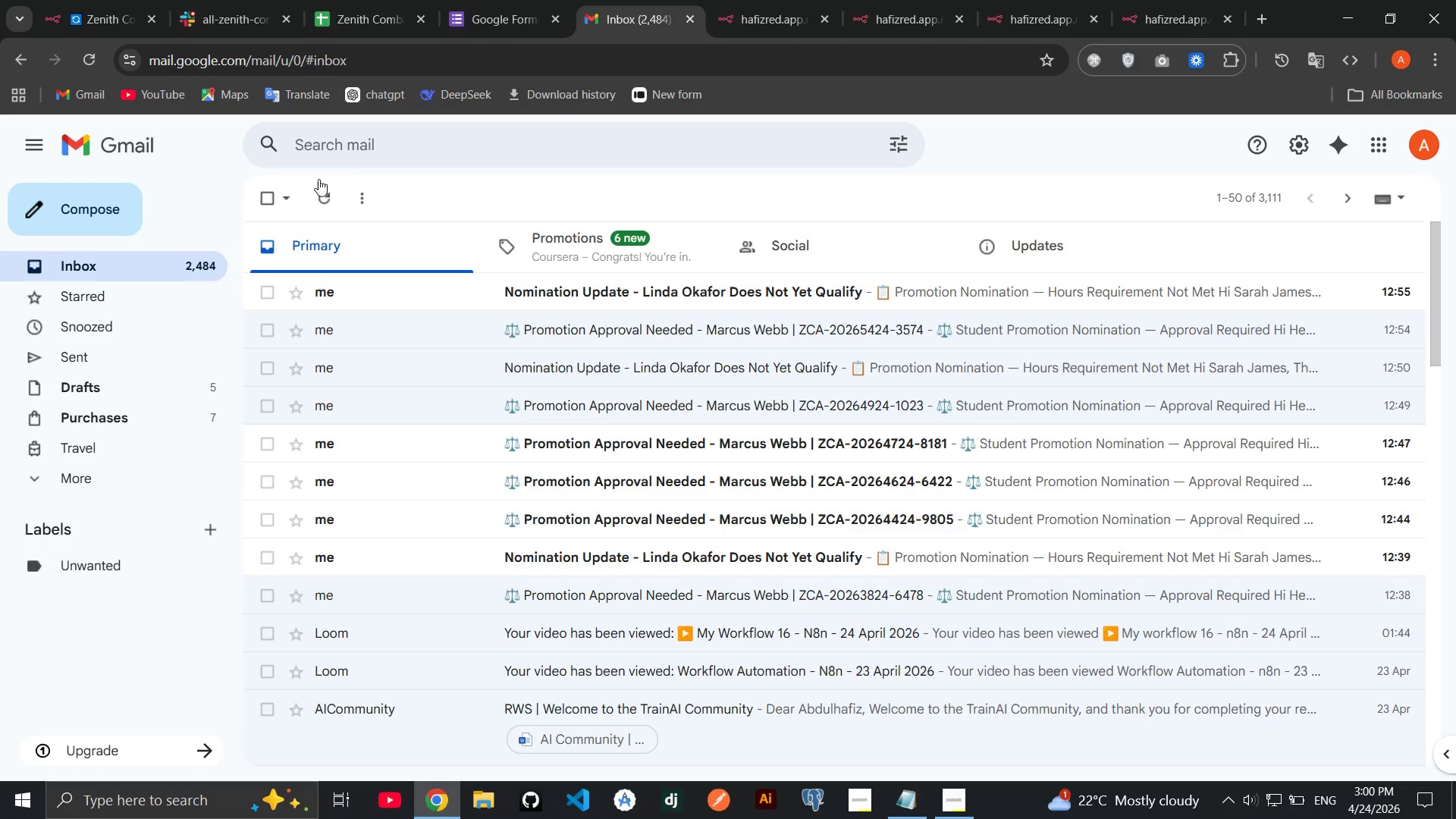 
left_click([322, 200])
 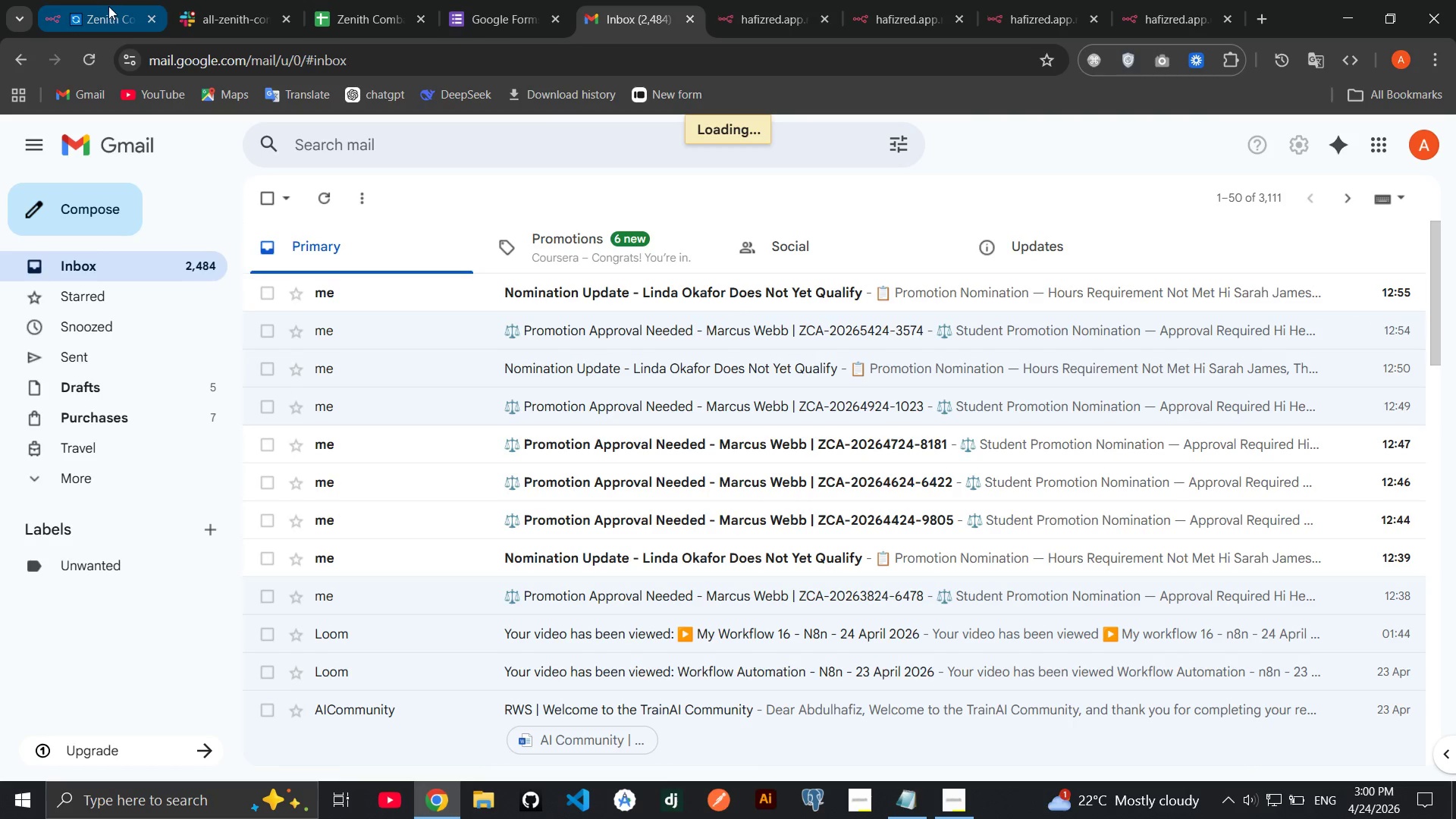 
wait(14.25)
 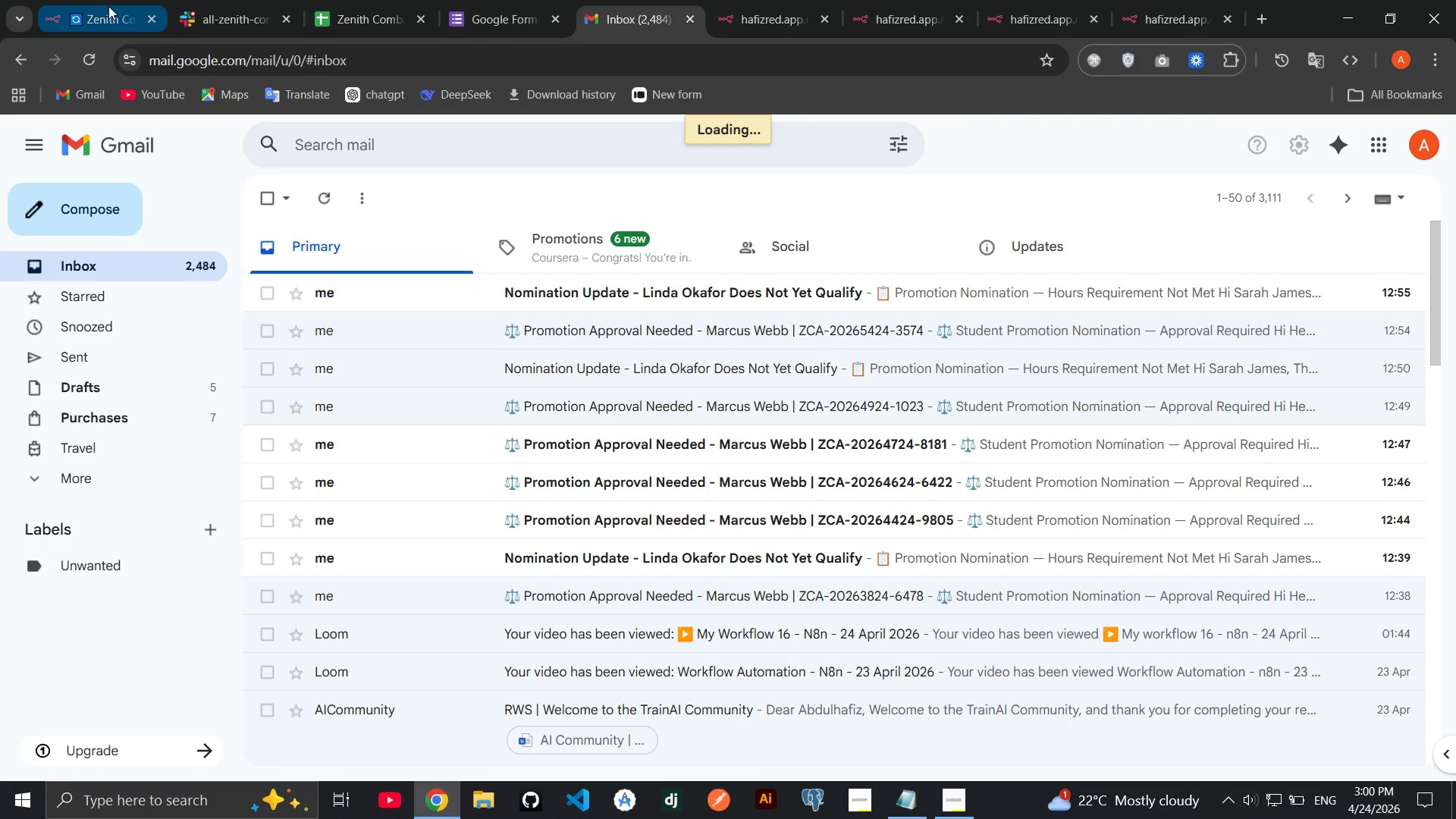 
left_click([696, 284])
 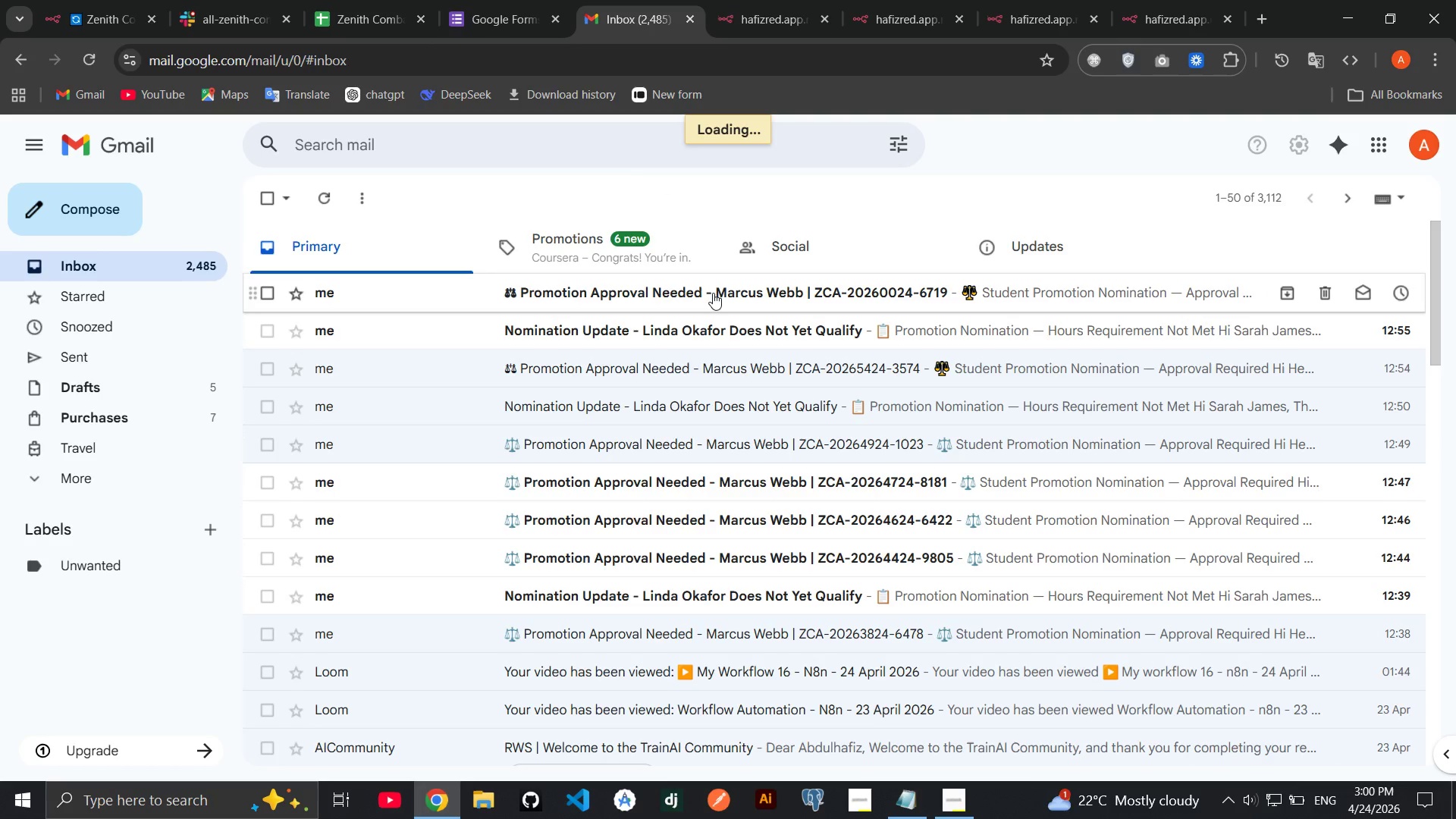 
double_click([713, 293])
 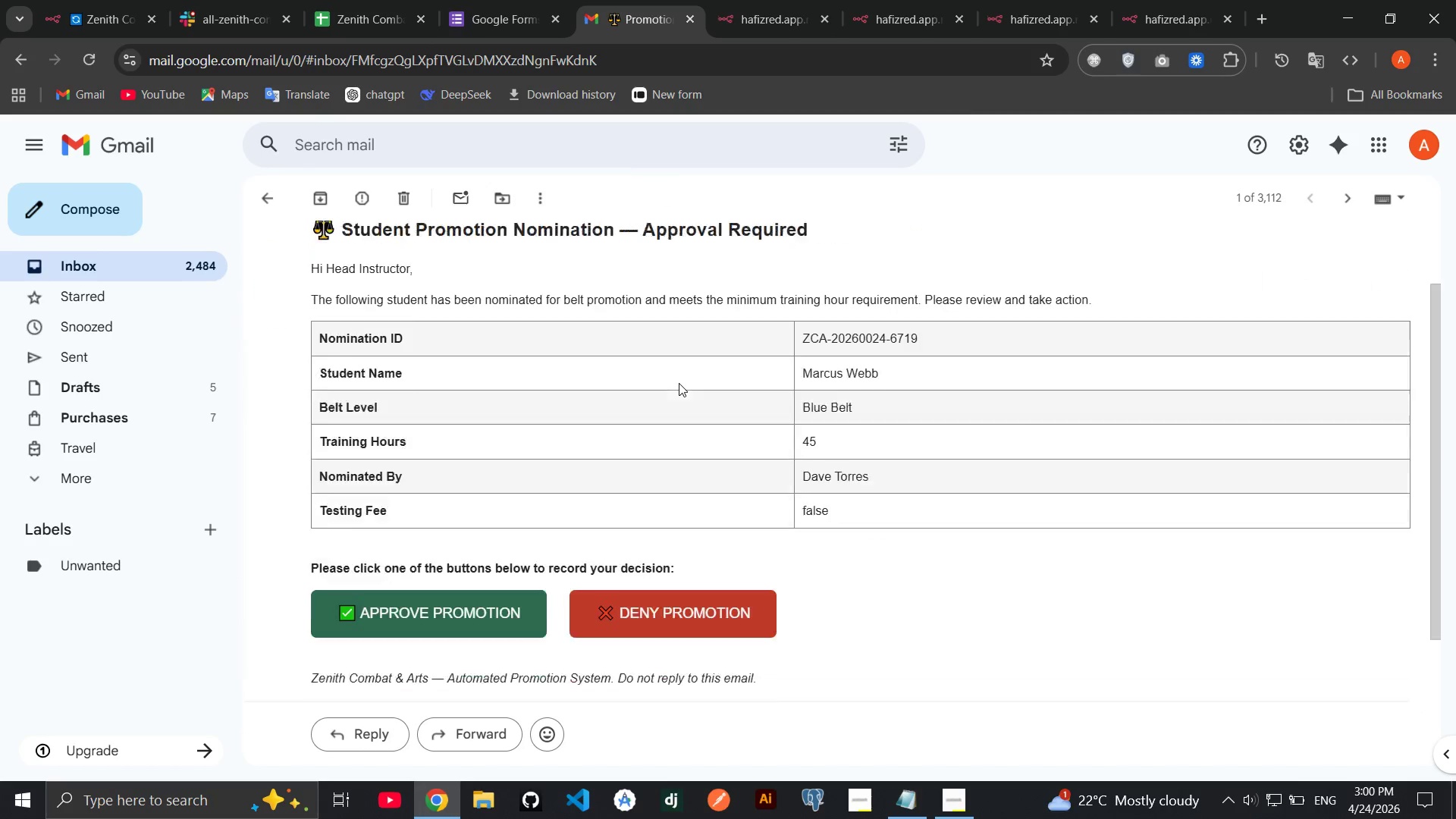 
left_click([434, 549])
 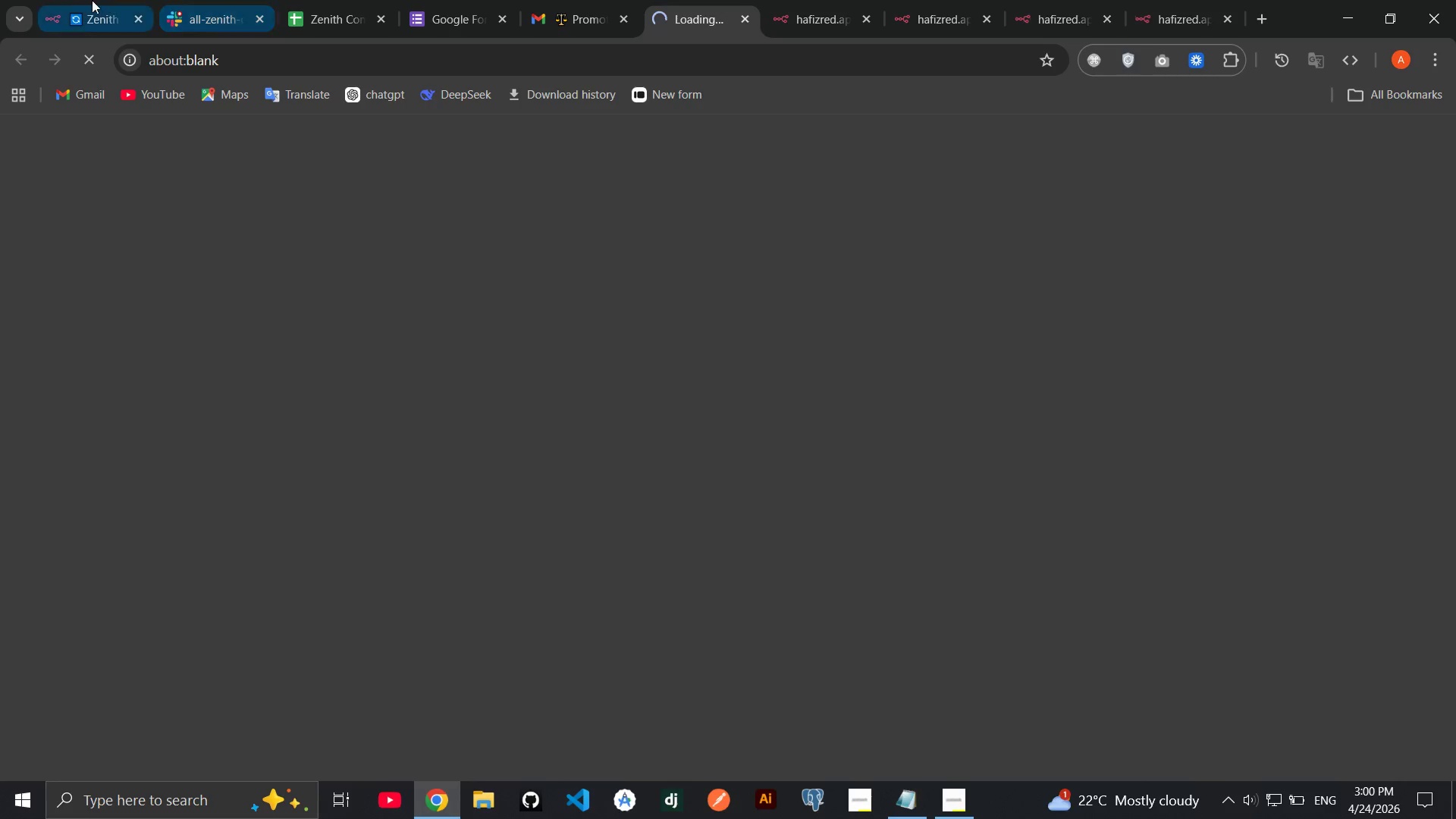 
left_click([82, 0])
 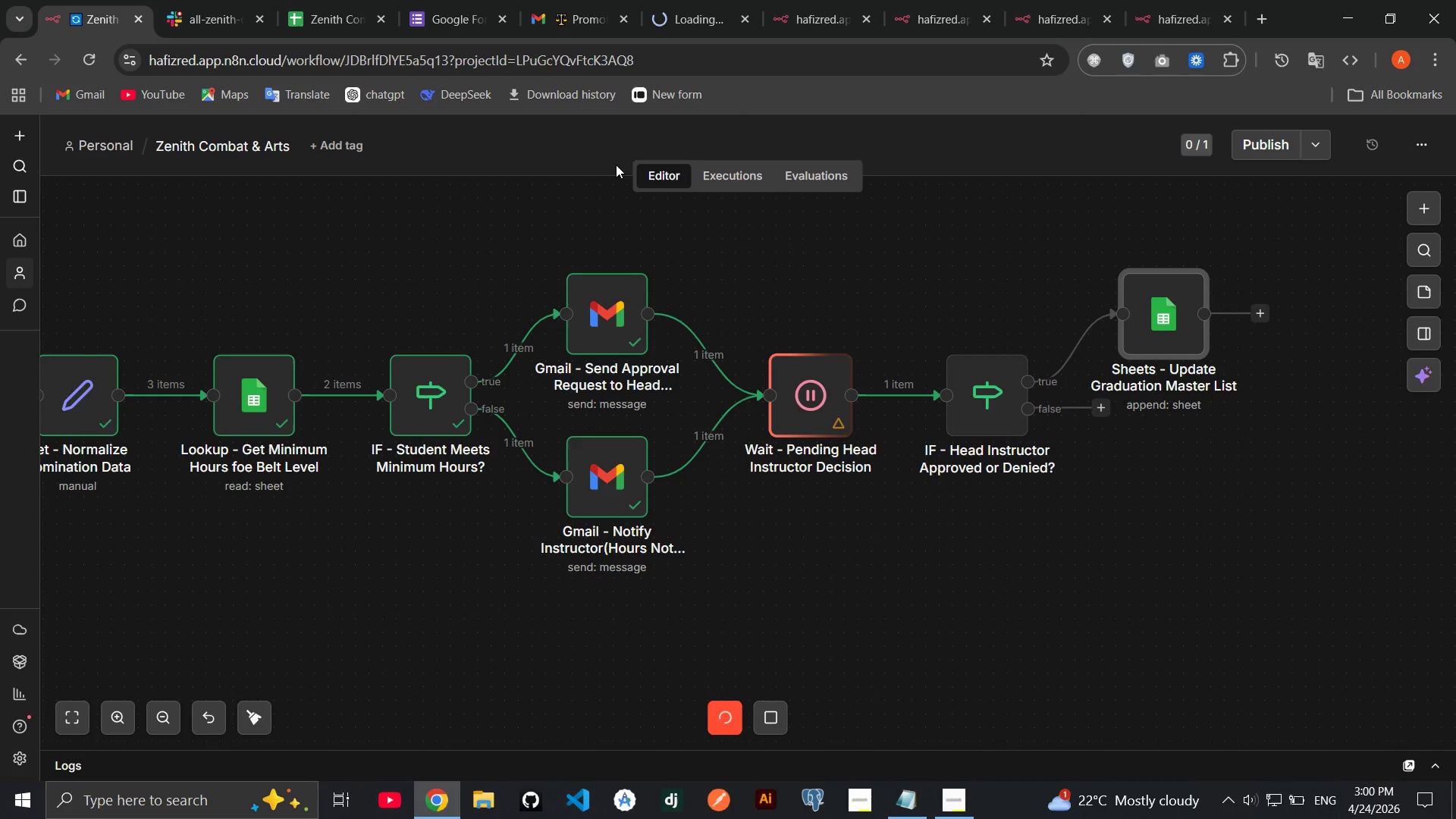 
wait(12.59)
 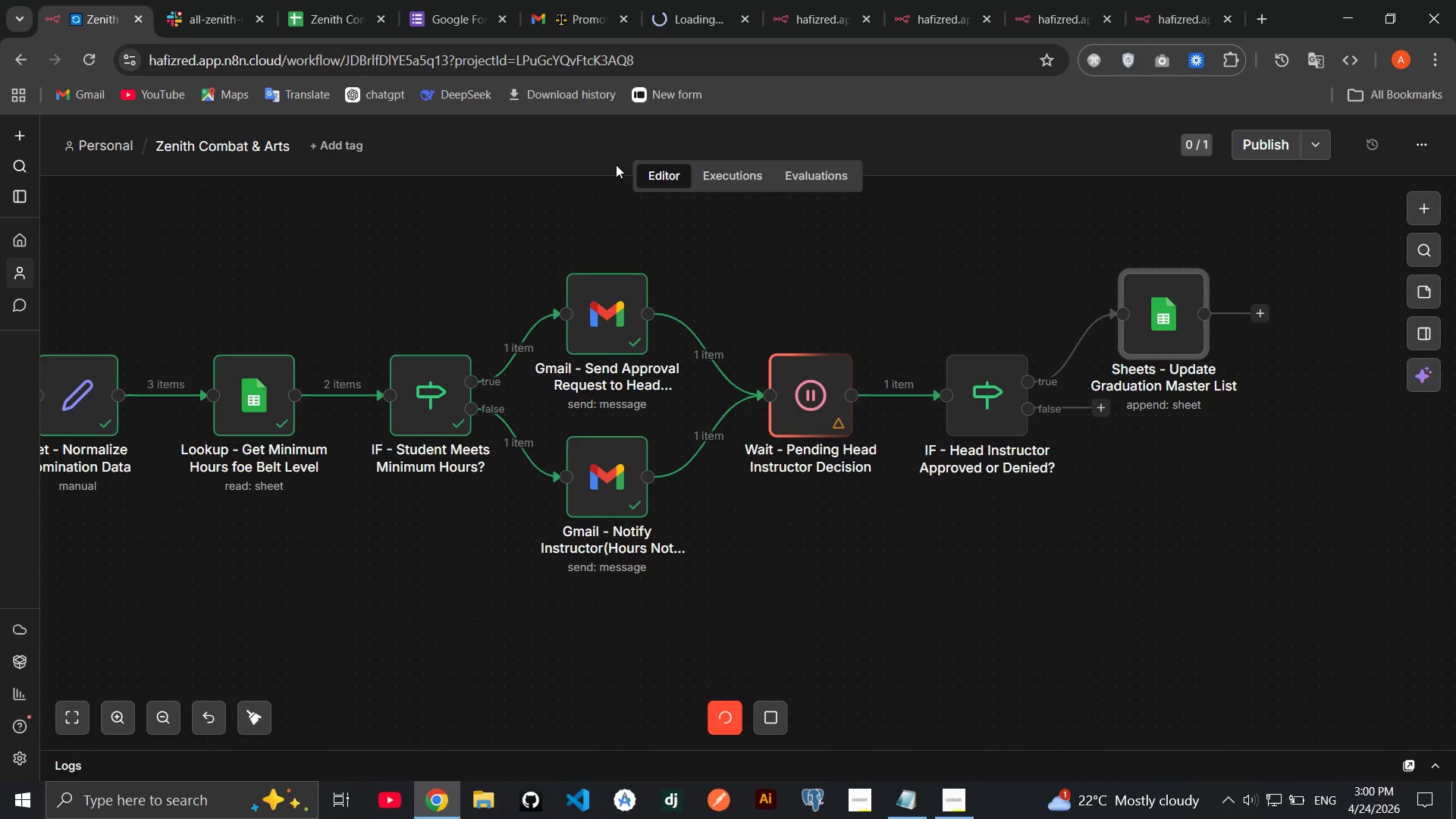 
mouse_move([799, 335])
 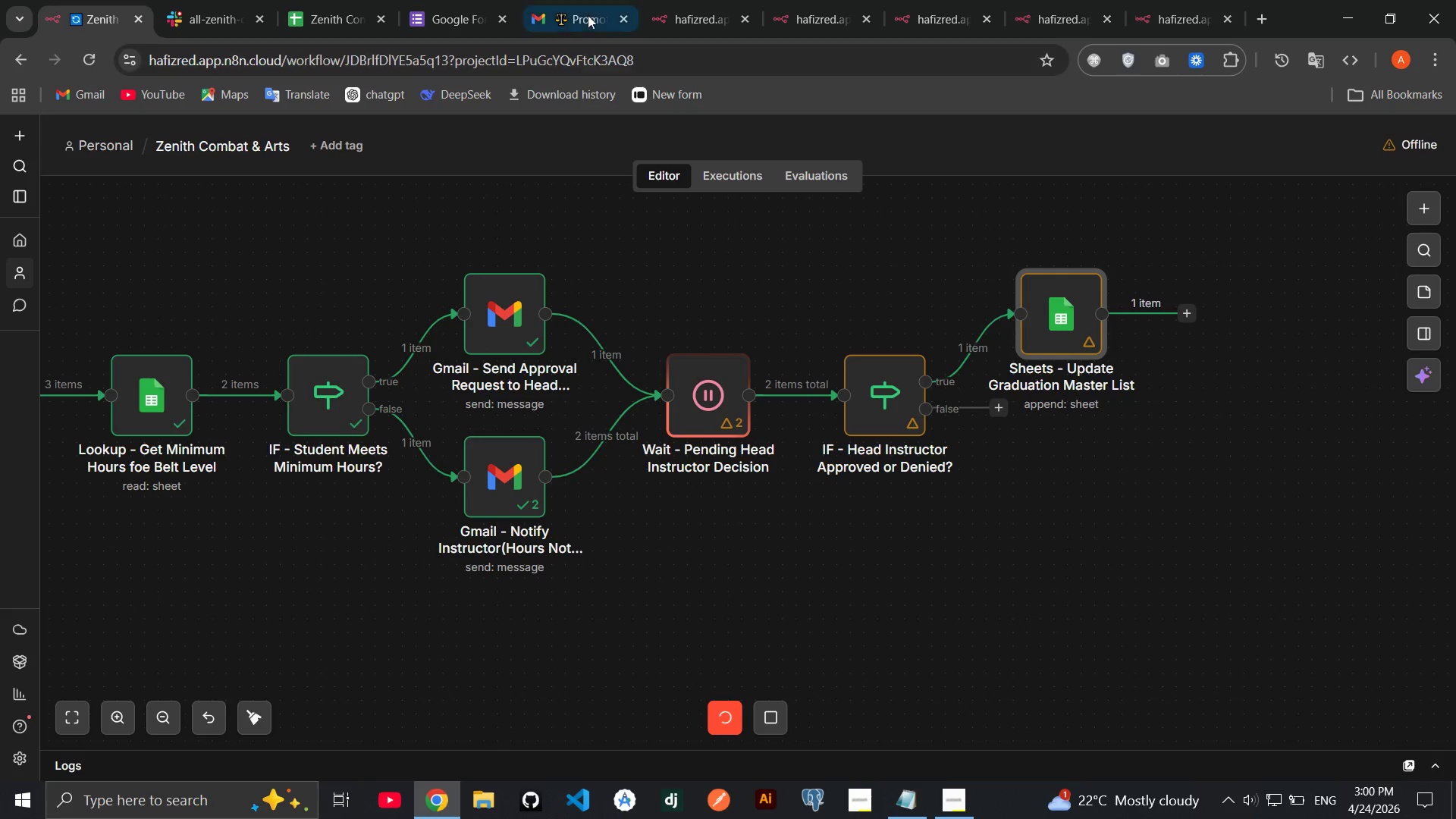 
left_click([584, 13])
 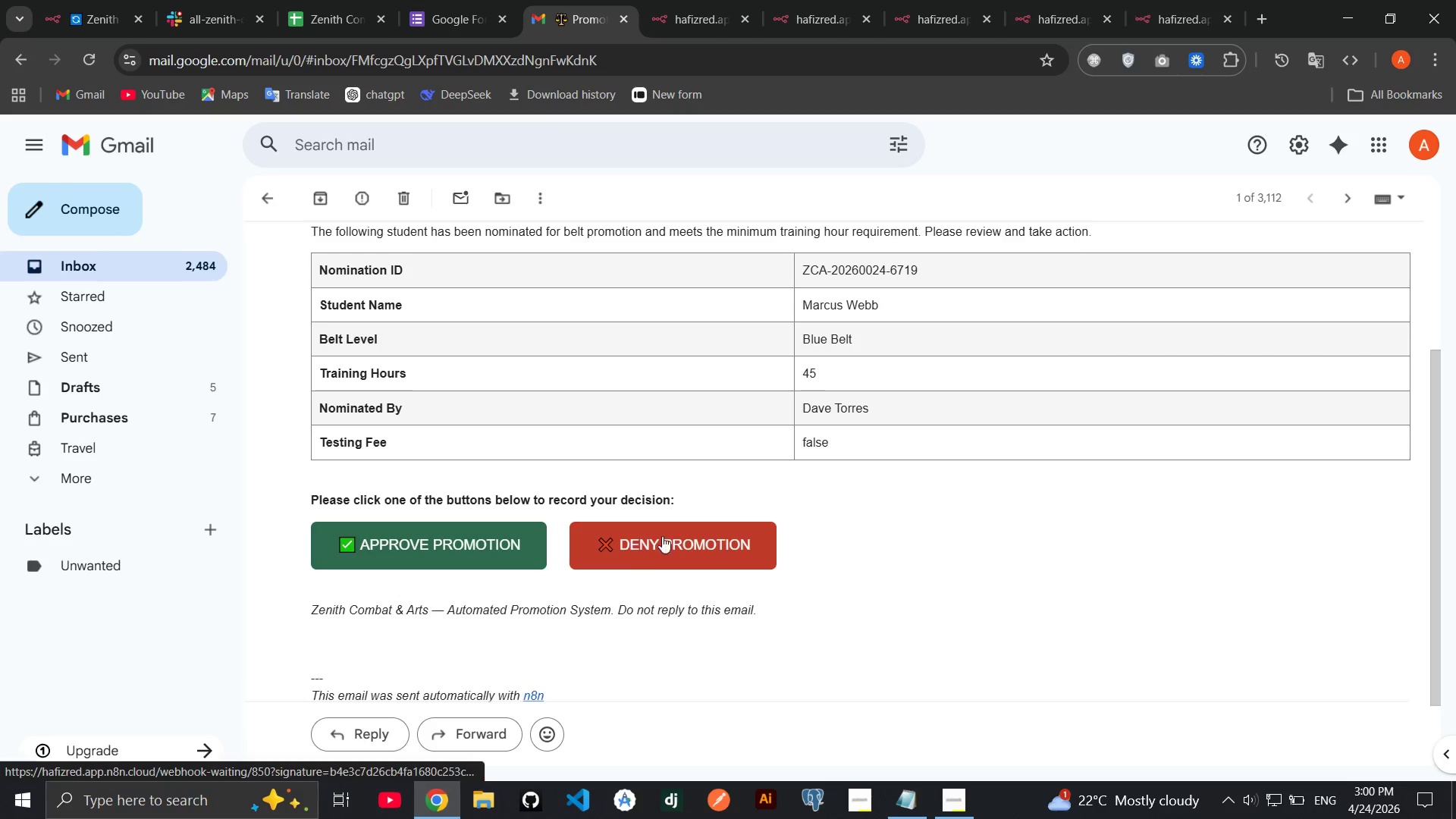 
left_click([675, 539])
 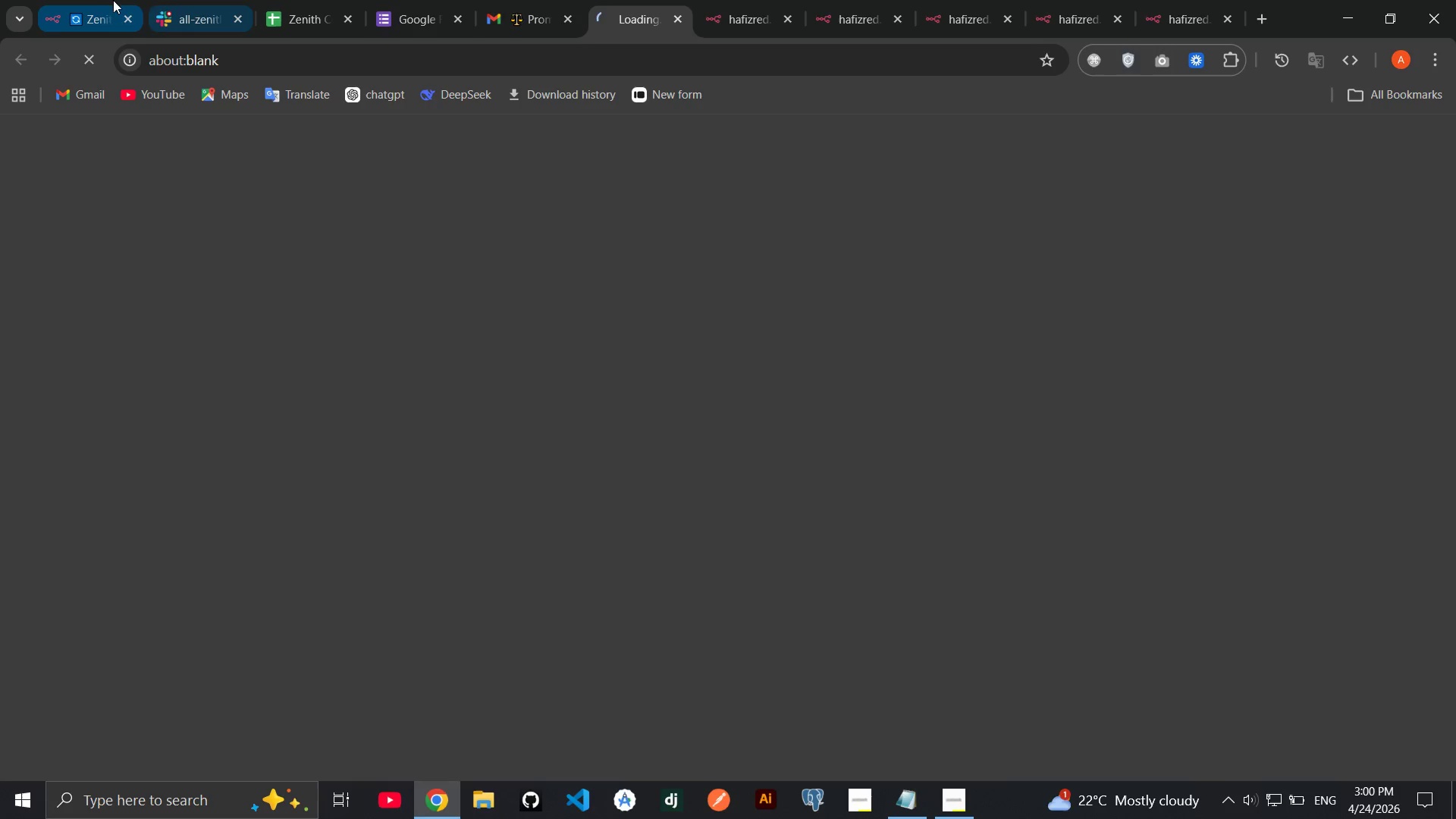 
left_click([96, 2])
 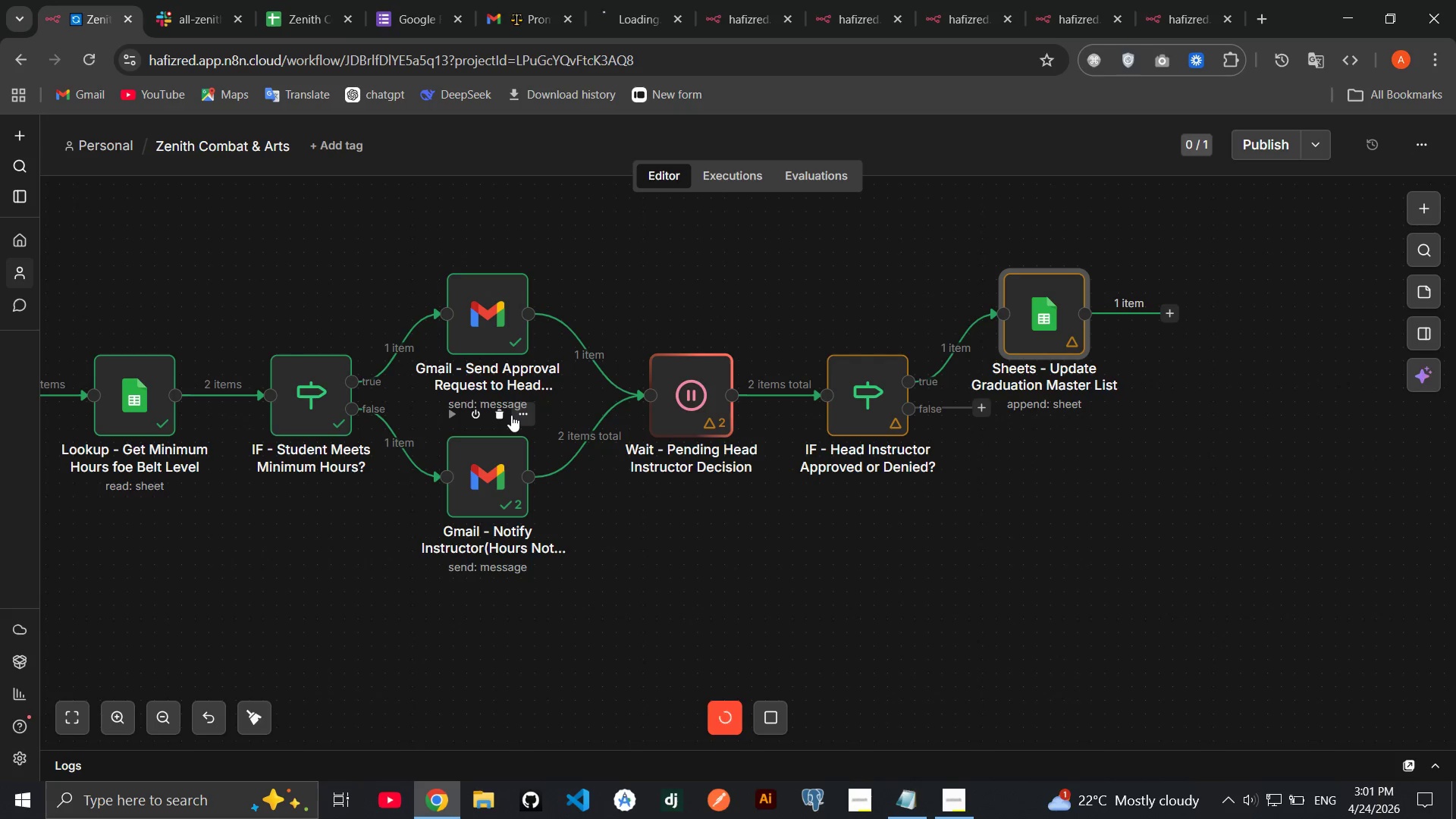 
wait(16.3)
 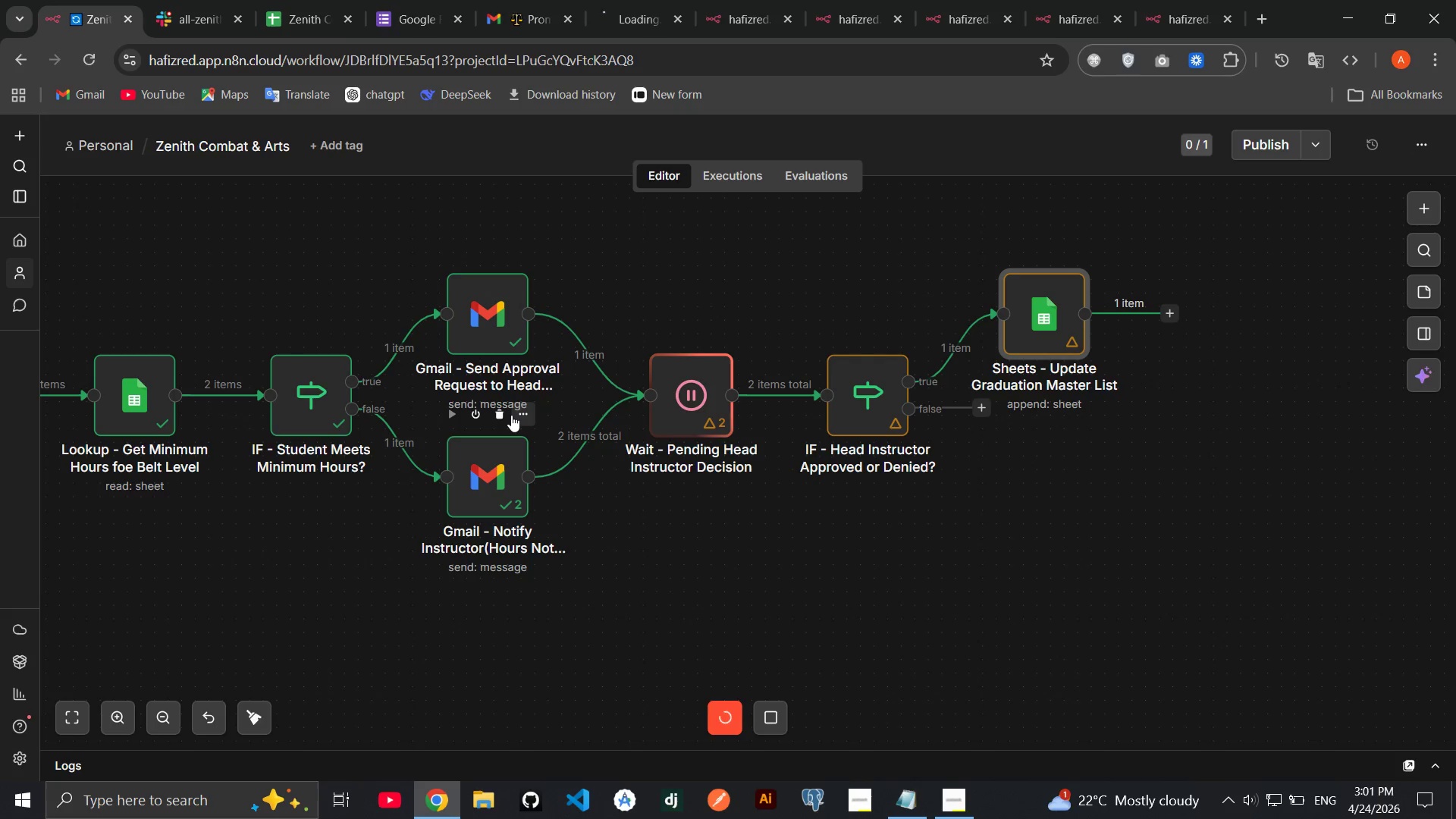 
mouse_move([932, 772])
 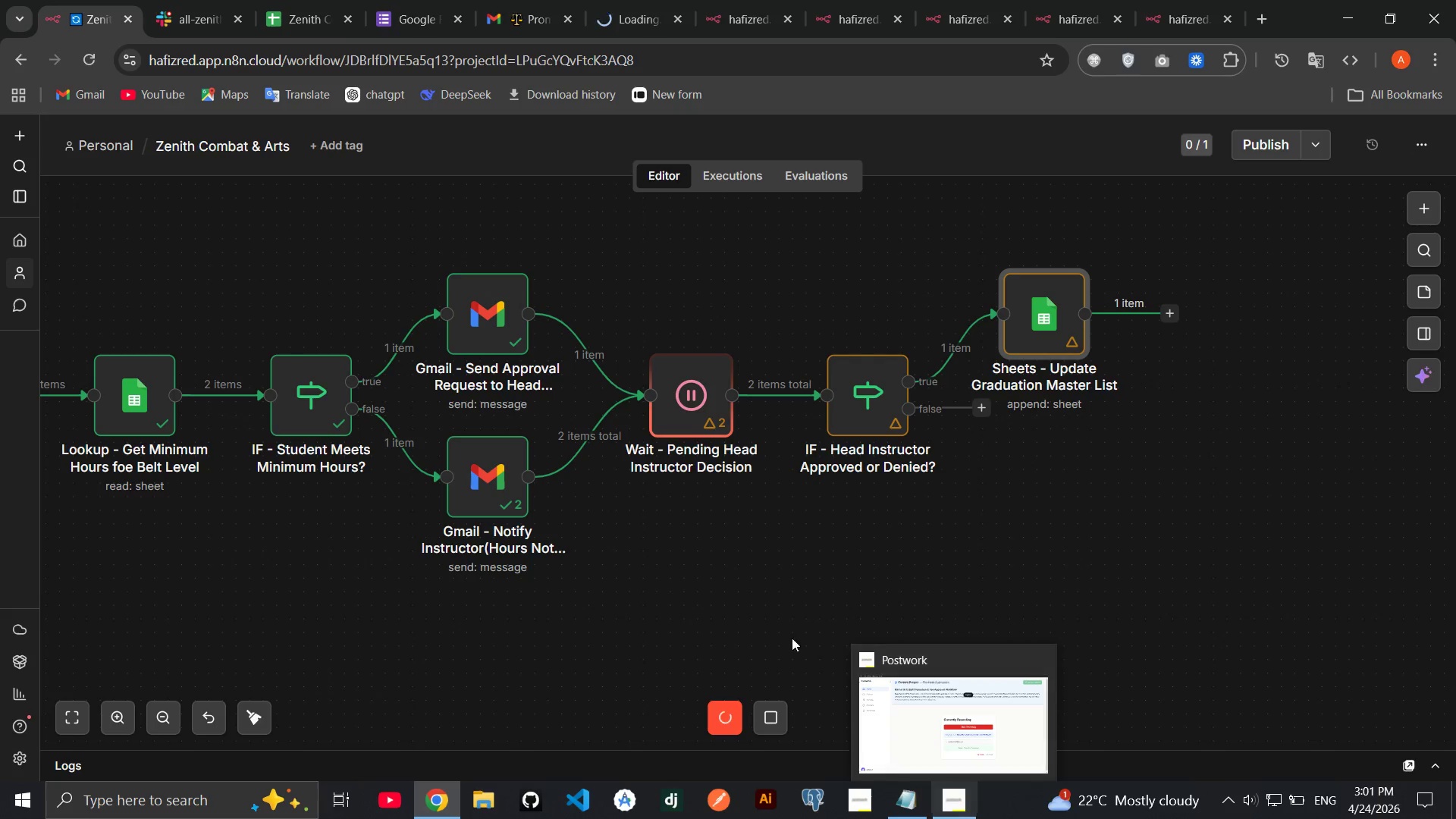 
mouse_move([786, 610])
 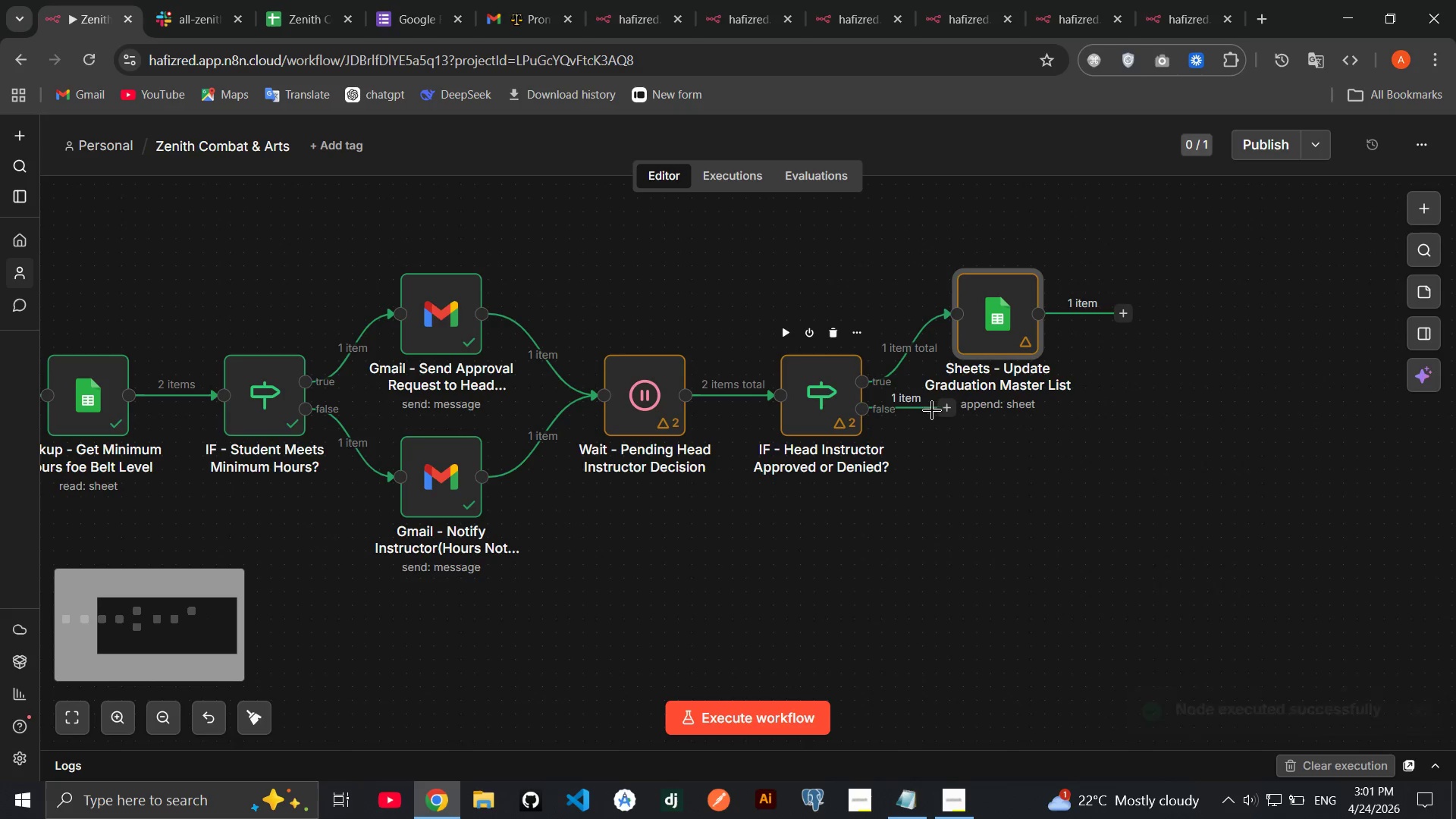 
left_click([947, 412])
 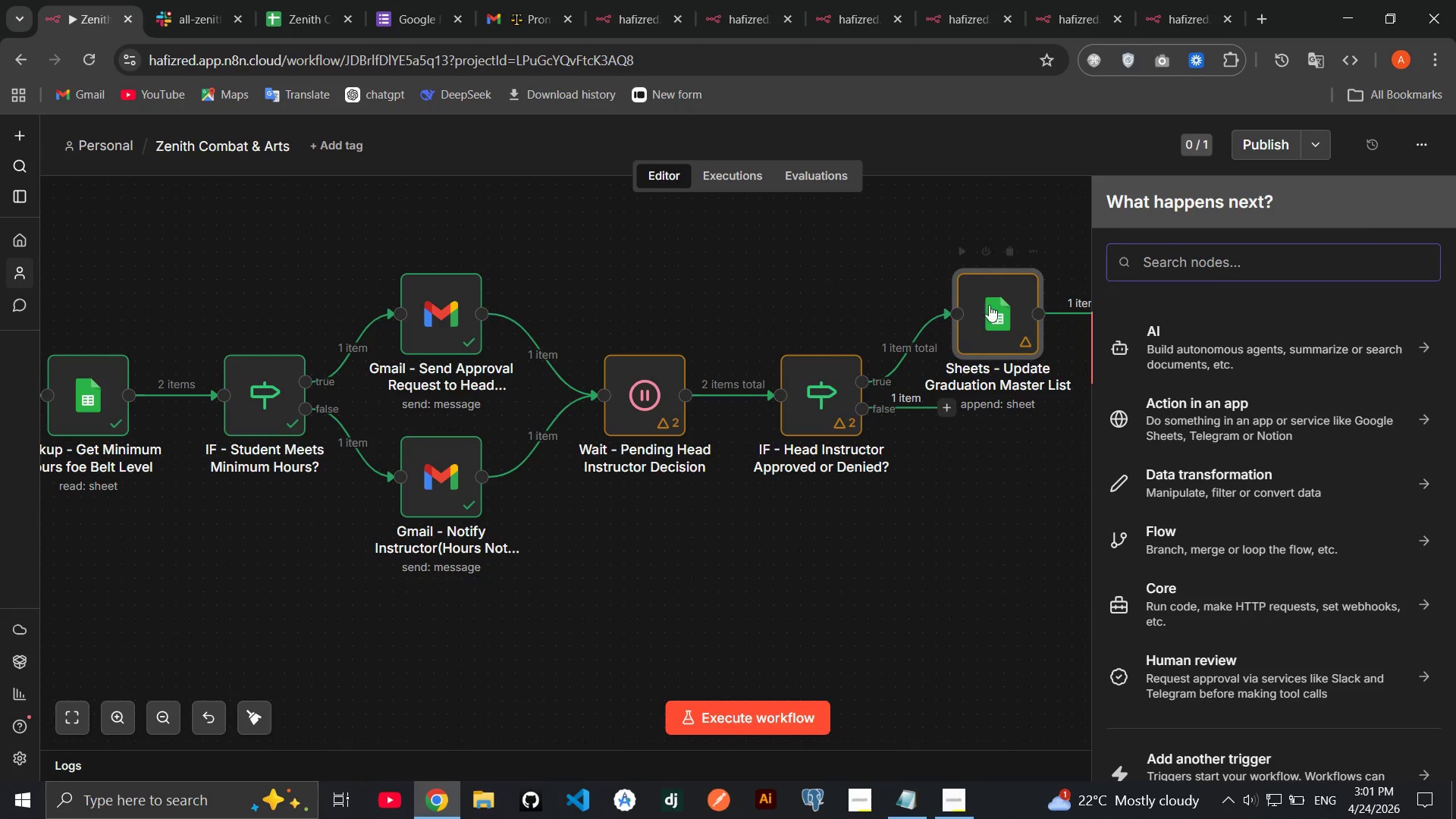 
double_click([989, 309])
 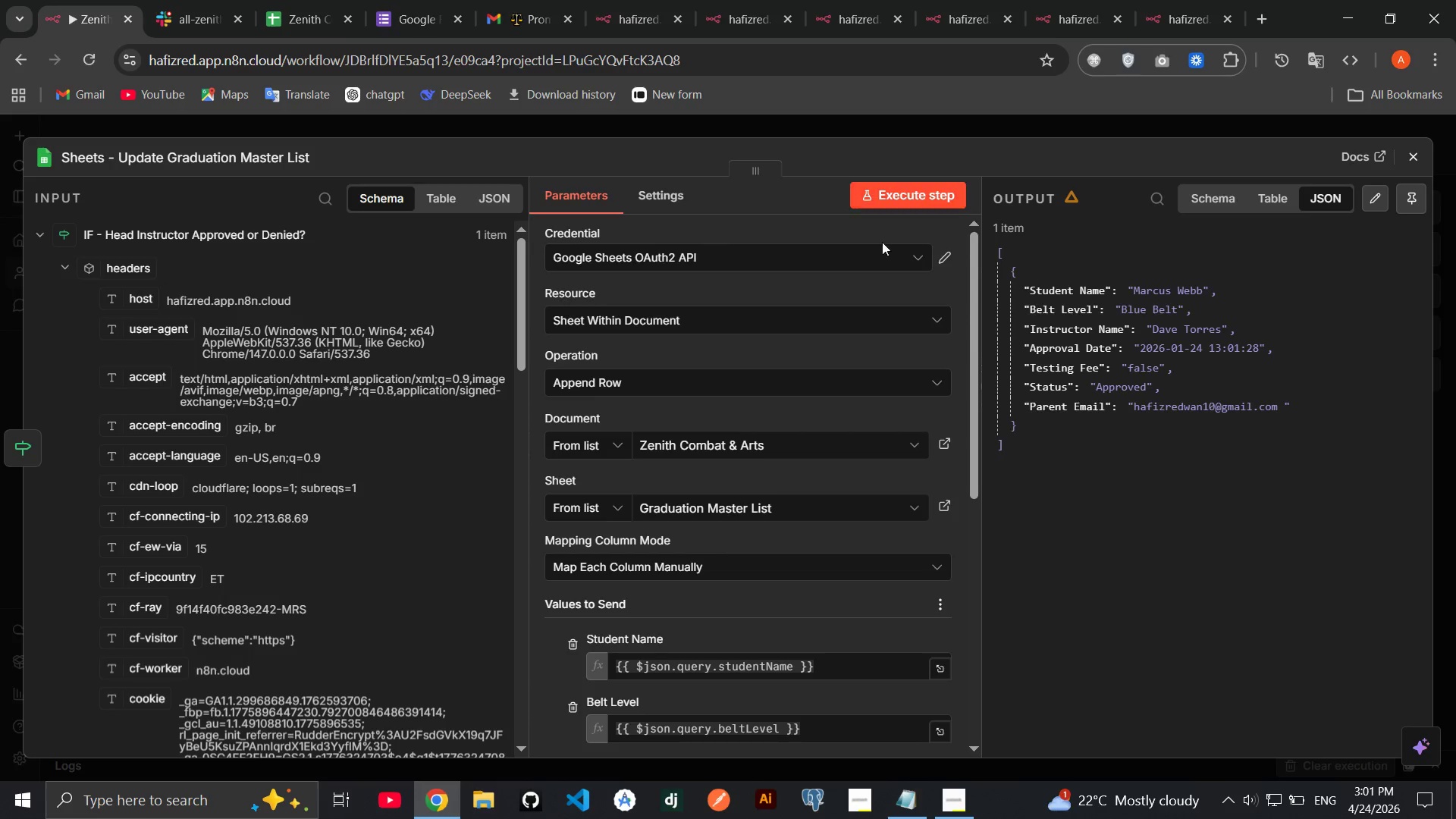 
left_click([666, 207])
 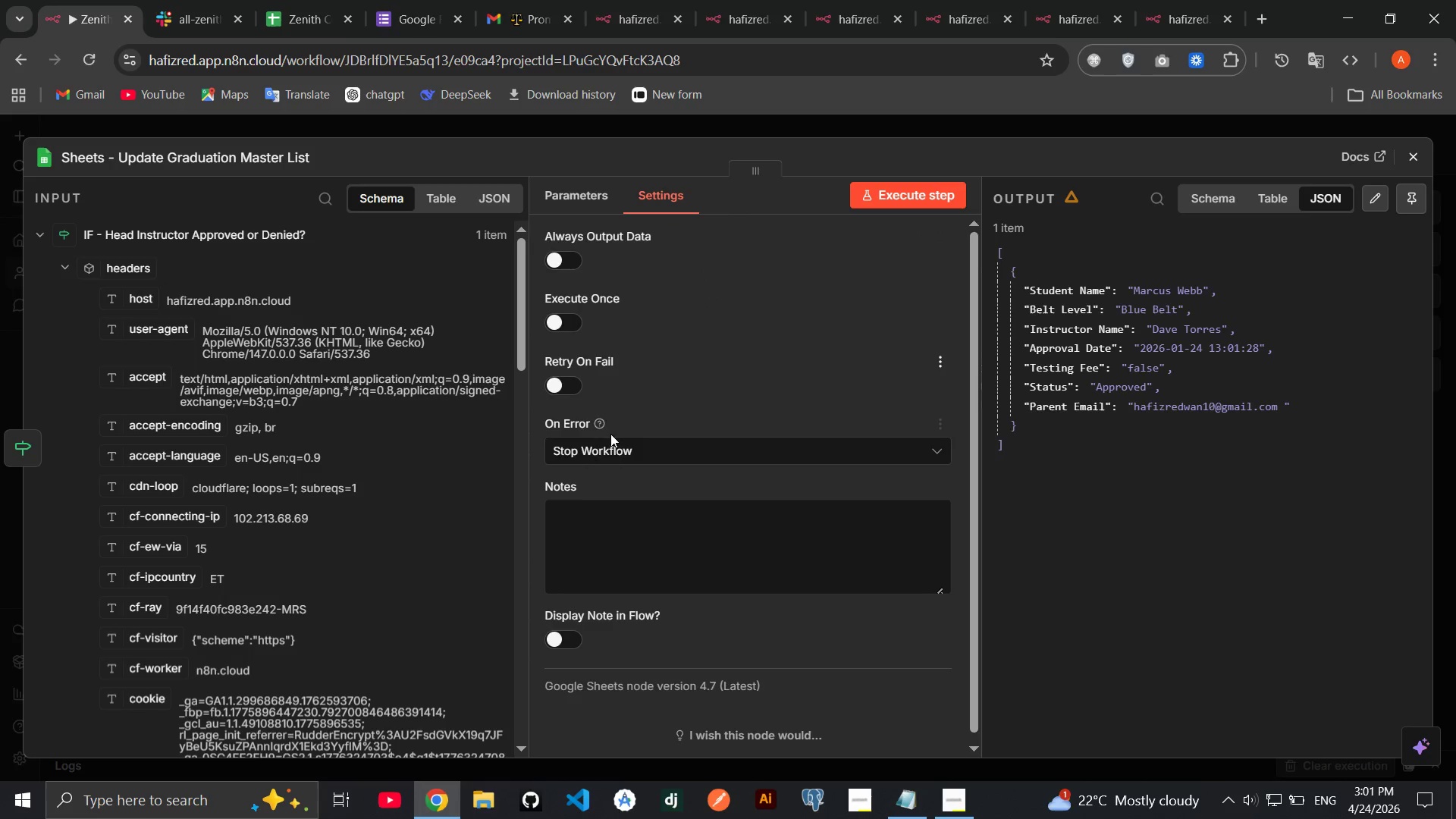 
left_click([605, 442])
 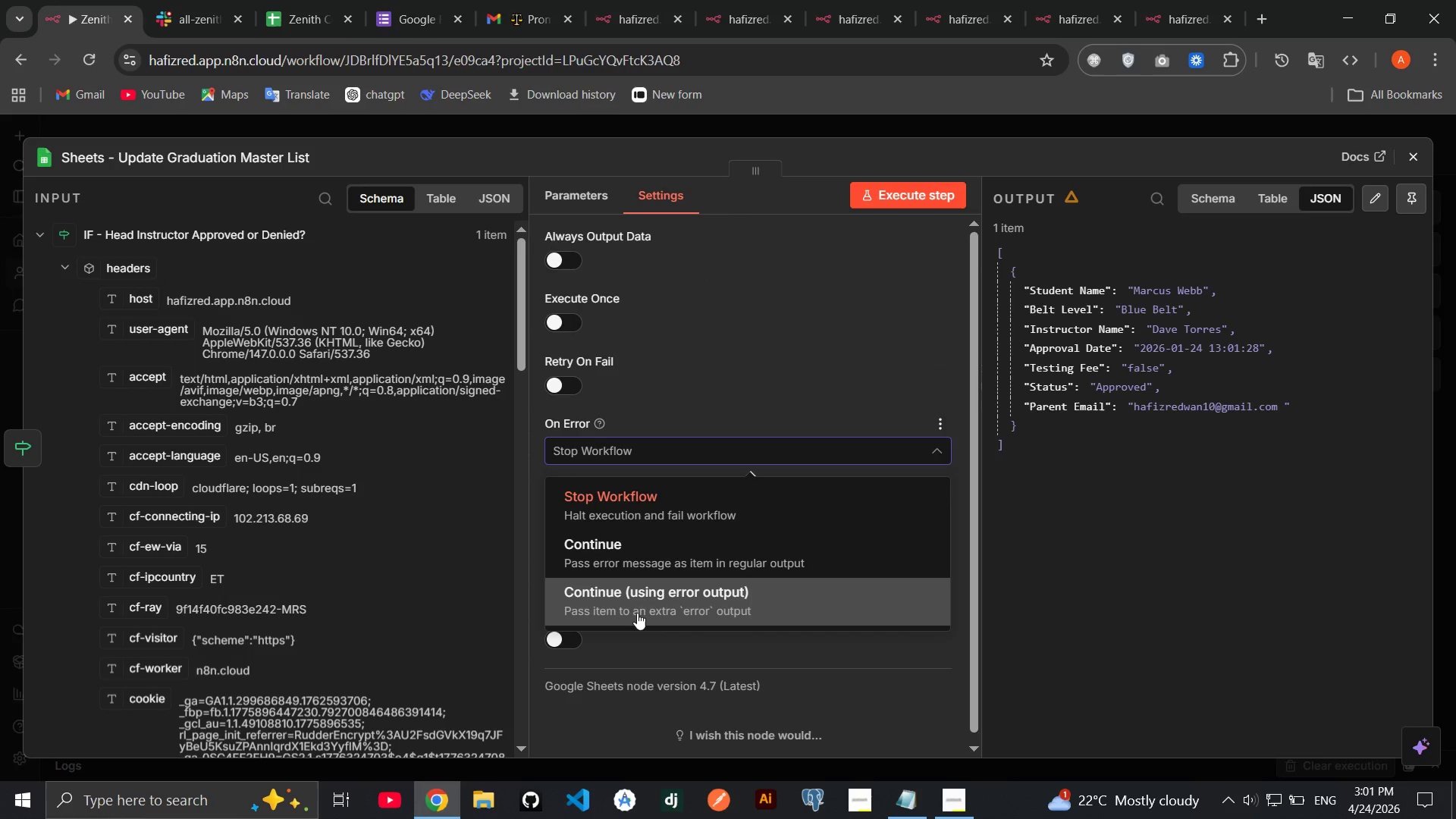 
left_click([637, 613])
 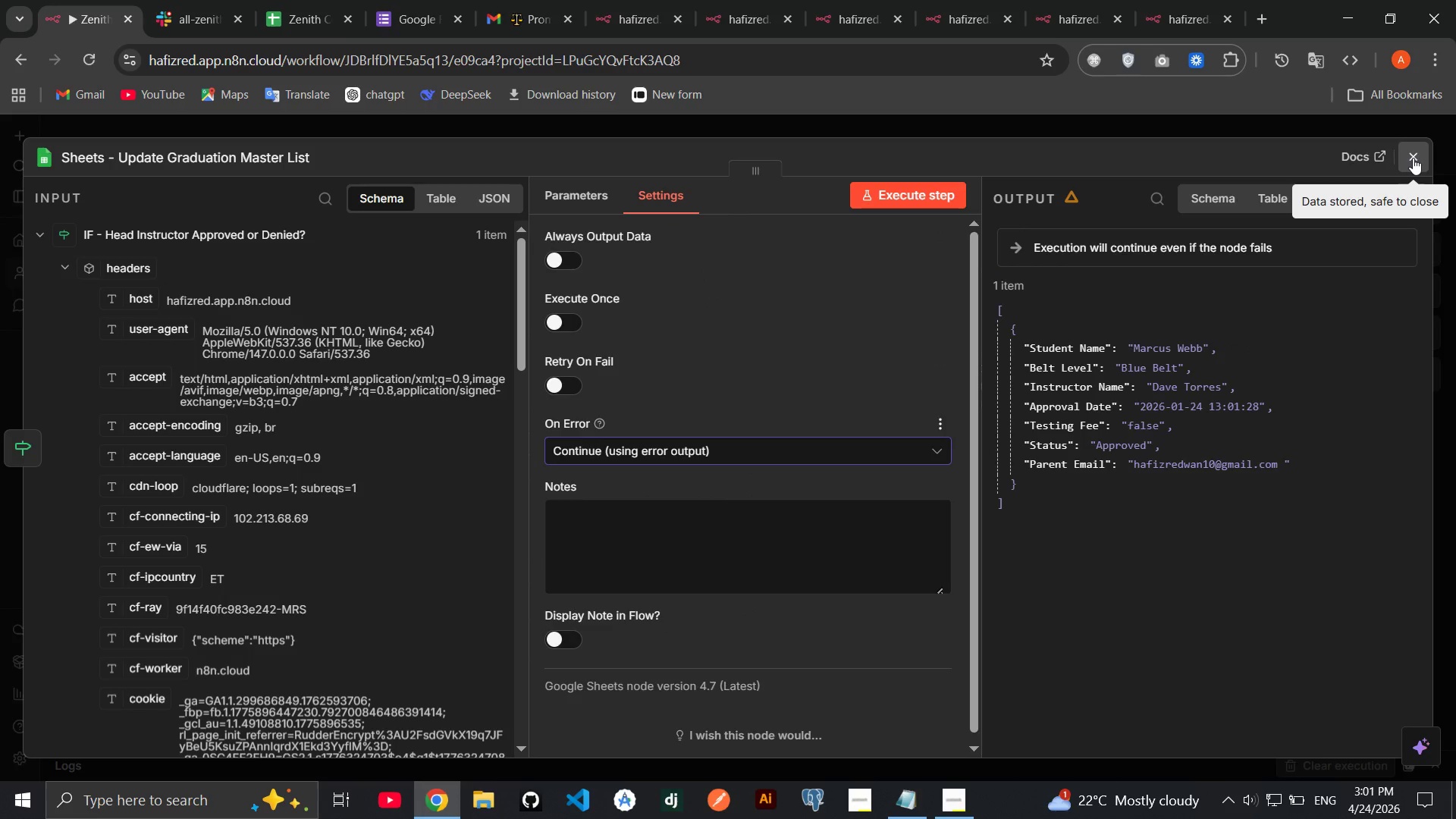 
left_click([1413, 158])
 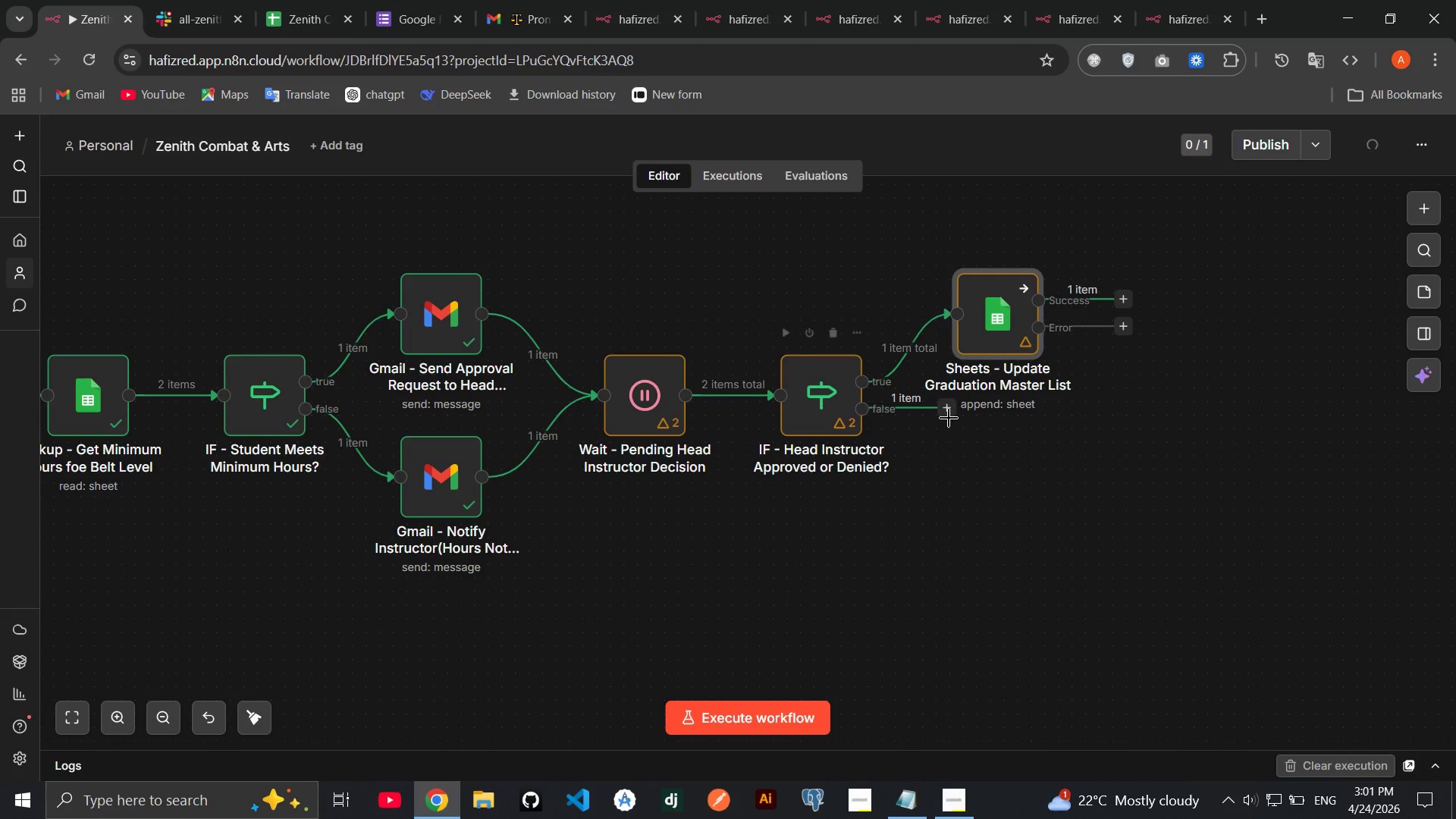 
left_click([946, 417])
 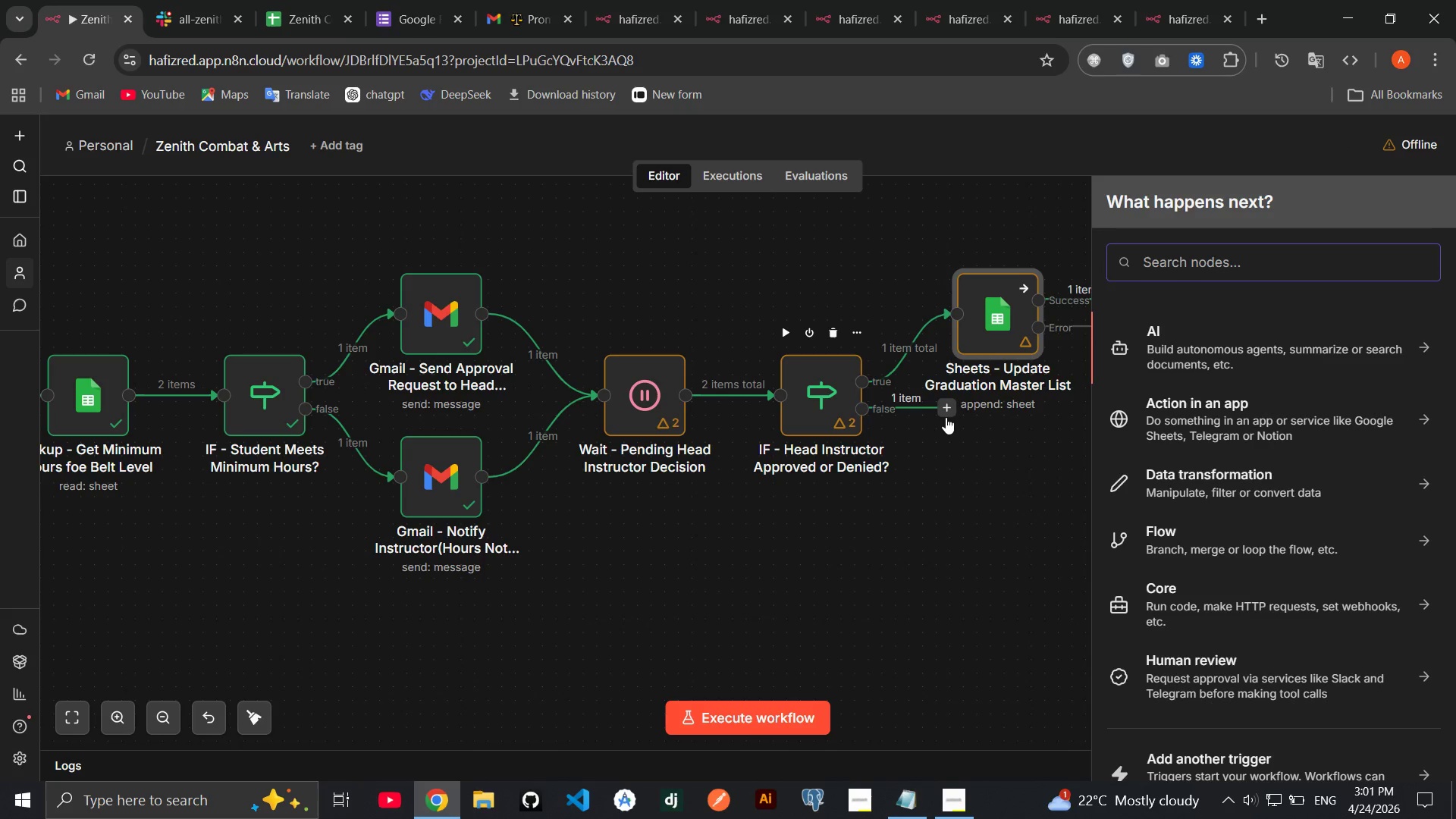 
wait(5.42)
 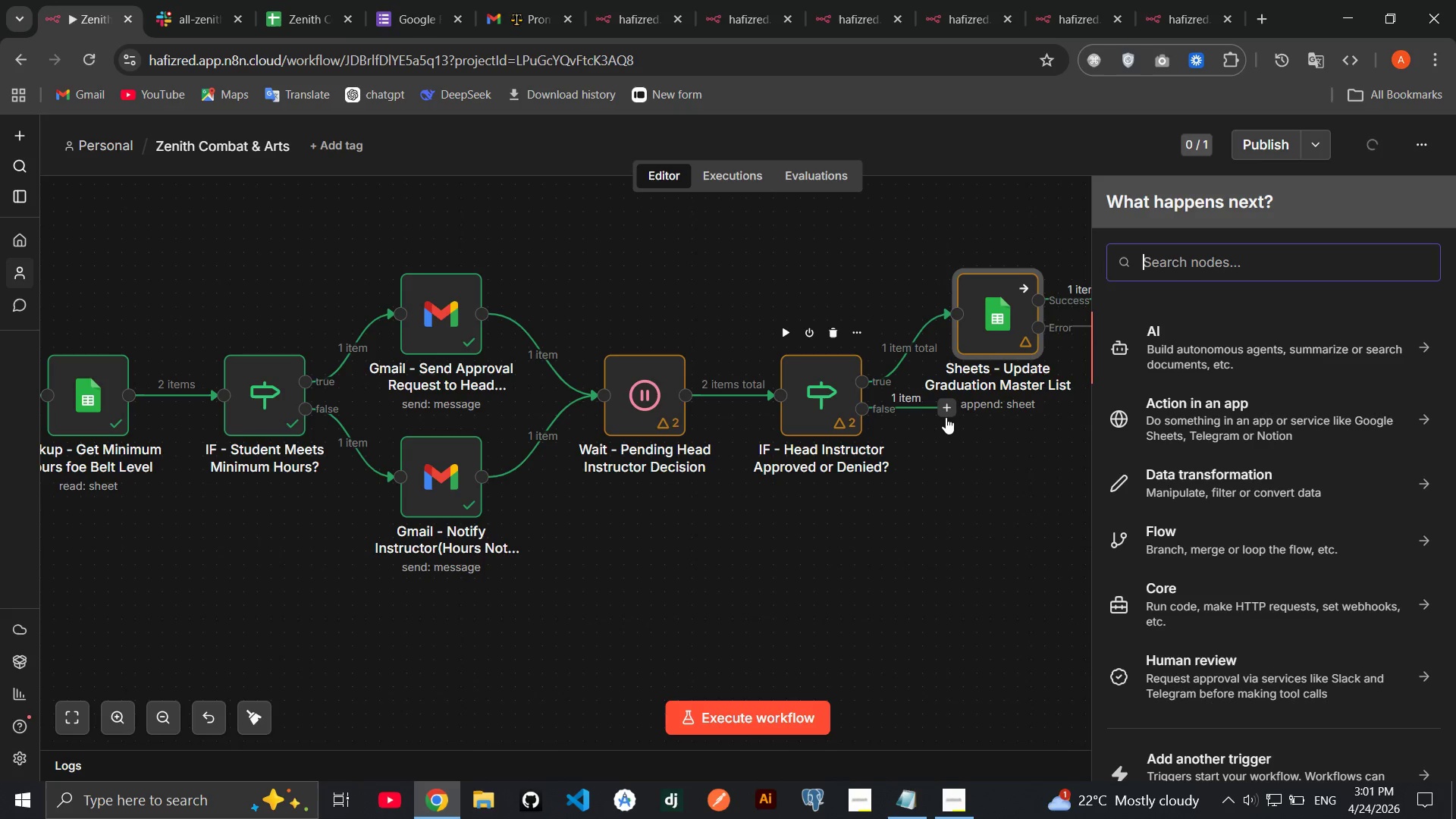 
left_click([958, 504])
 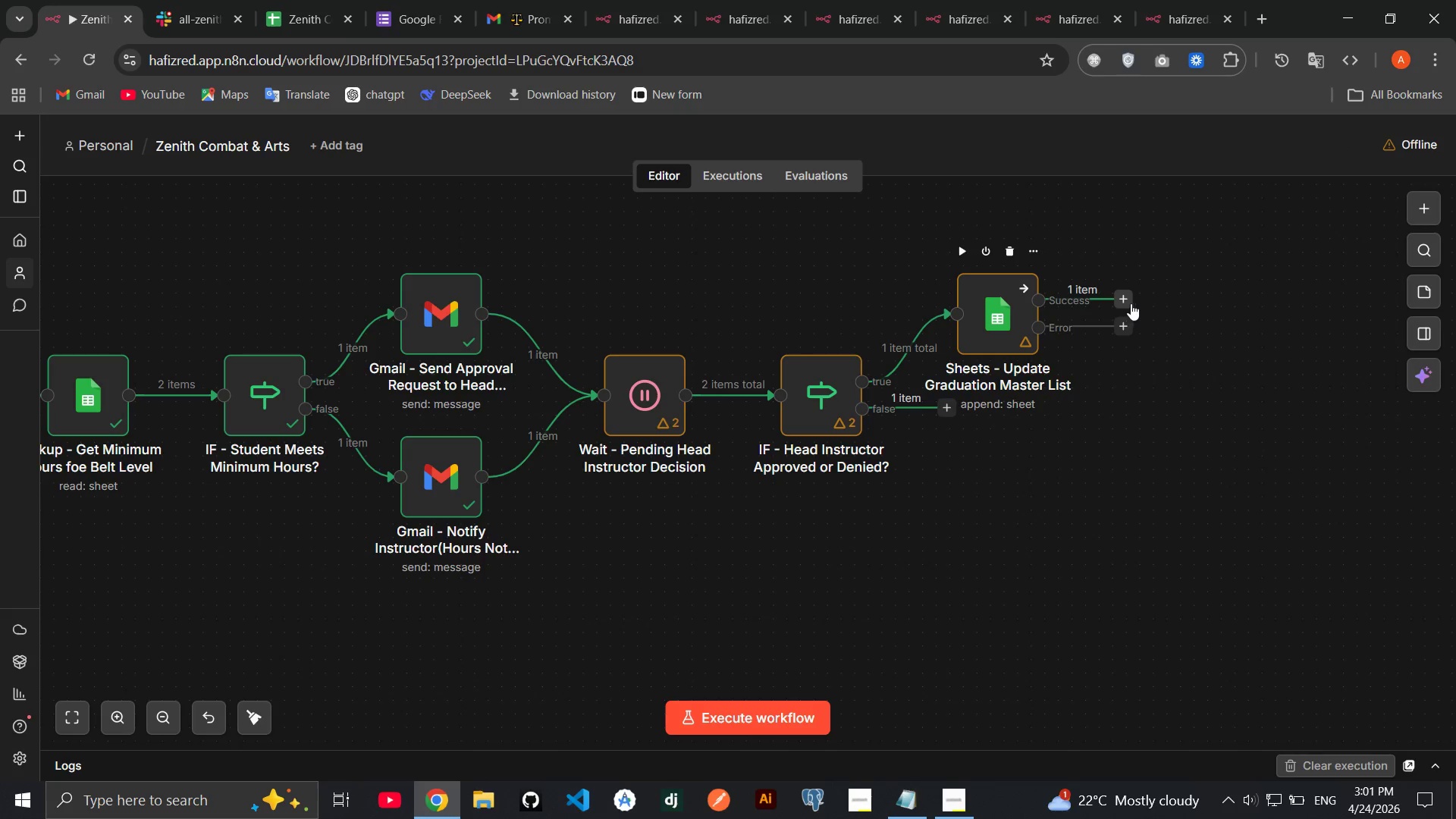 
left_click([1131, 303])
 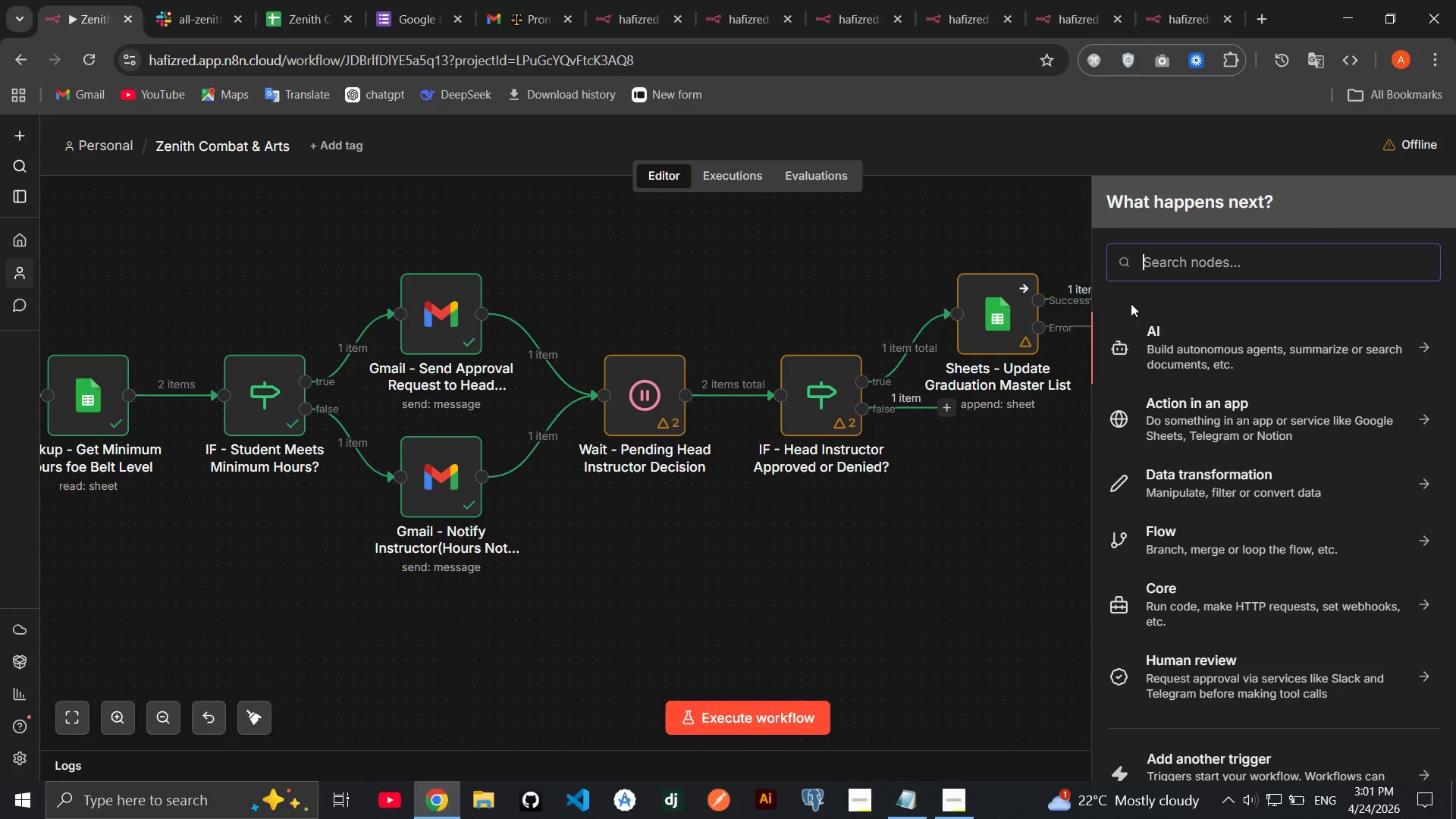 
type(gmai)
 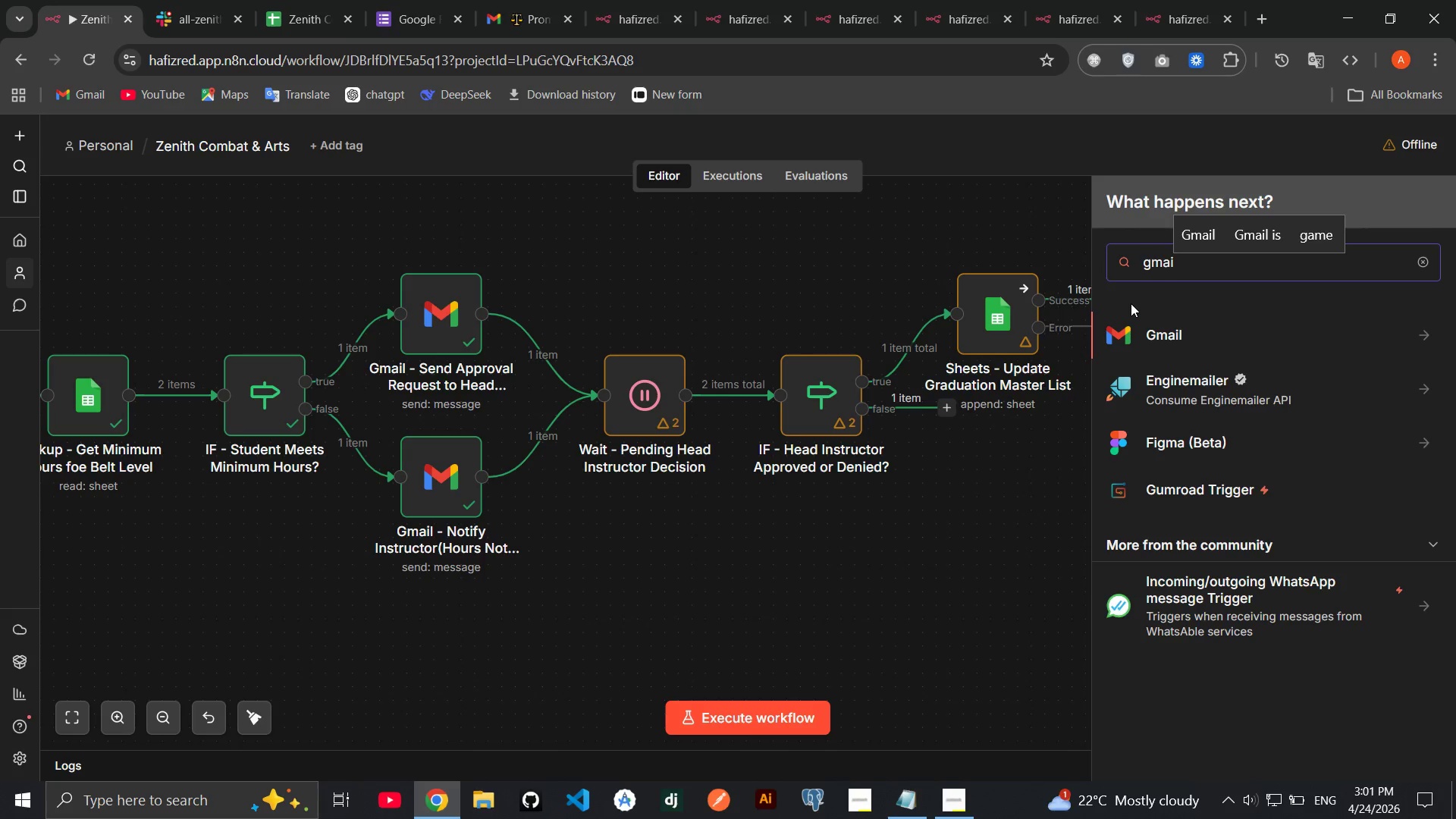 
key(Enter)
 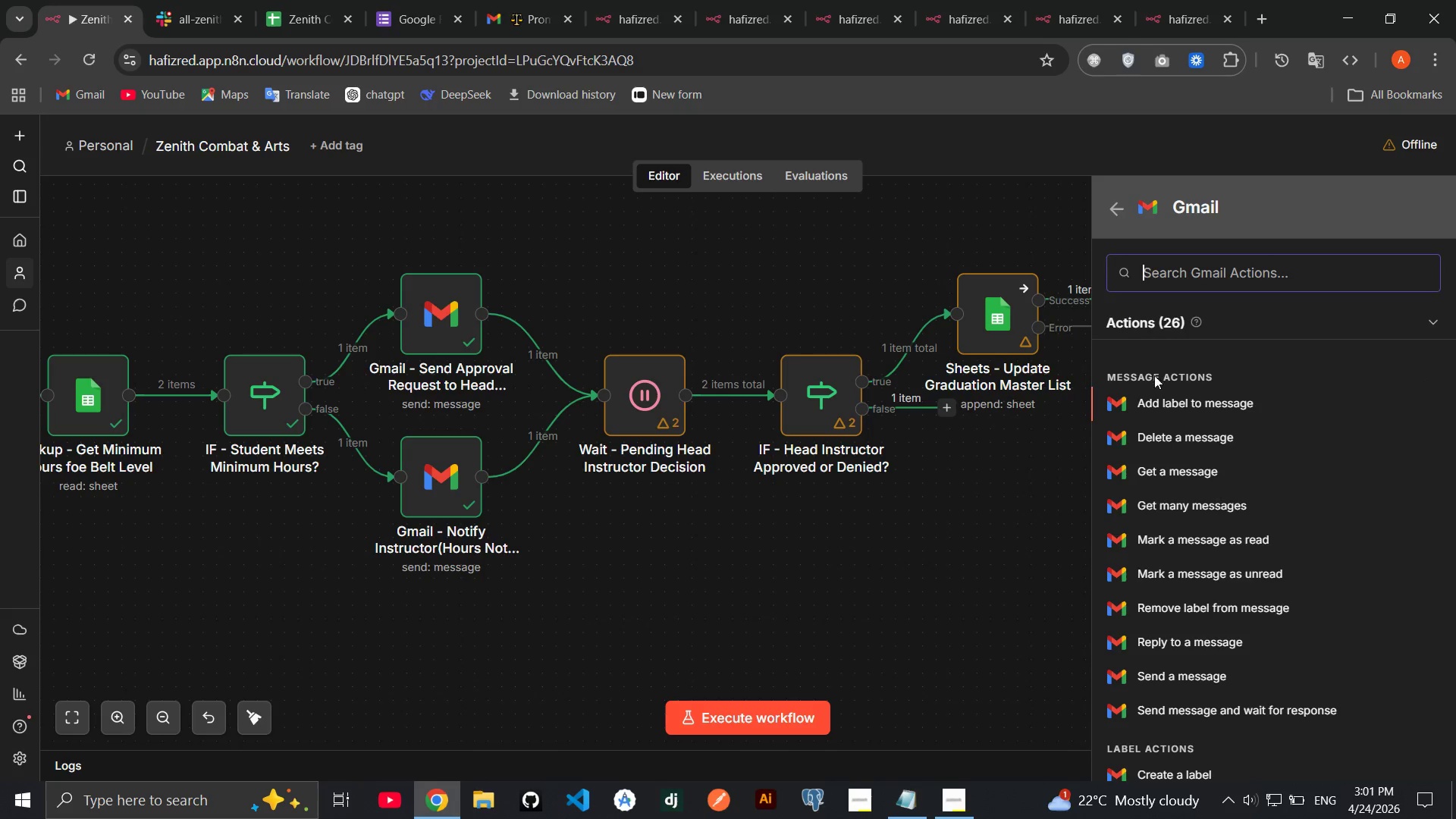 
left_click([1167, 684])
 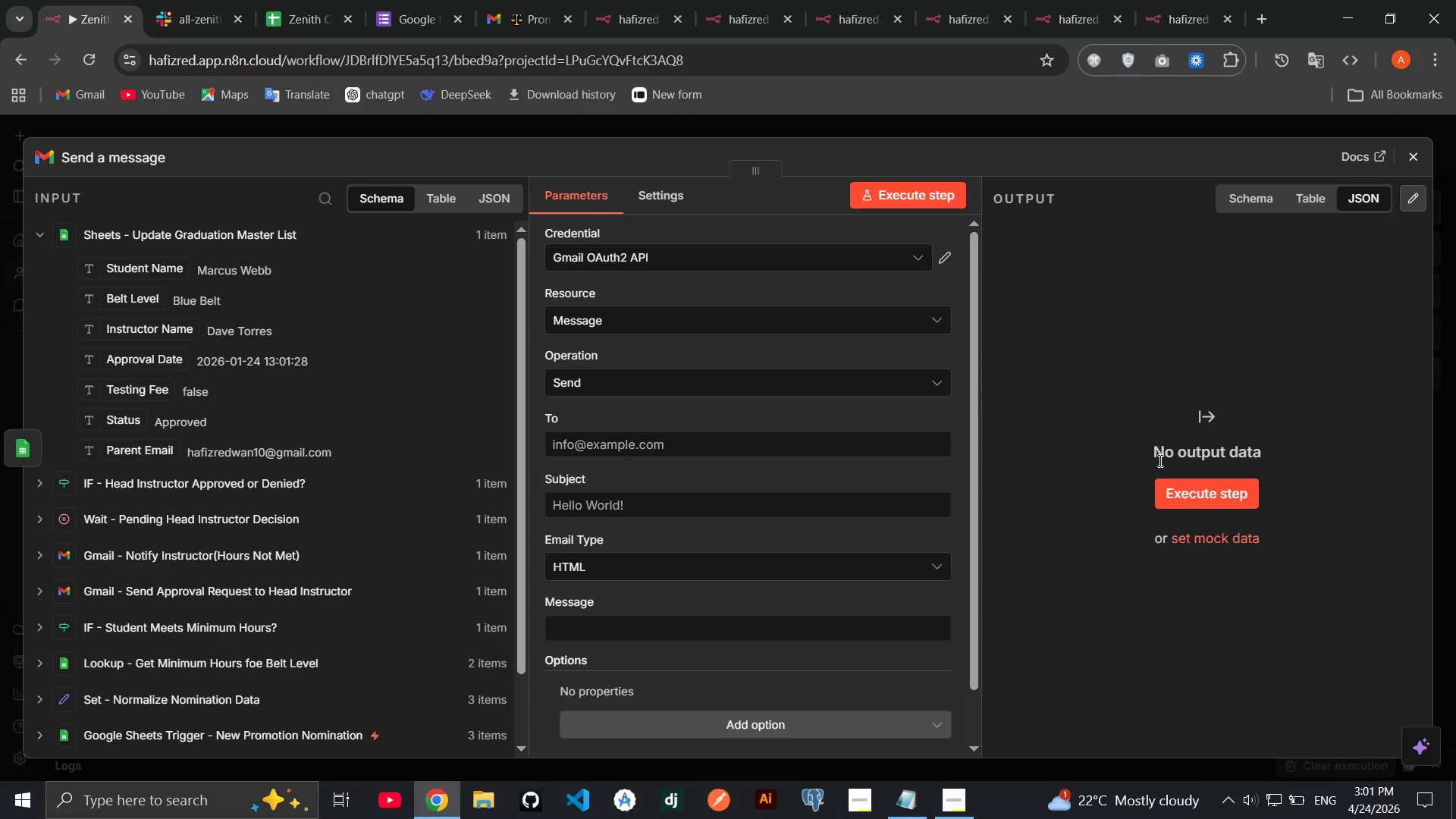 
wait(7.08)
 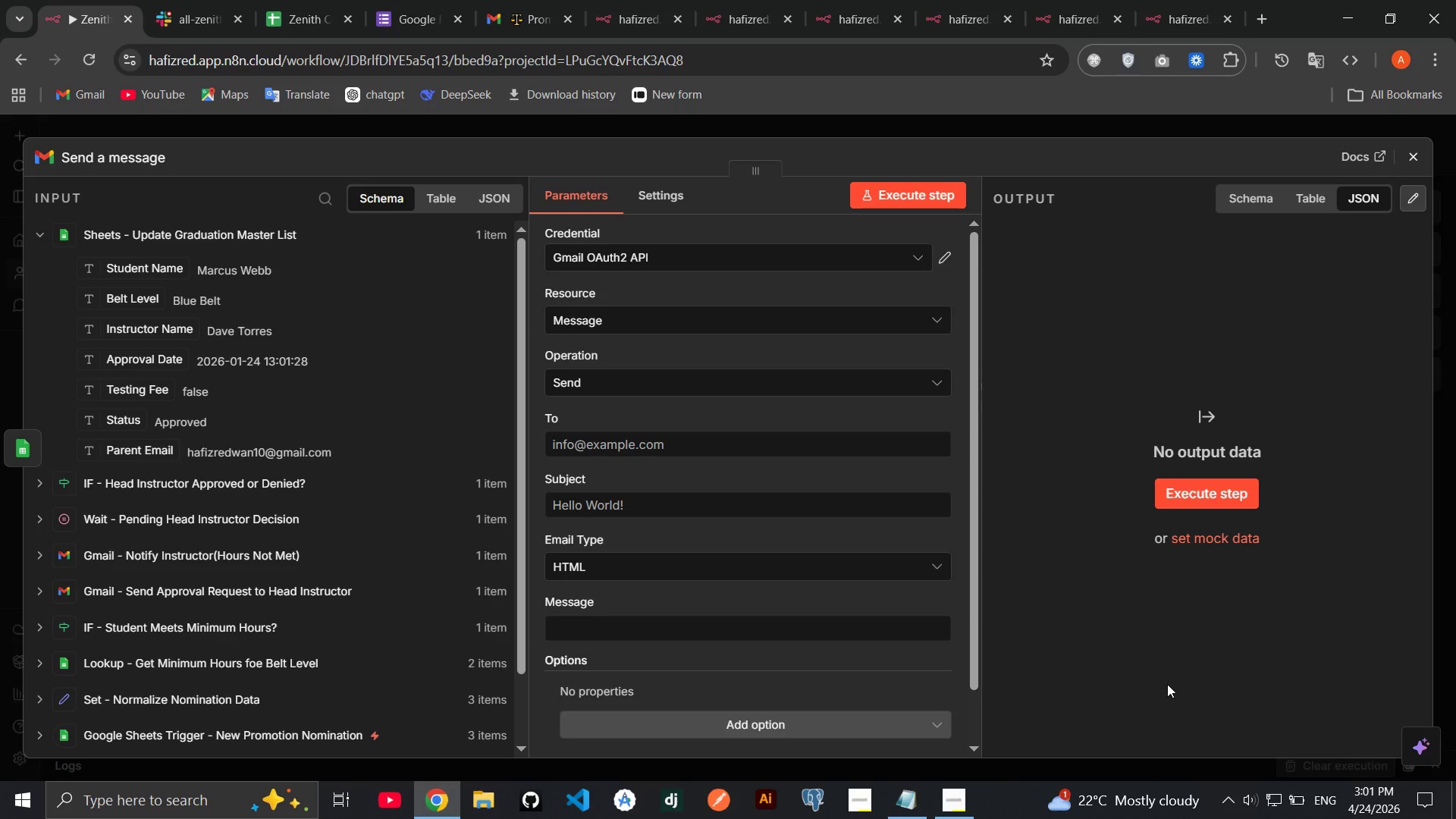 
left_click([134, 155])
 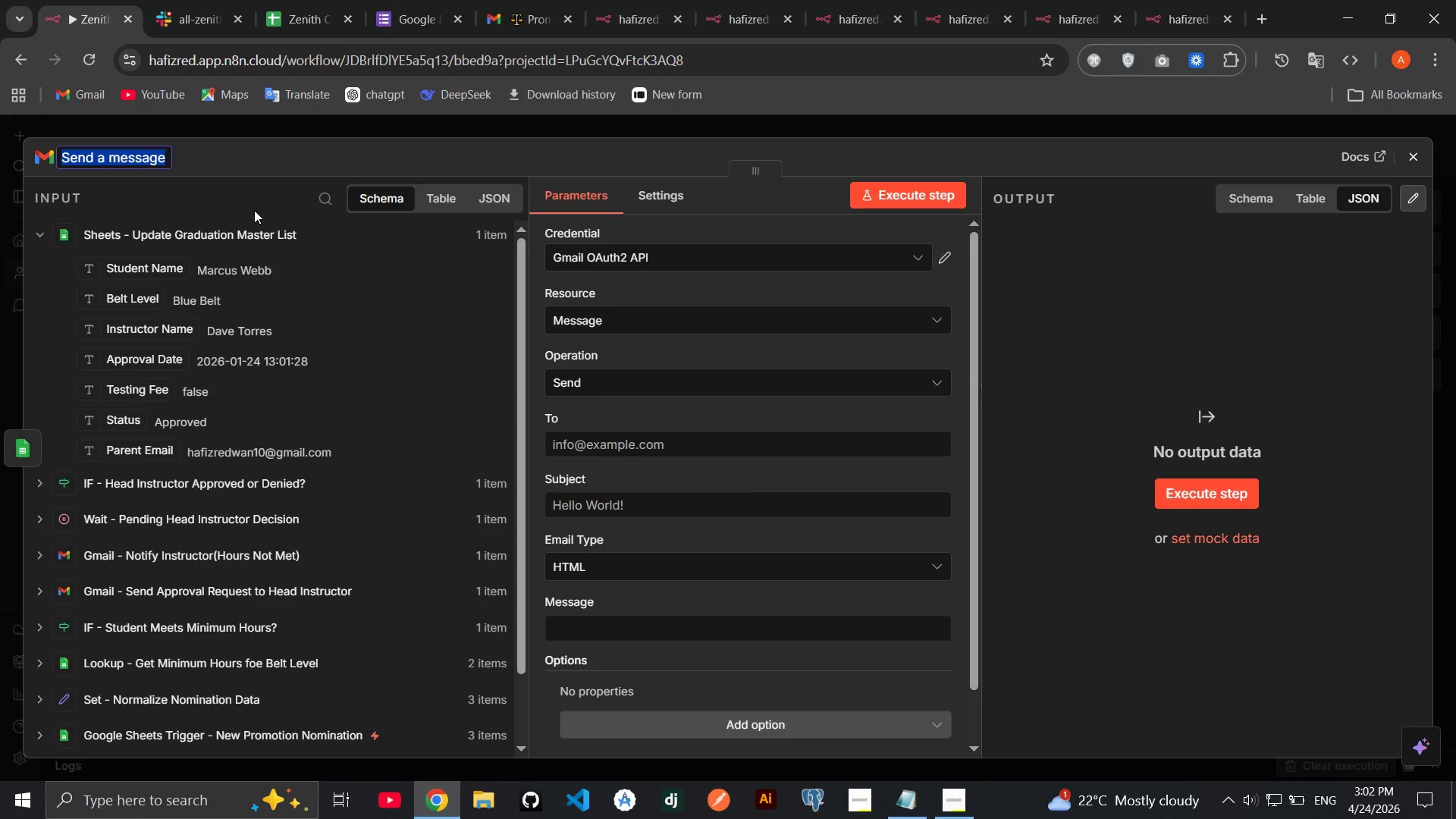 
wait(5.42)
 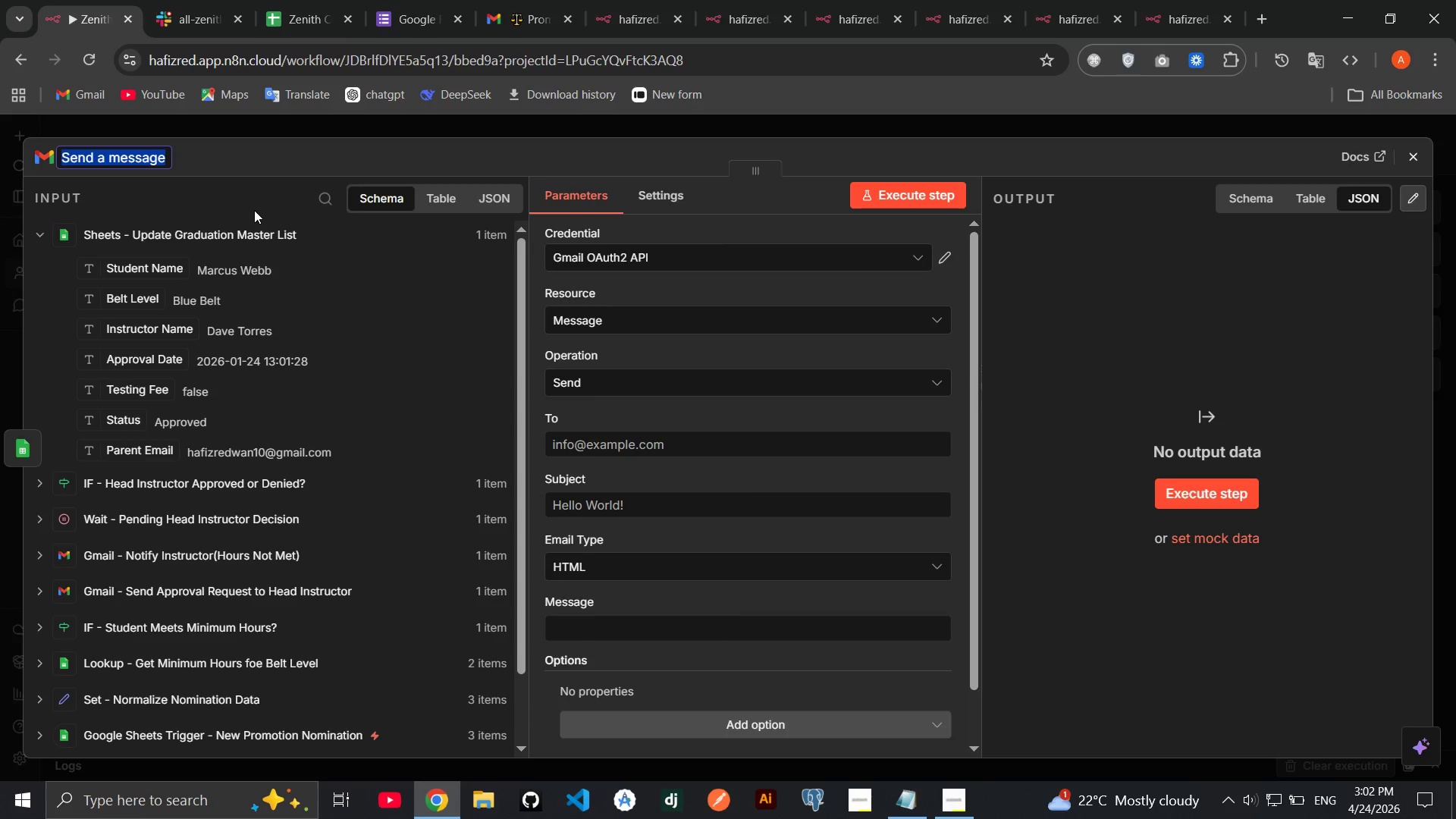 
type(Gmail - Notify Paaen)
key(Backspace)
key(Backspace)
key(Backspace)
key(Backspace)
type(rentn )
key(Backspace)
key(Backspace)
type( )
key(Backspace)
type(())
 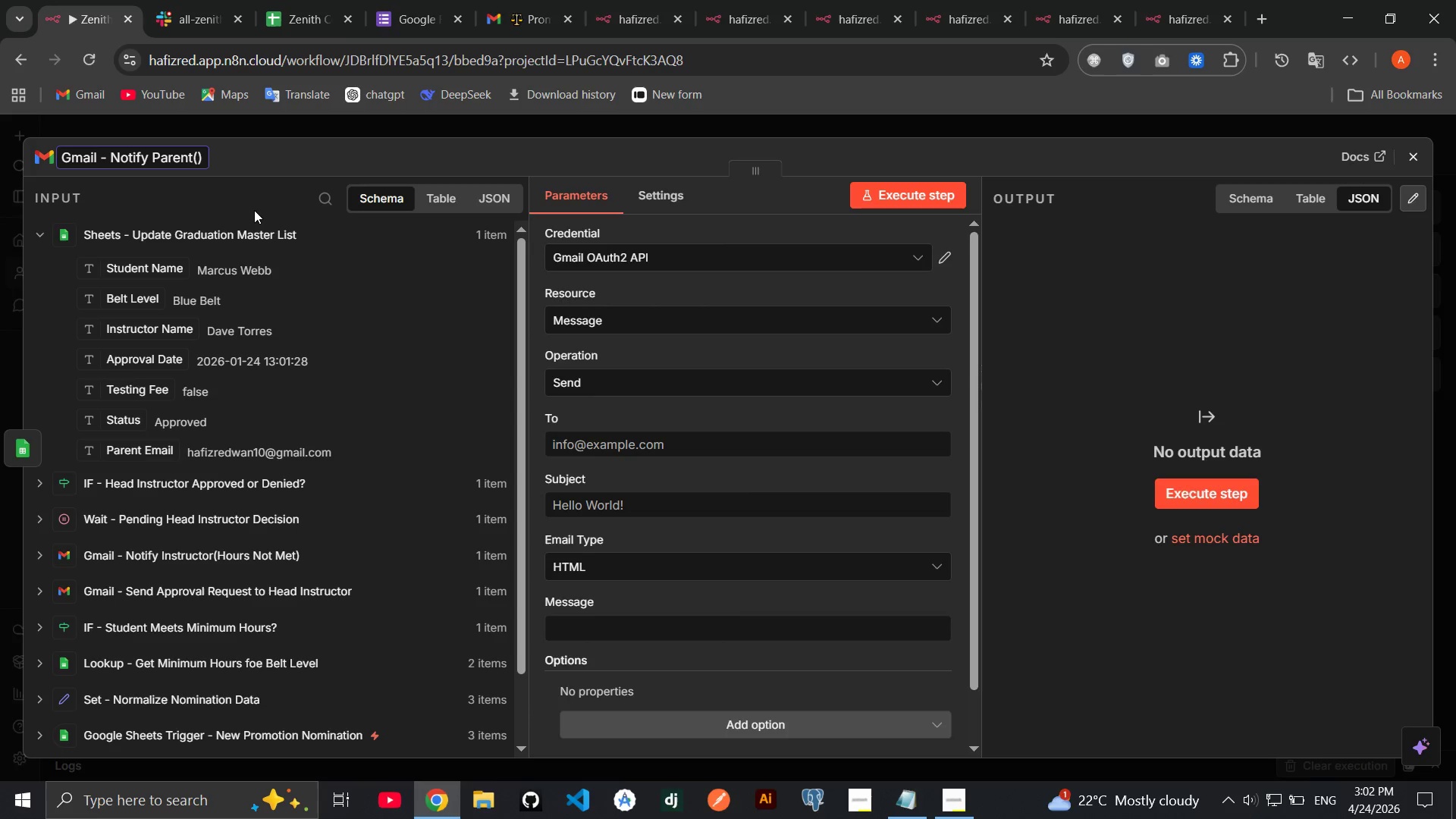 
key(ArrowLeft)
 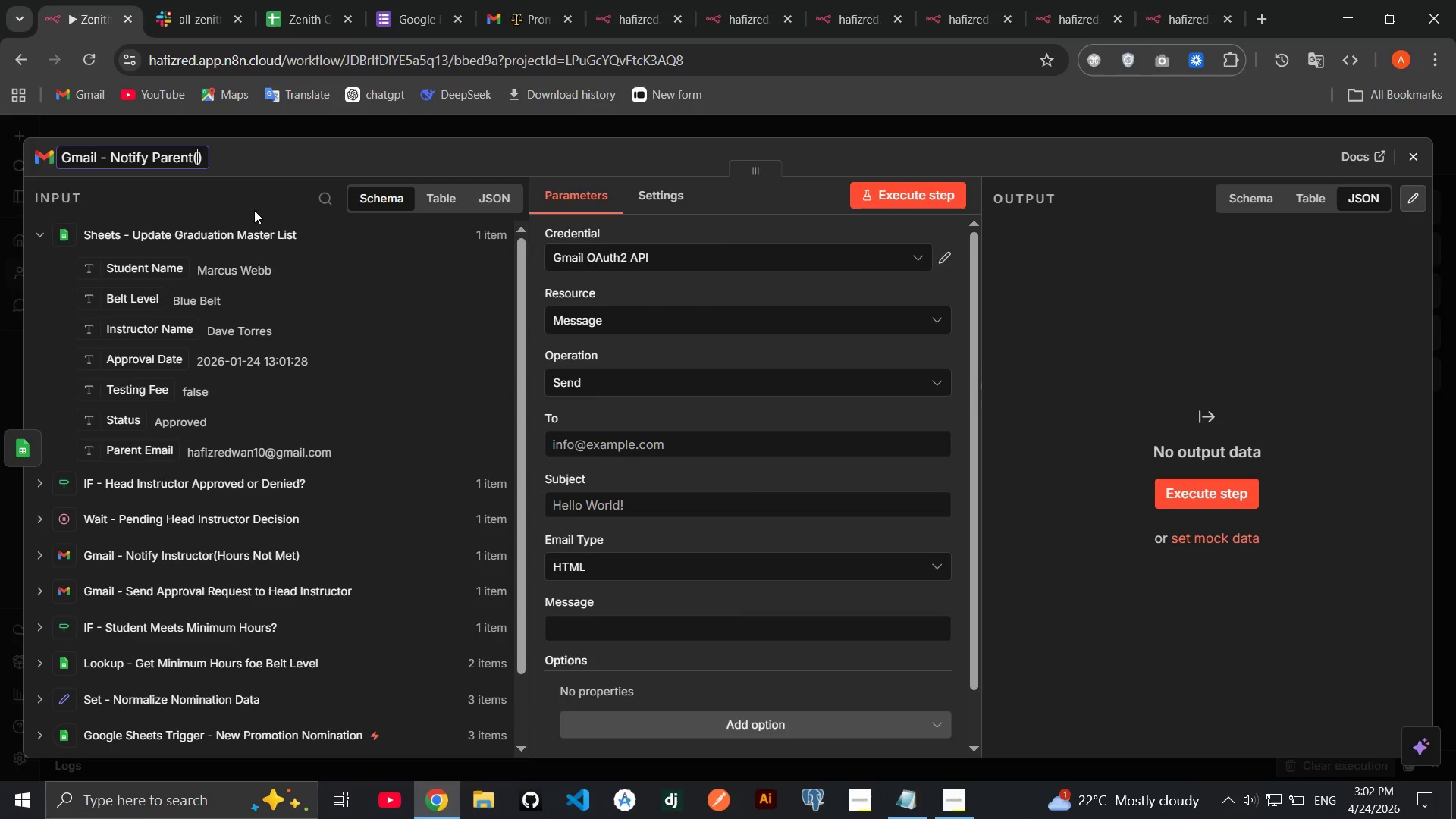 
type(Approved + Testing Fee)
 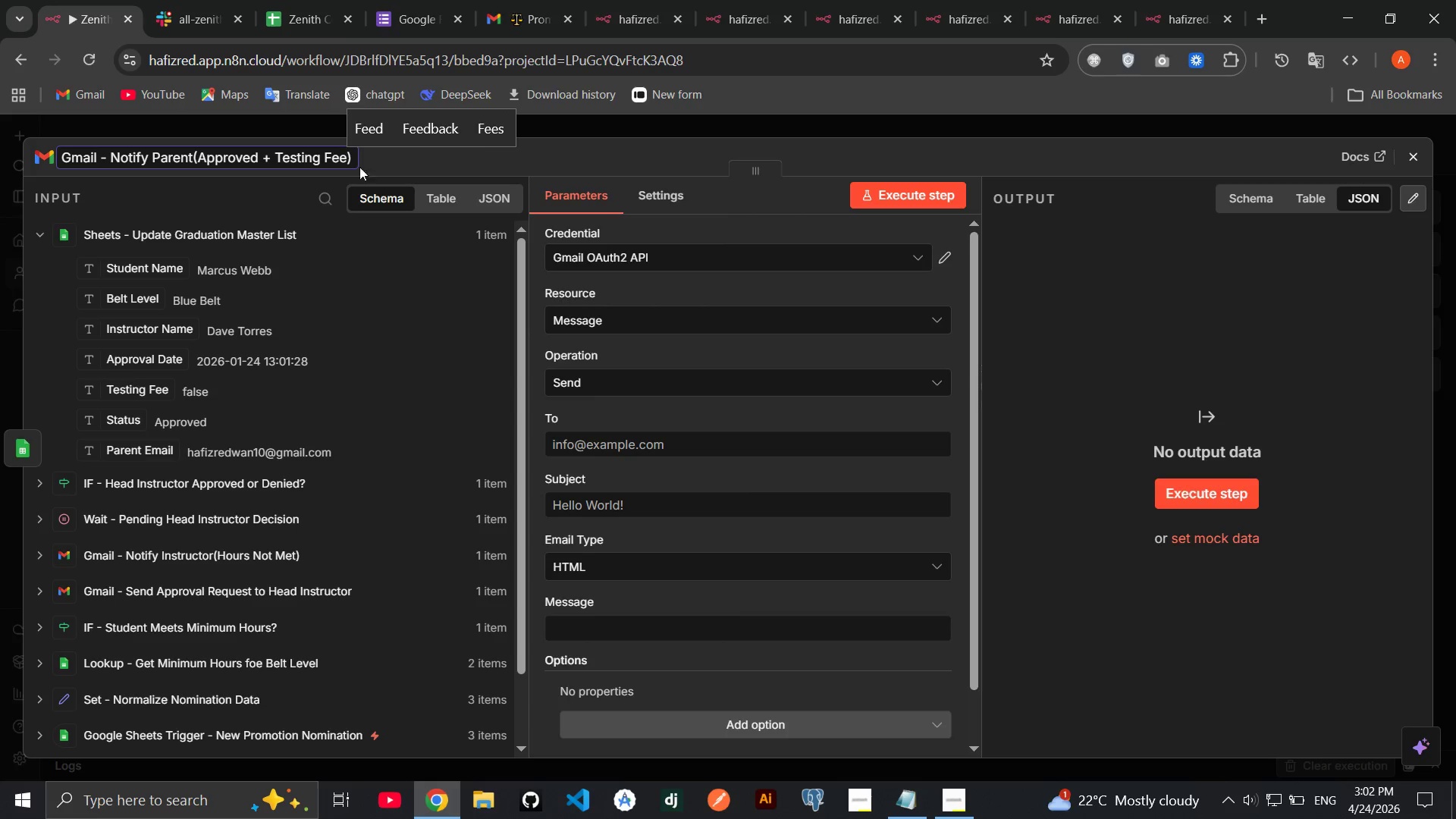 
left_click([457, 156])
 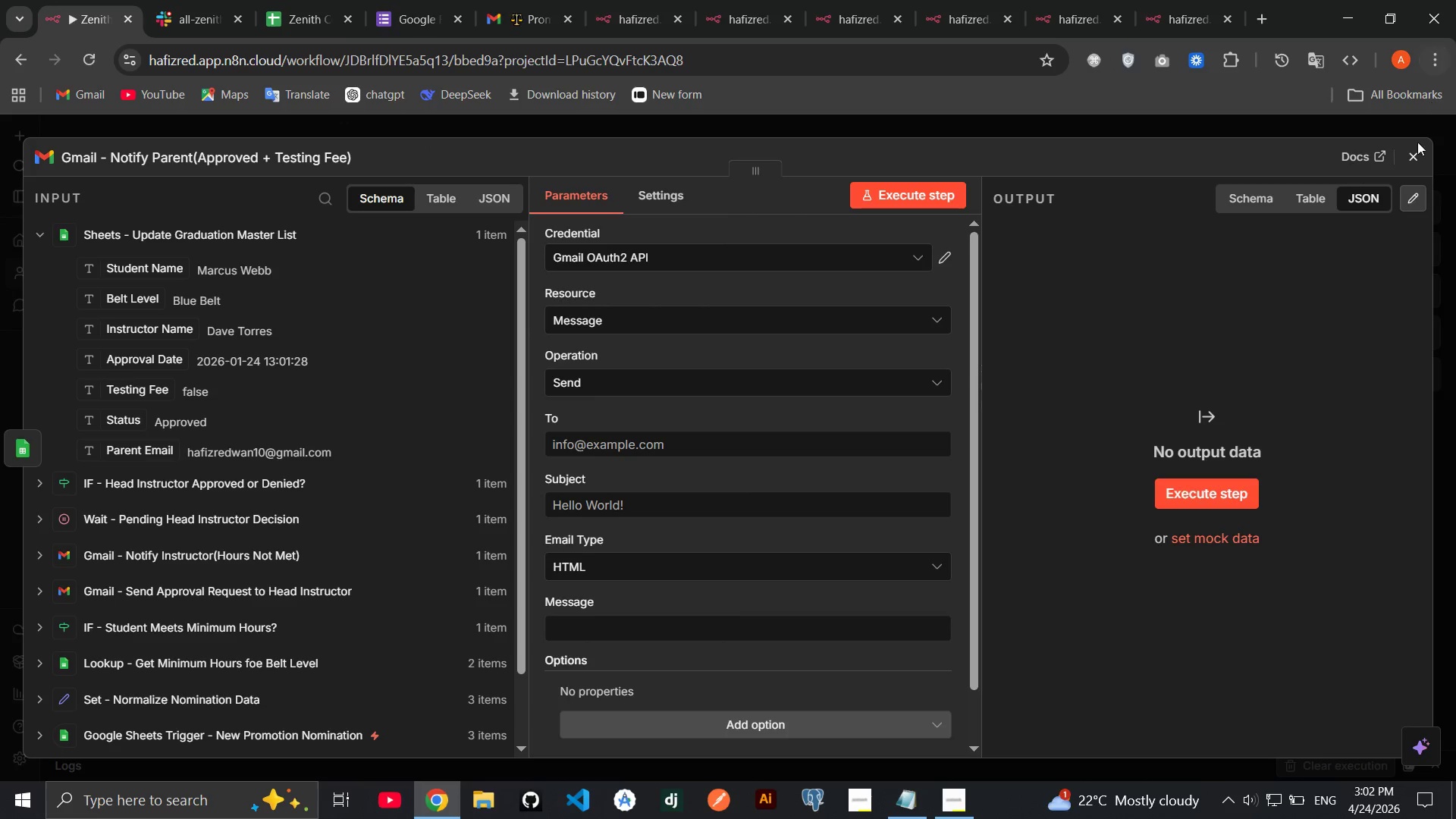 
left_click([1417, 147])
 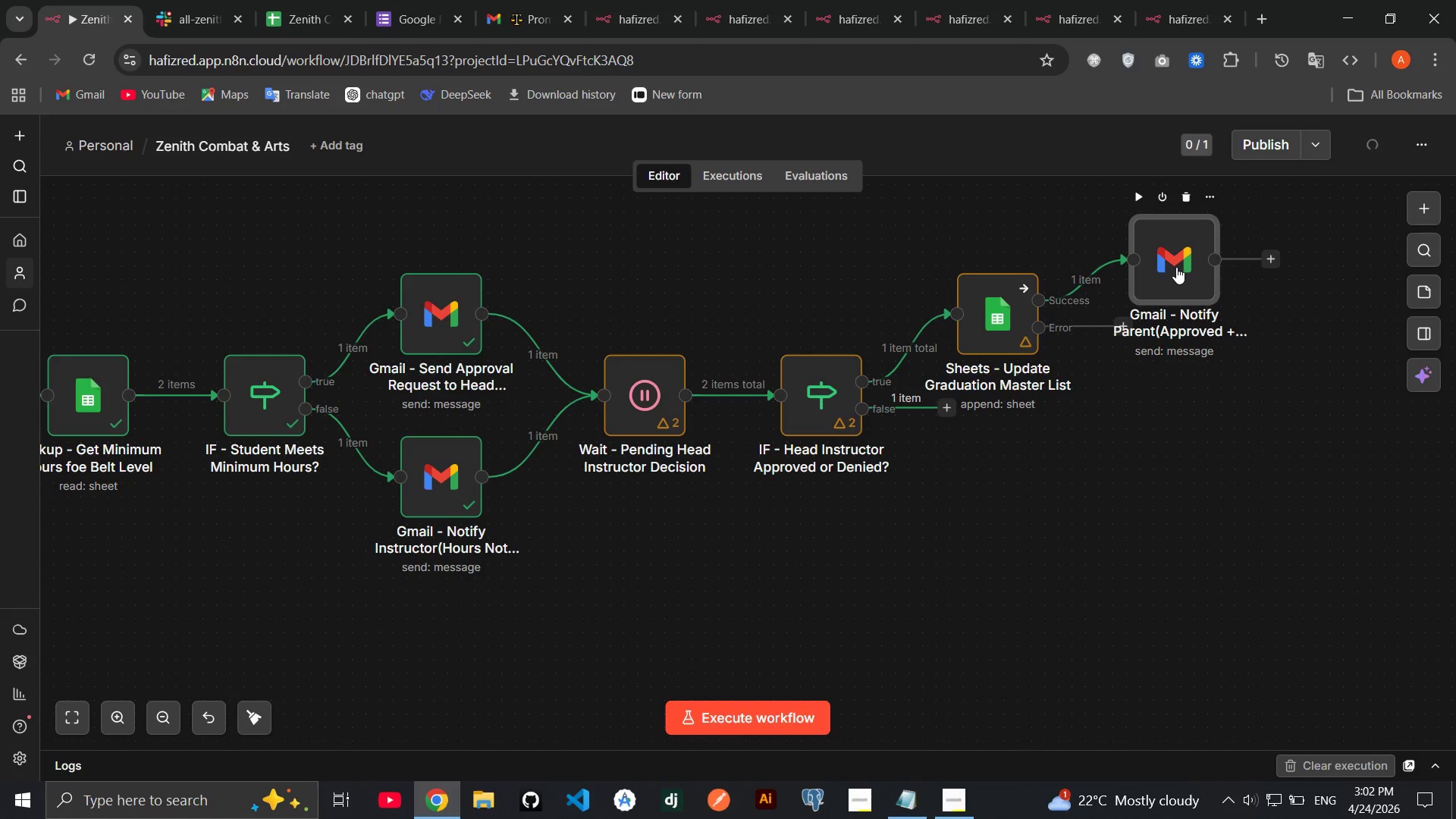 
double_click([1175, 263])
 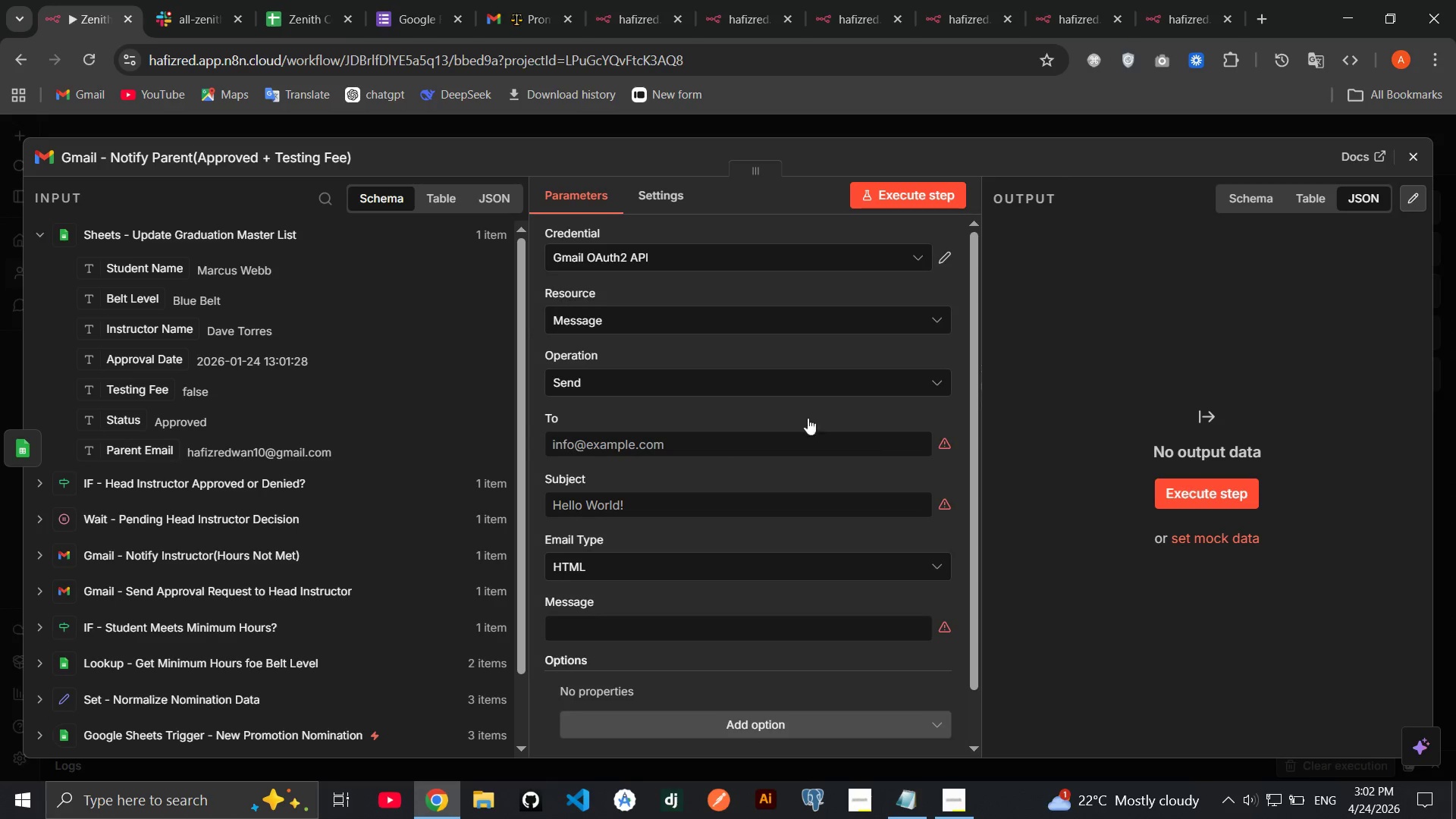 
mouse_move([629, 450])
 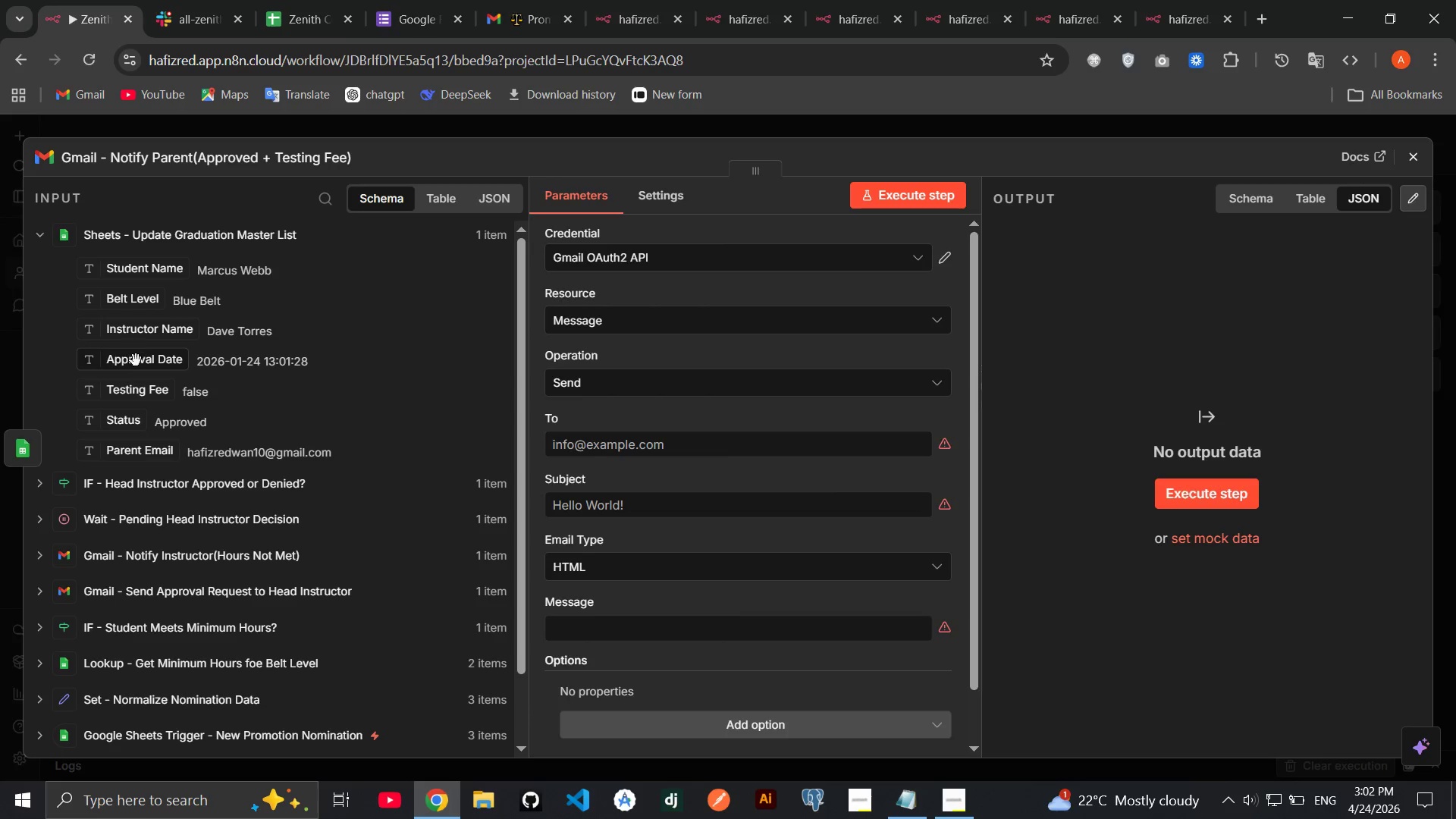 
wait(8.38)
 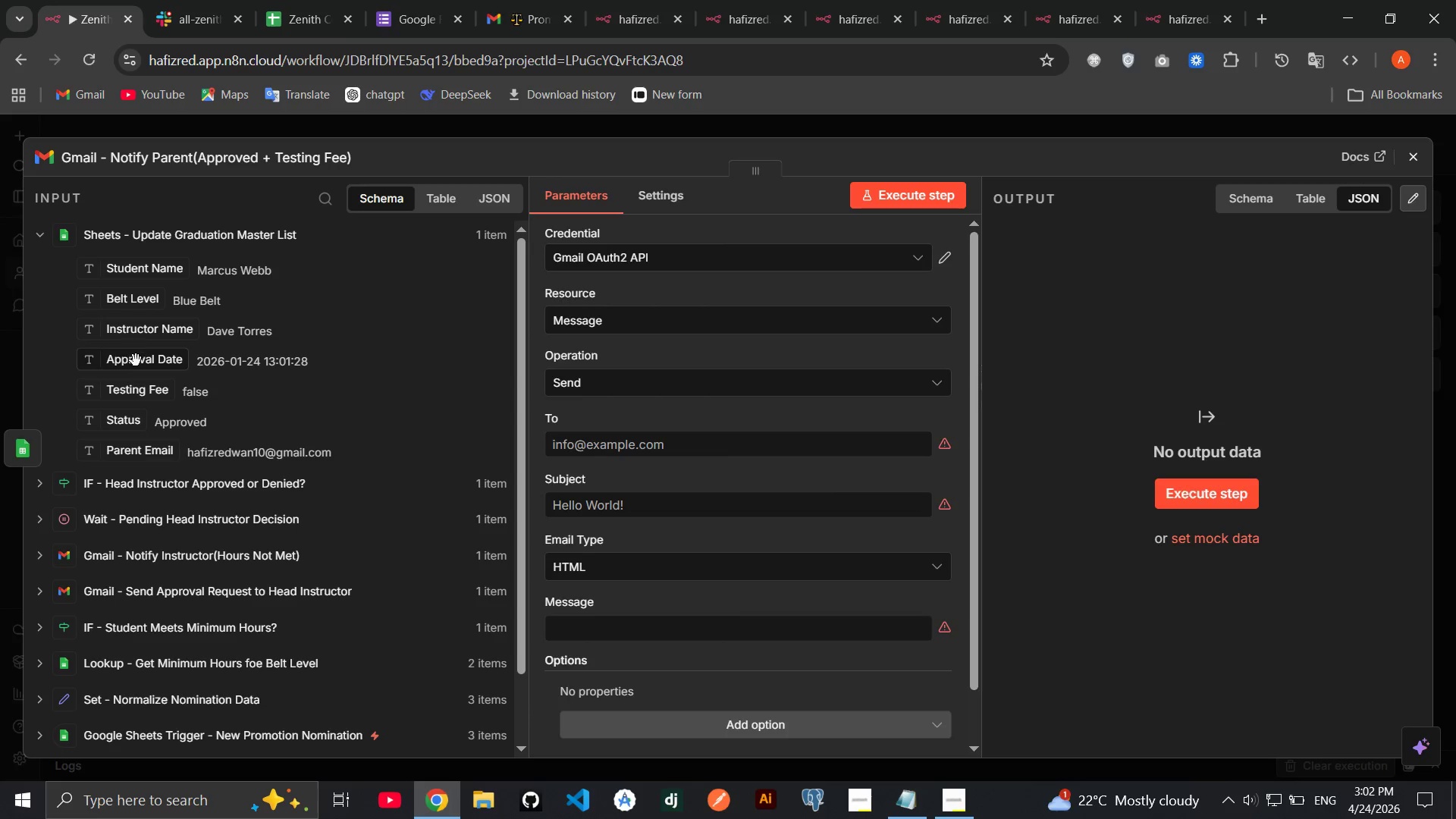 
left_click_drag(start_coordinate=[139, 454], to_coordinate=[607, 438])
 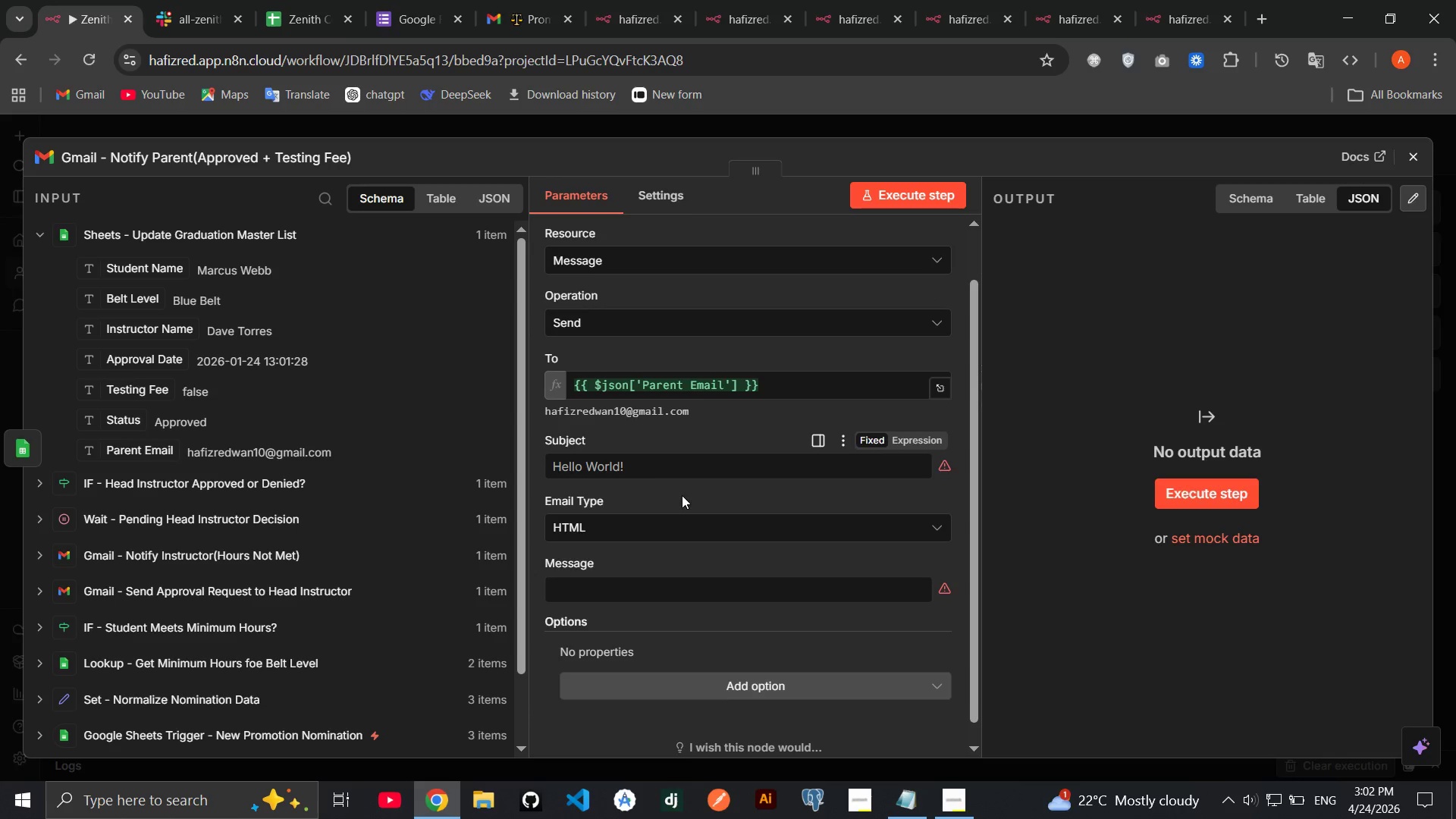 
left_click([656, 466])
 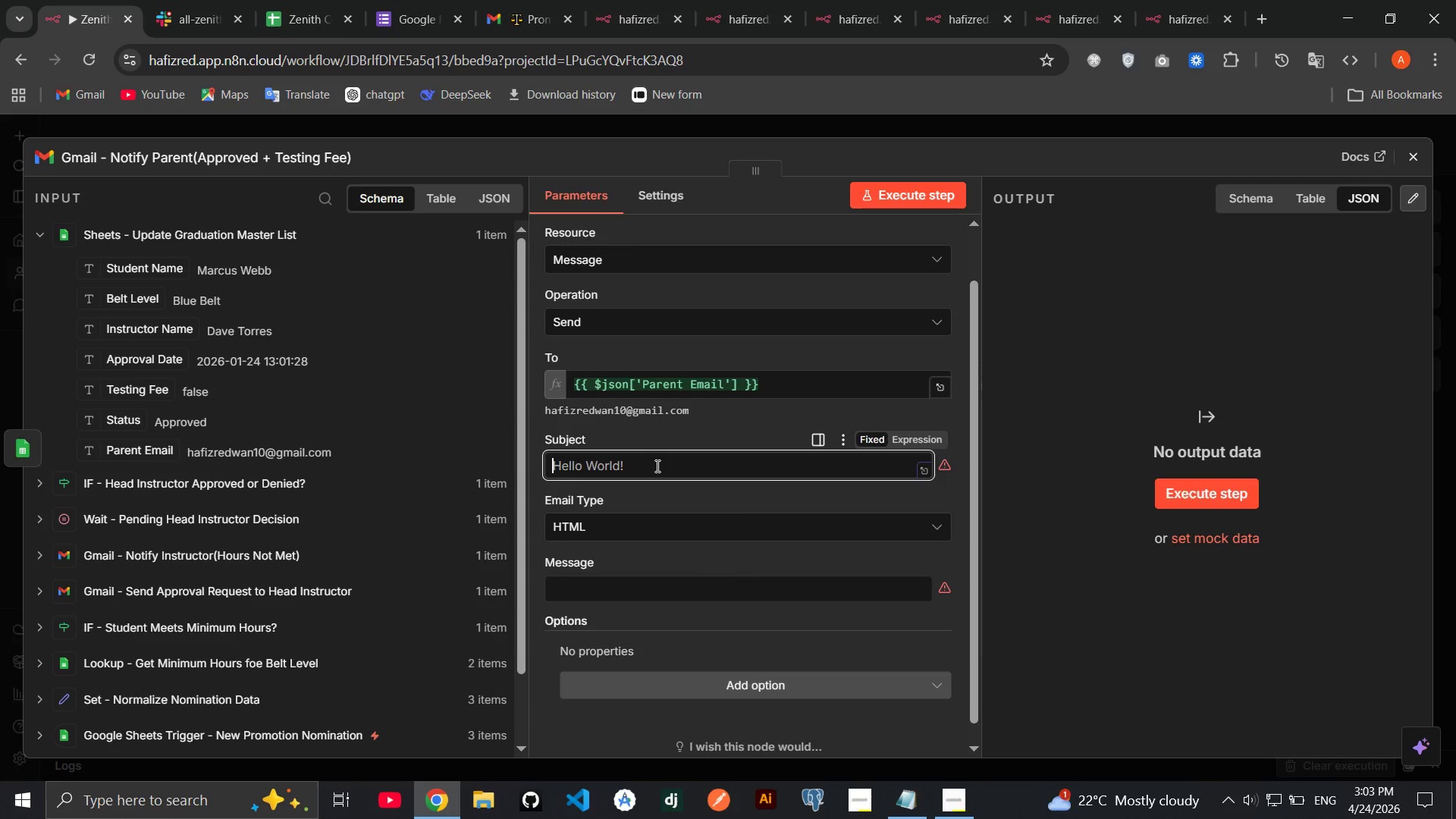 
type(Congratulatins! )
 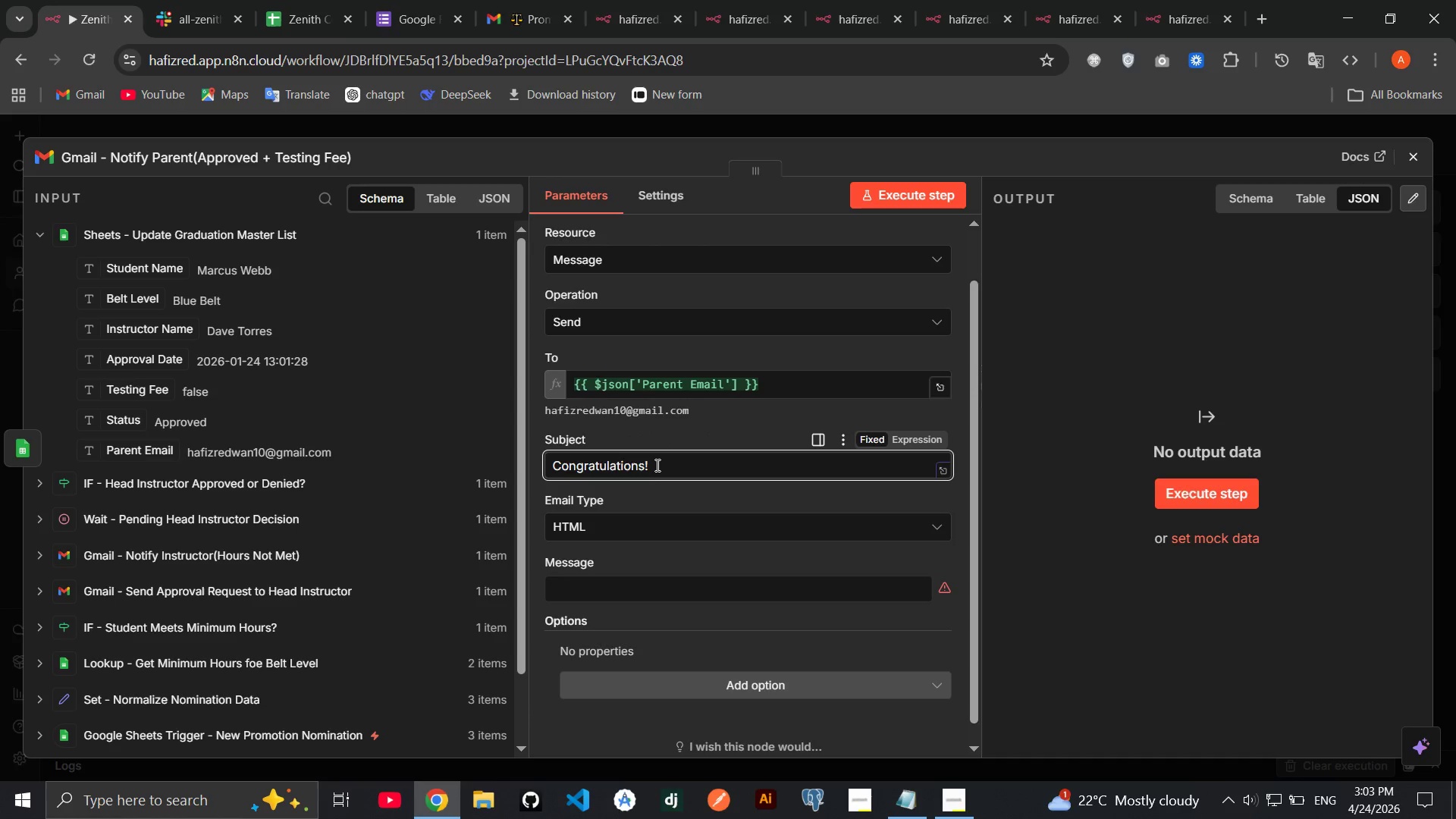 
left_click_drag(start_coordinate=[139, 272], to_coordinate=[699, 468])
 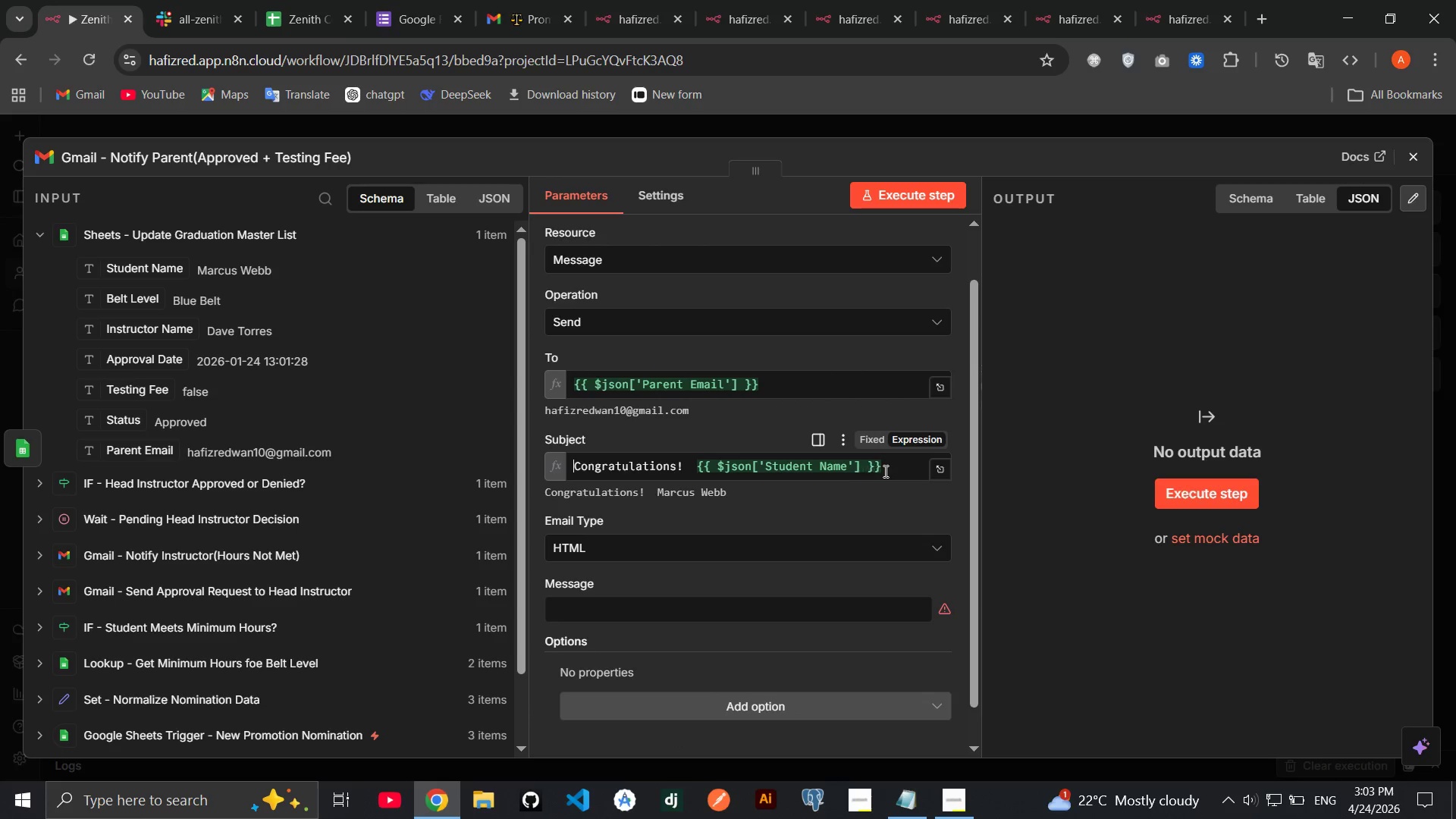 
left_click([890, 471])
 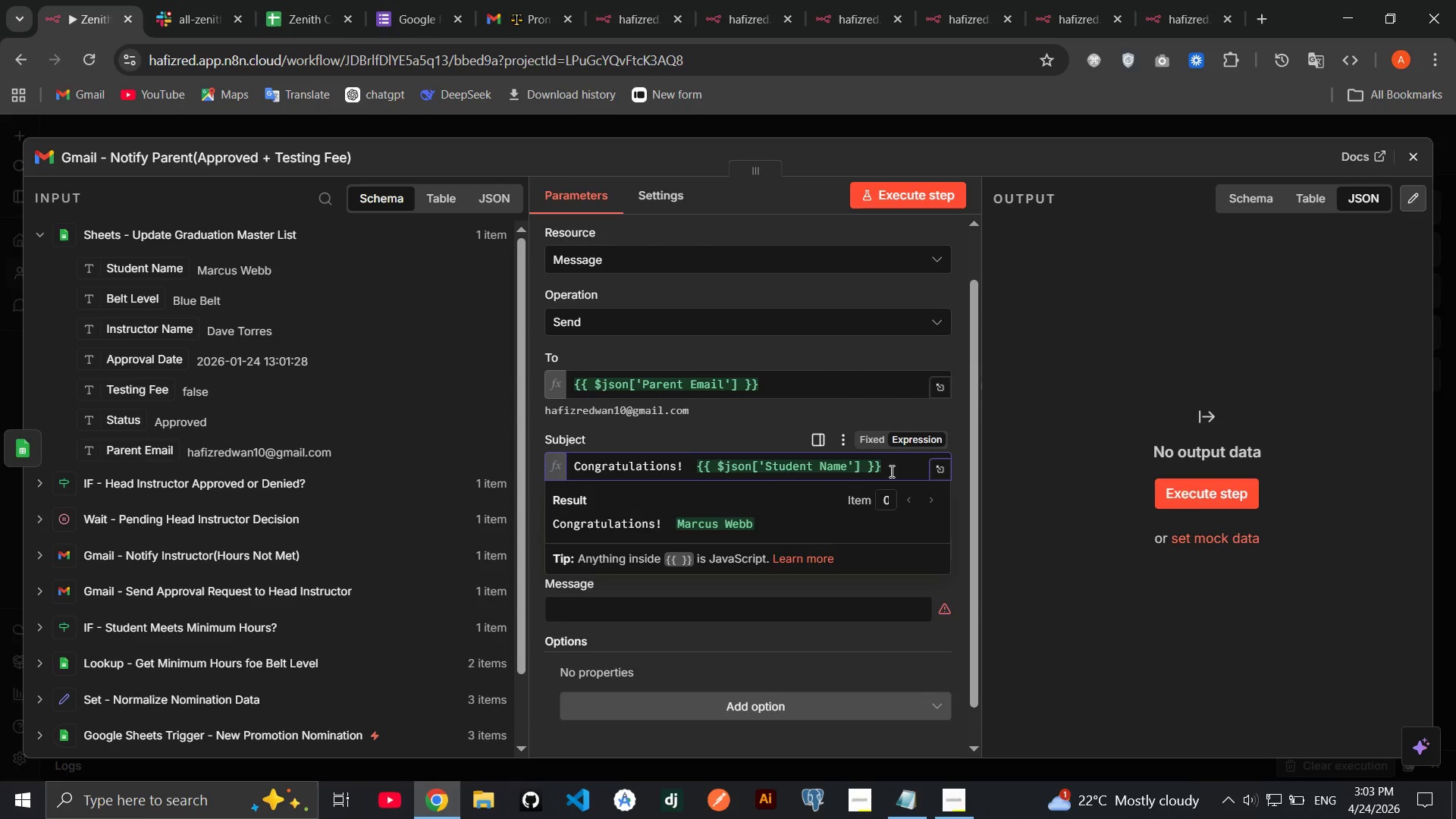 
type( Has Been Approved for Blt Testing)
 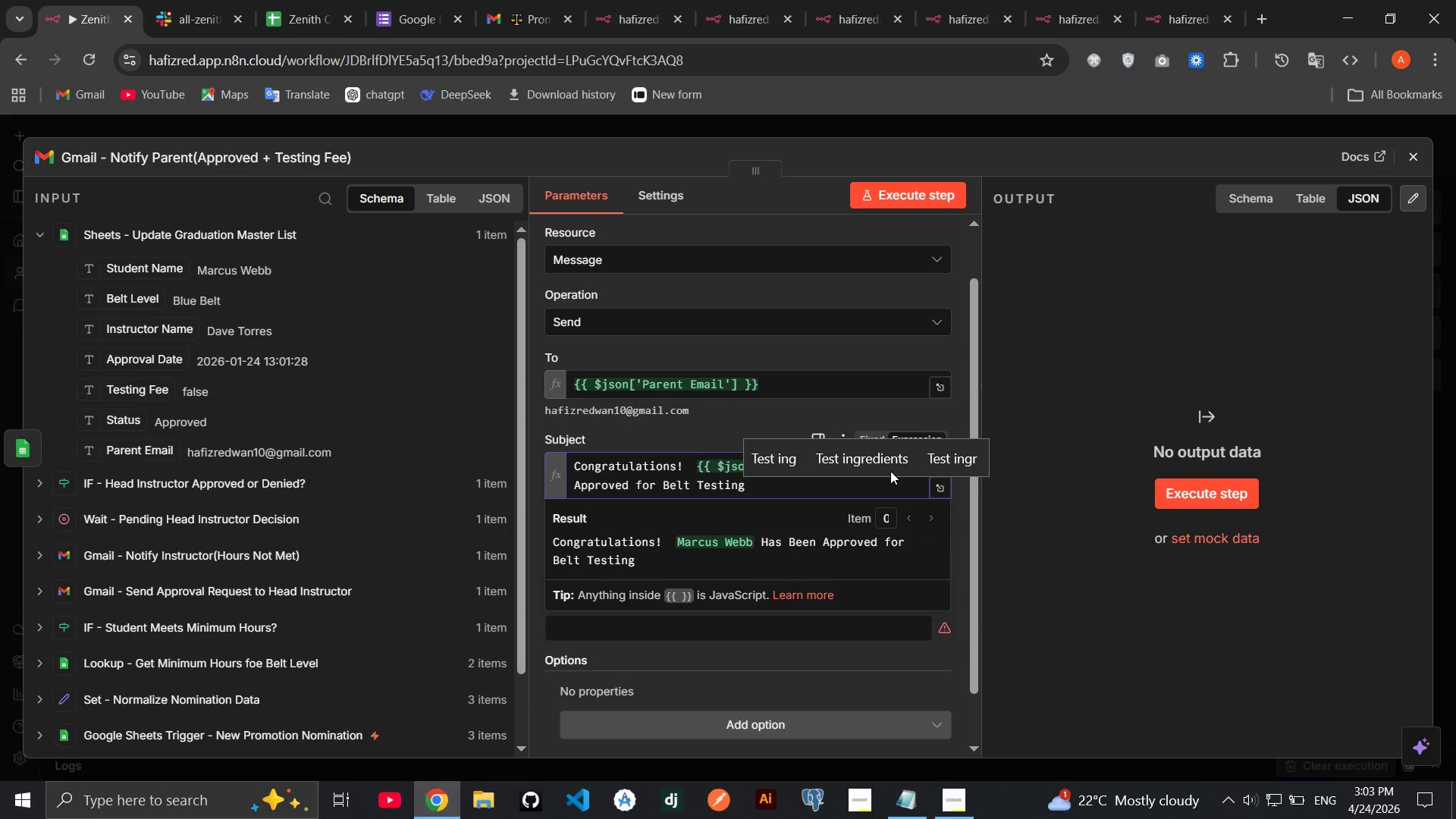 
left_click([681, 425])
 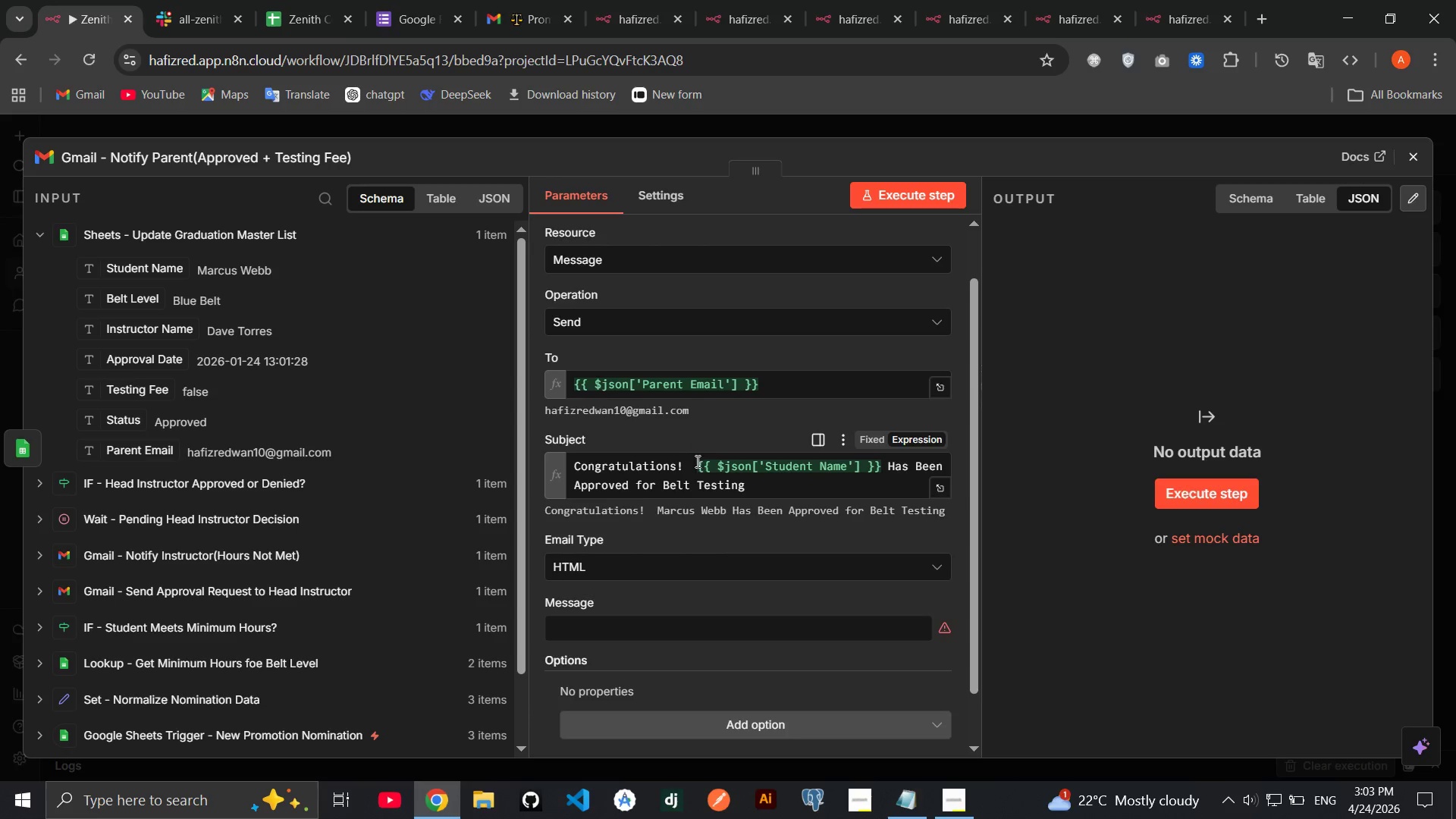 
left_click([697, 463])
 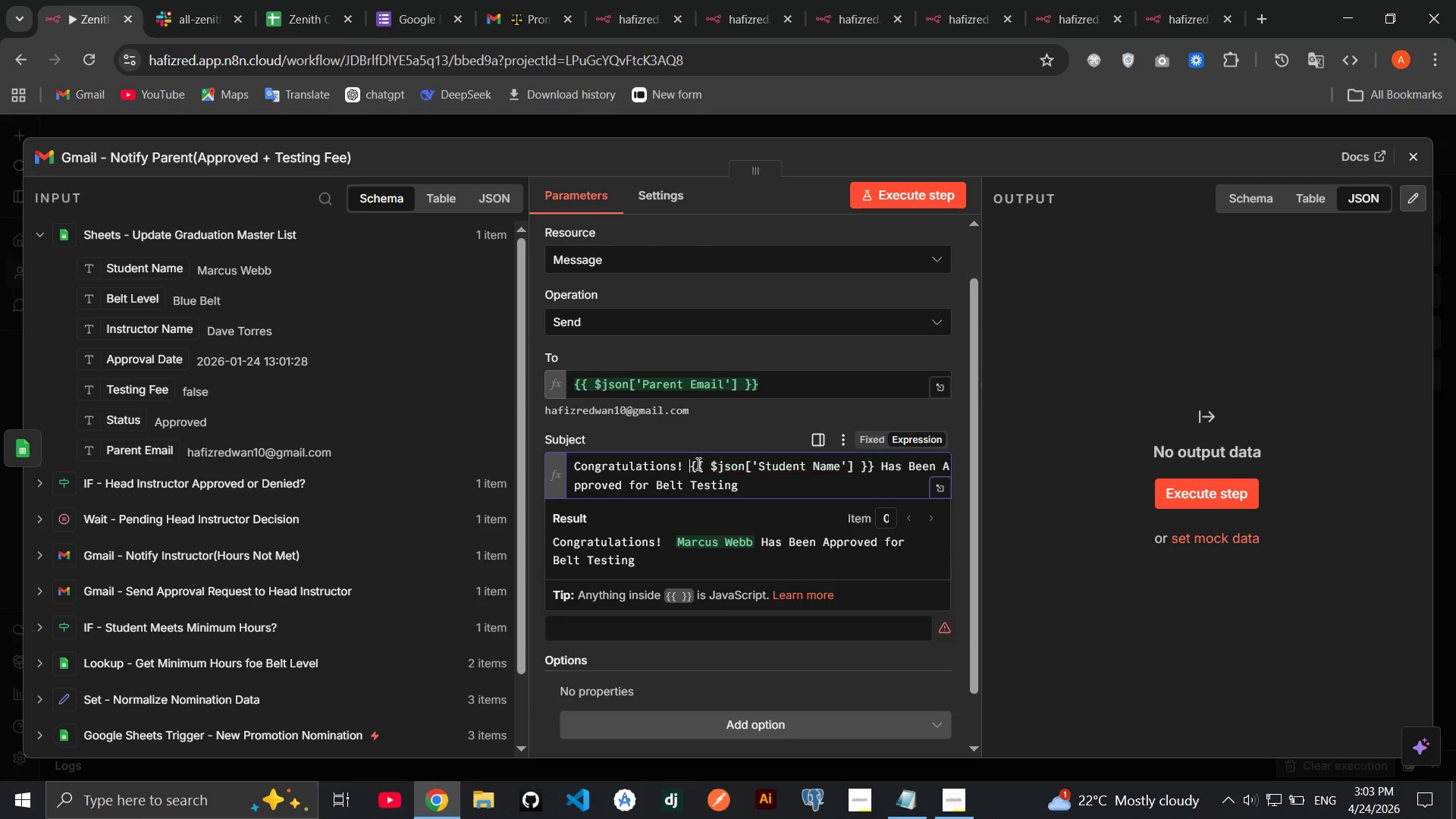 
key(Backspace)
 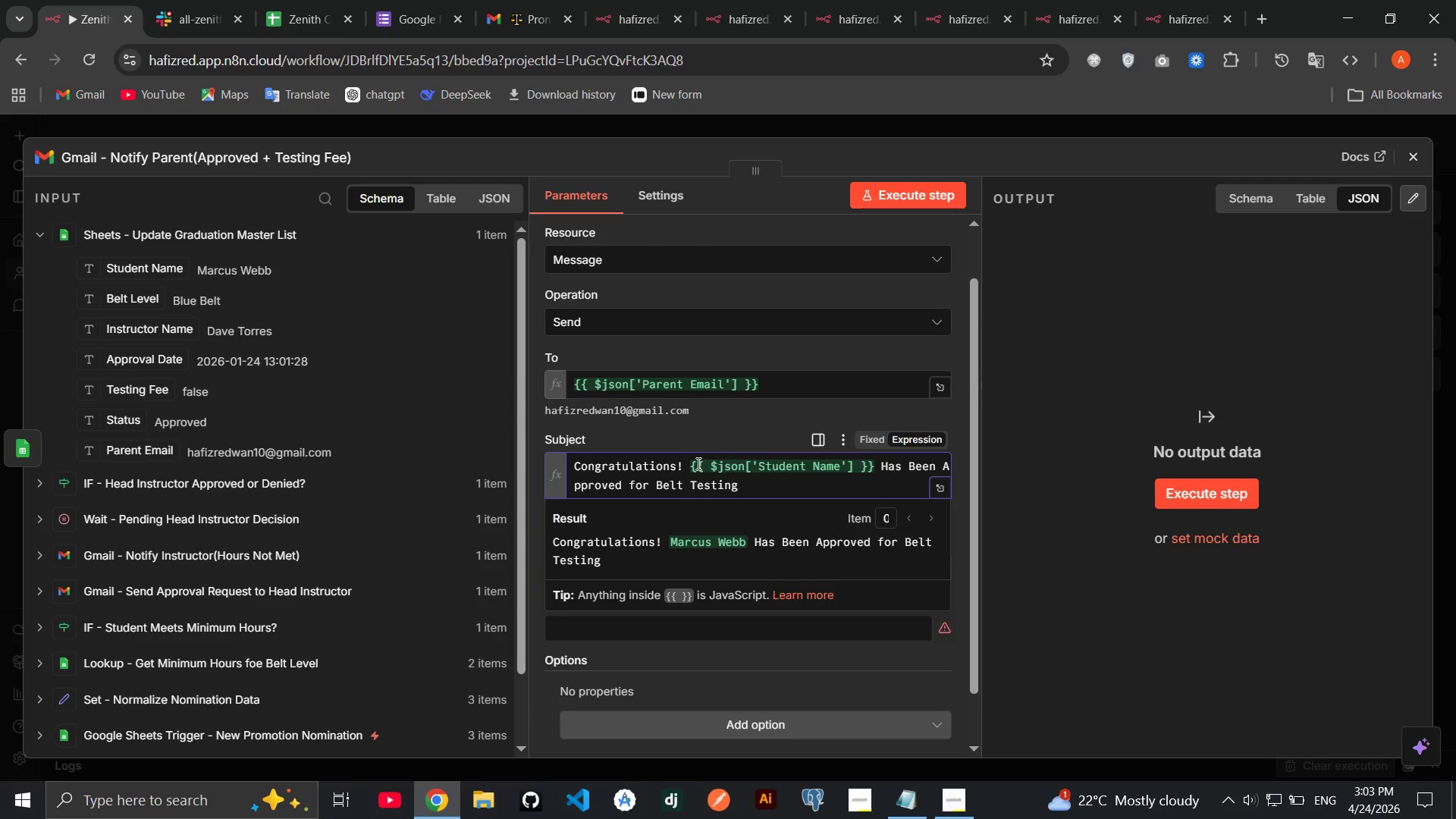 
left_click([697, 463])
 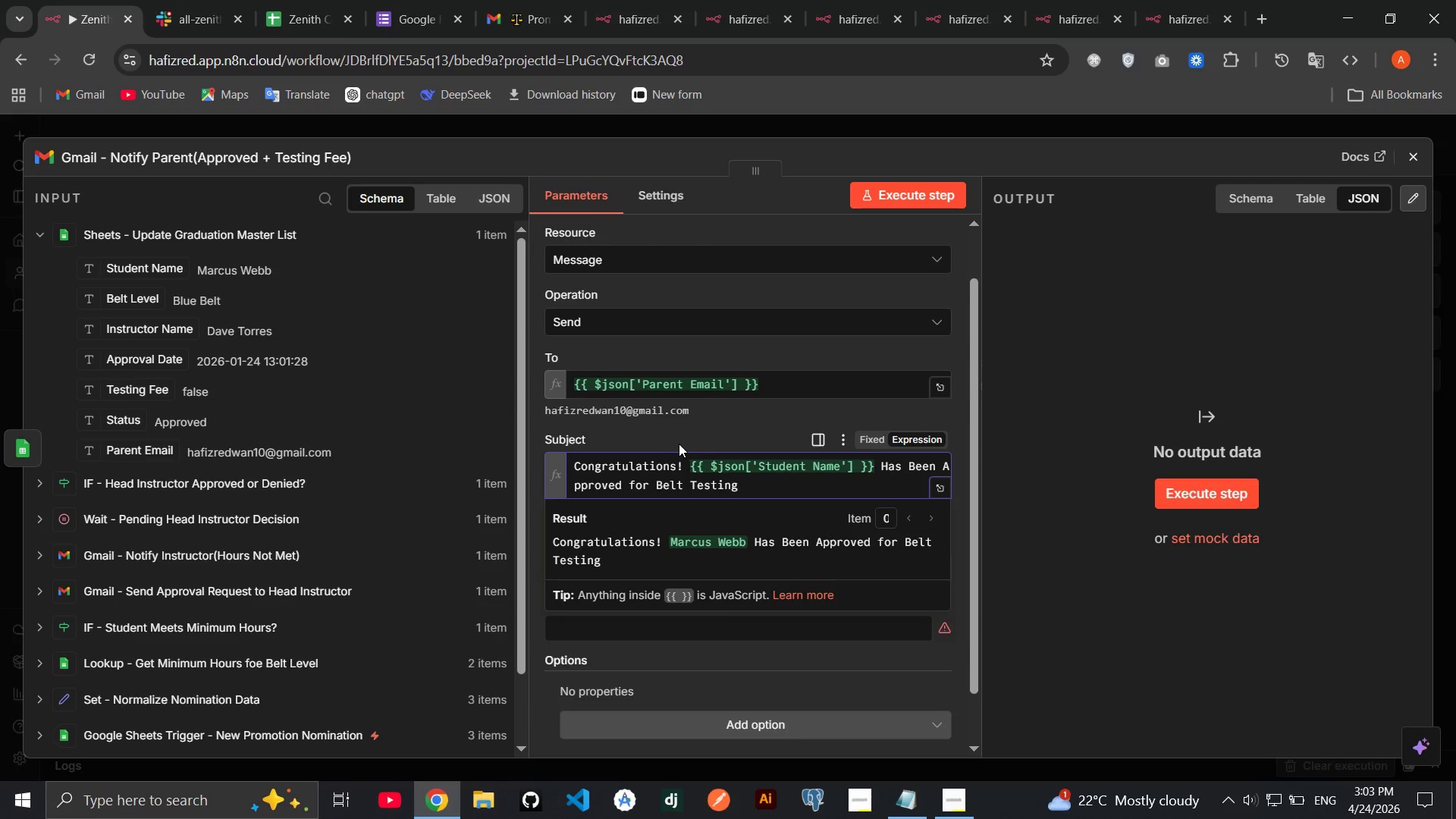 
left_click([679, 444])
 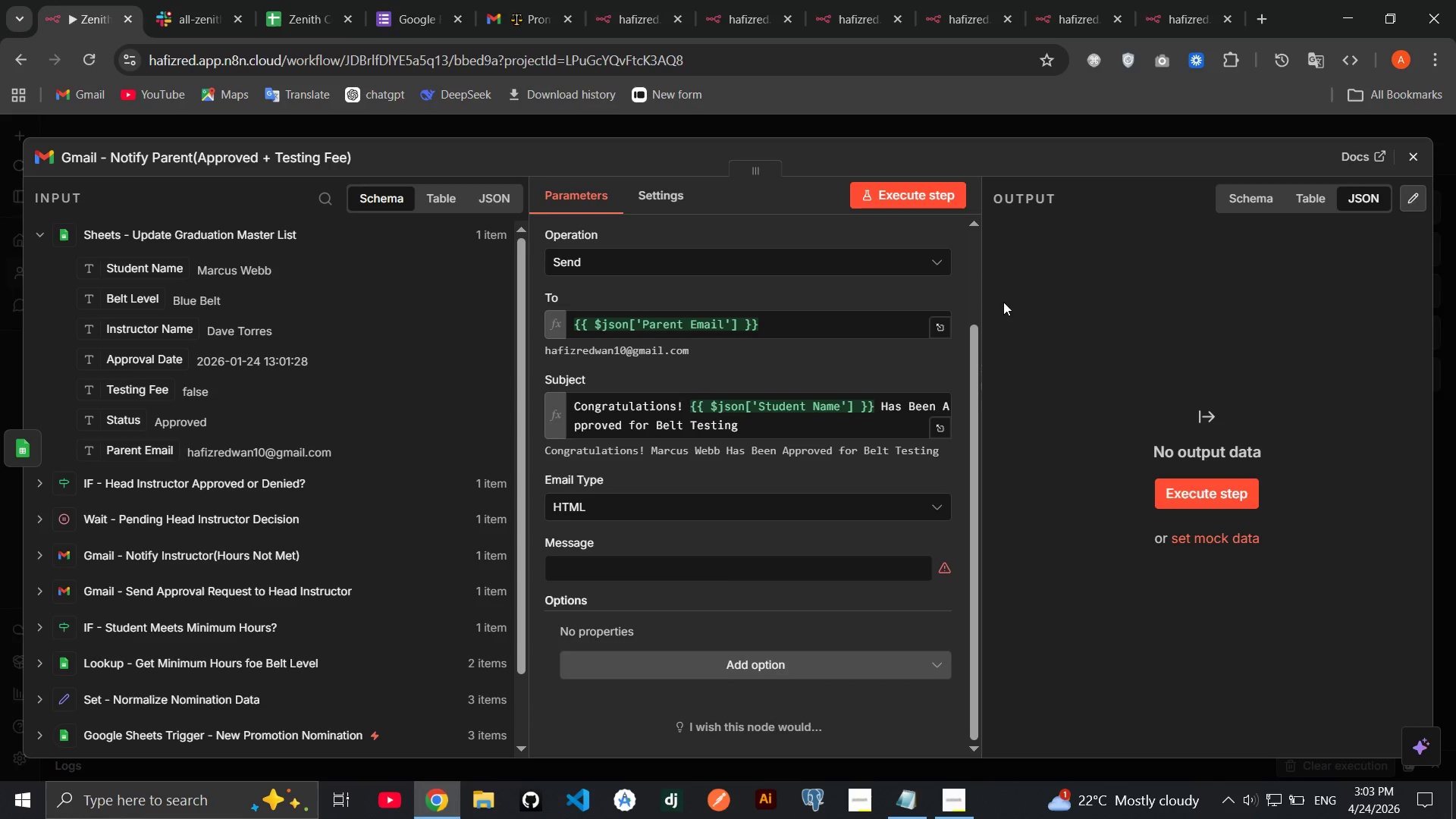 
mouse_move([933, 788])
 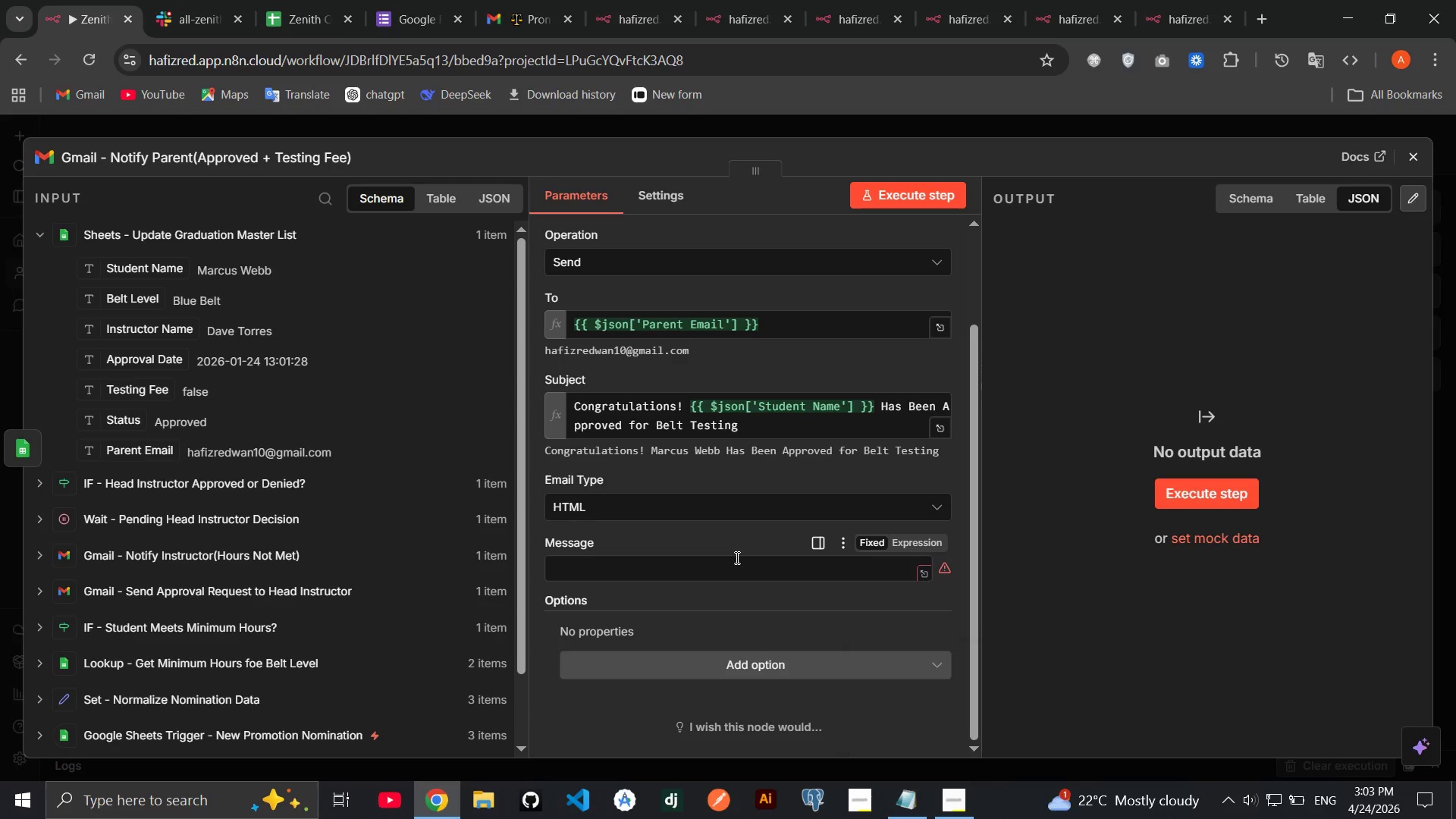 
mouse_move([716, 556])
 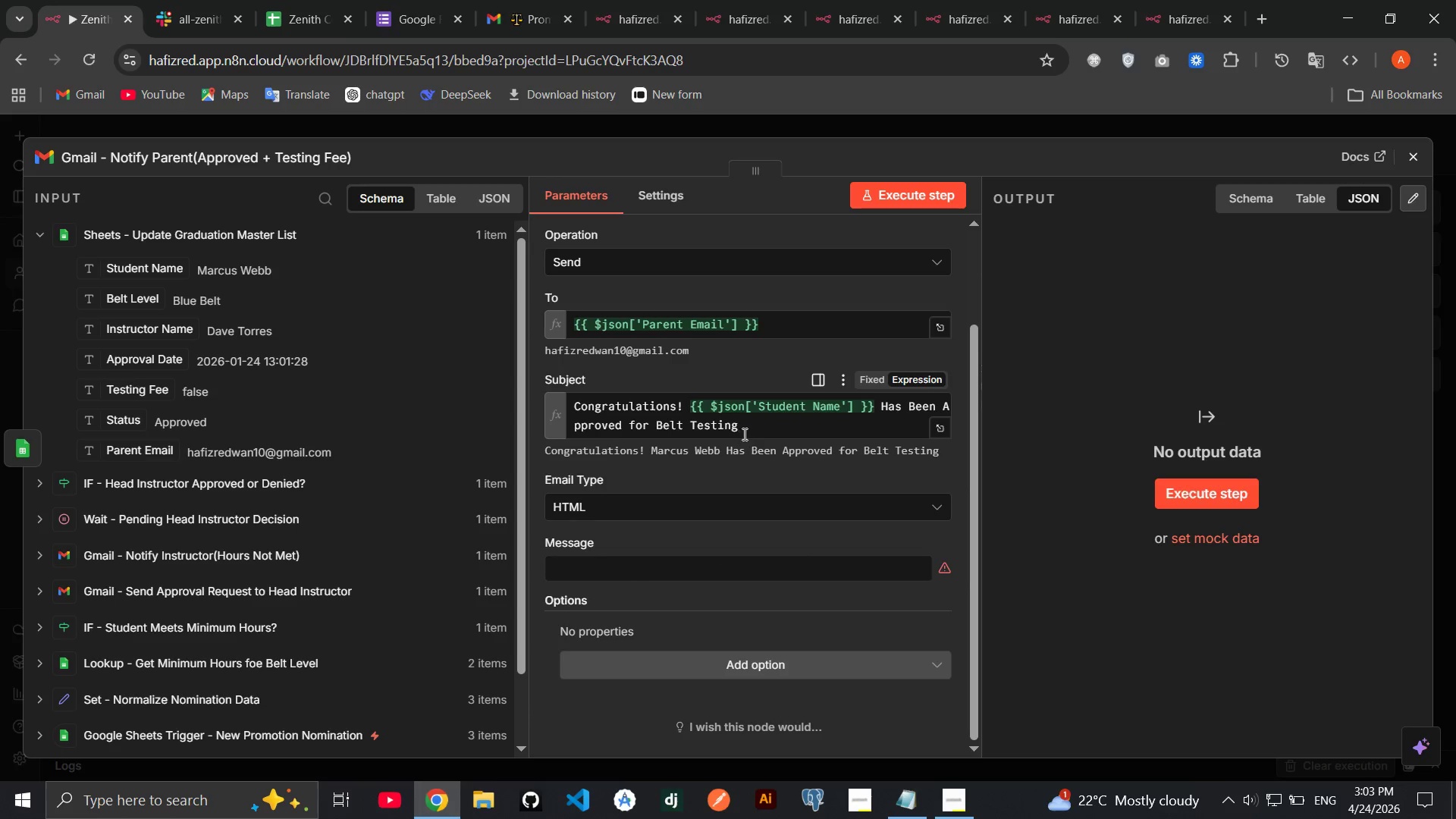 
left_click([743, 434])
 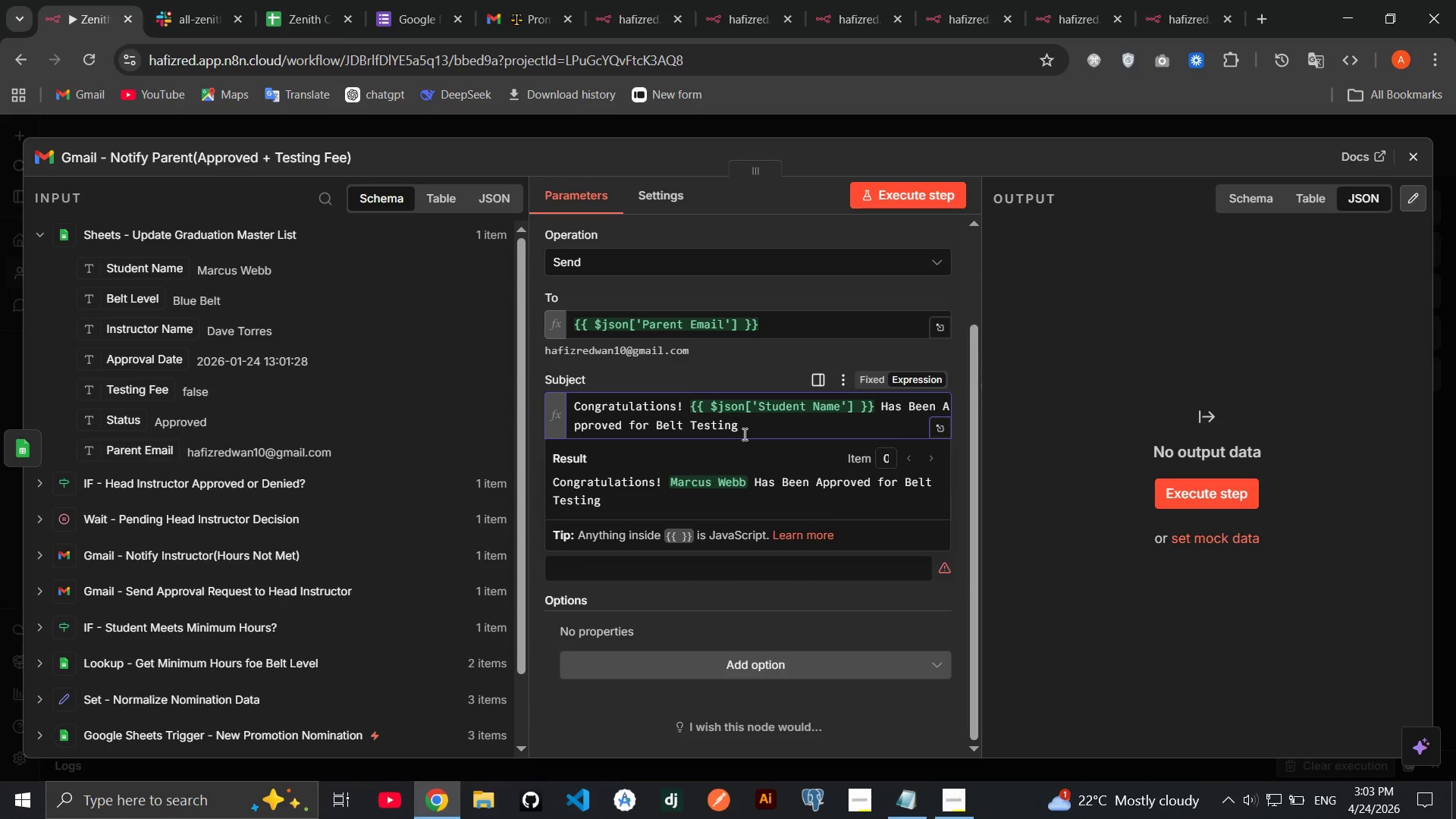 
key(Period)
 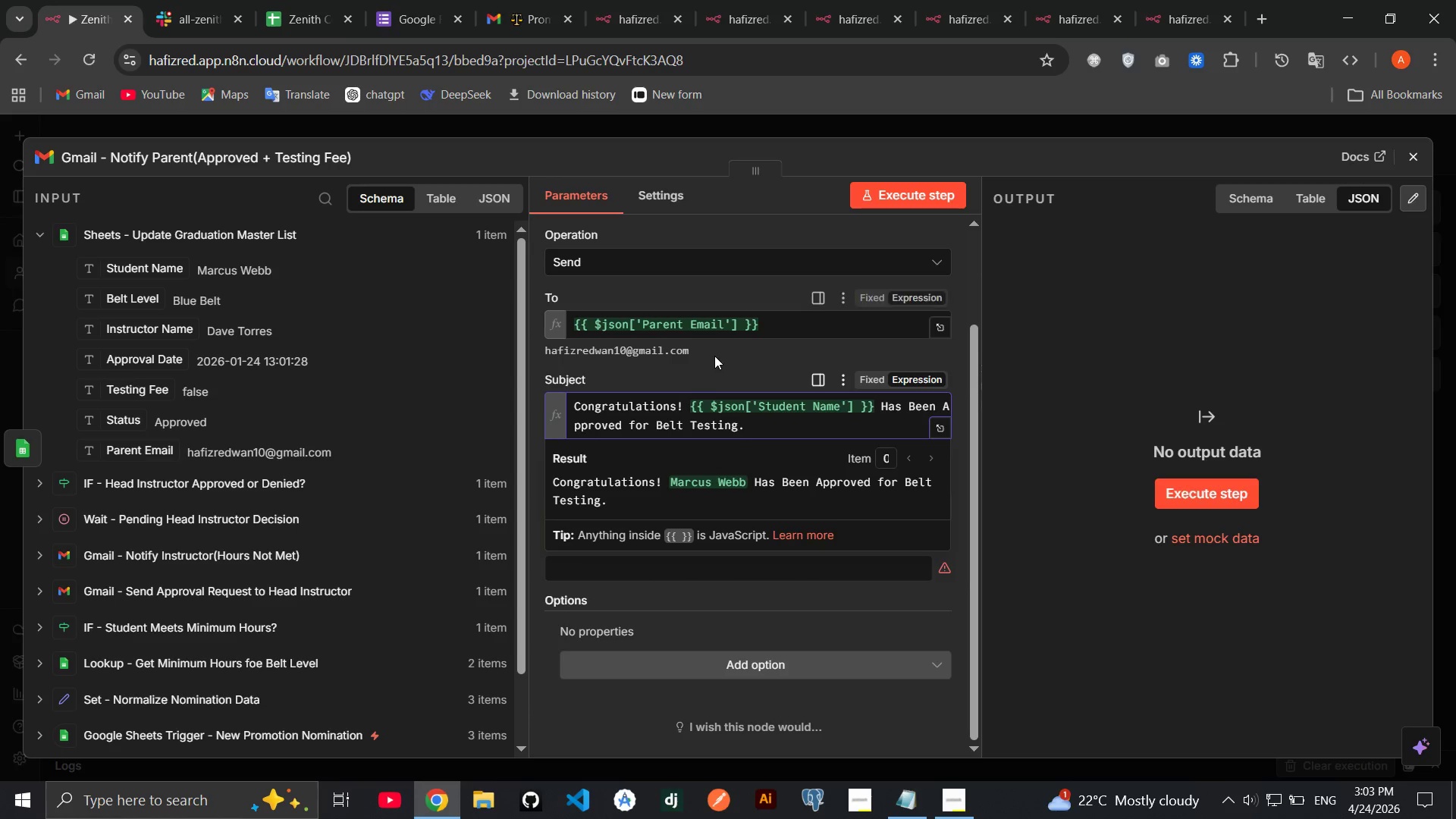 
left_click([714, 356])
 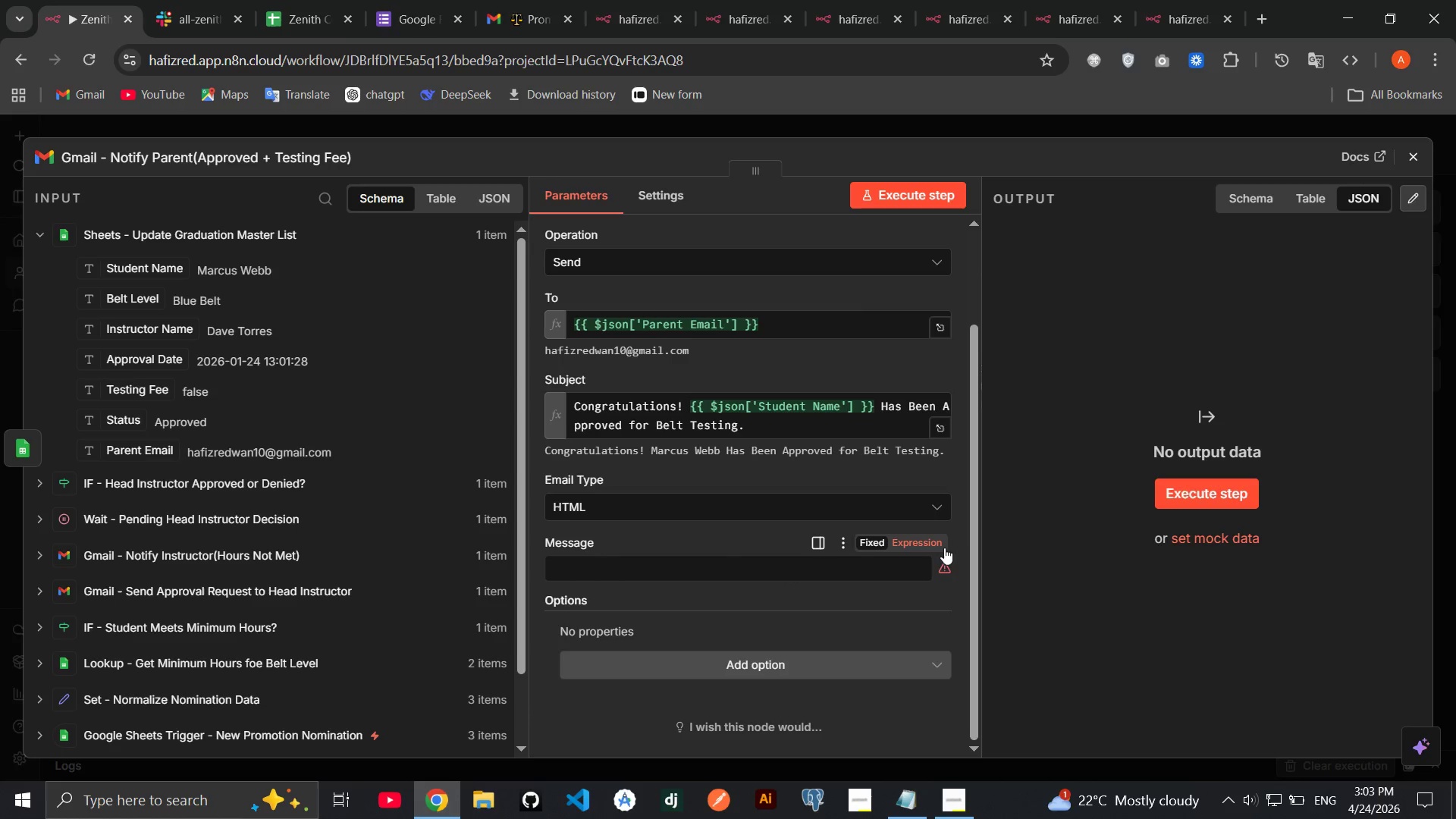 
left_click([934, 542])
 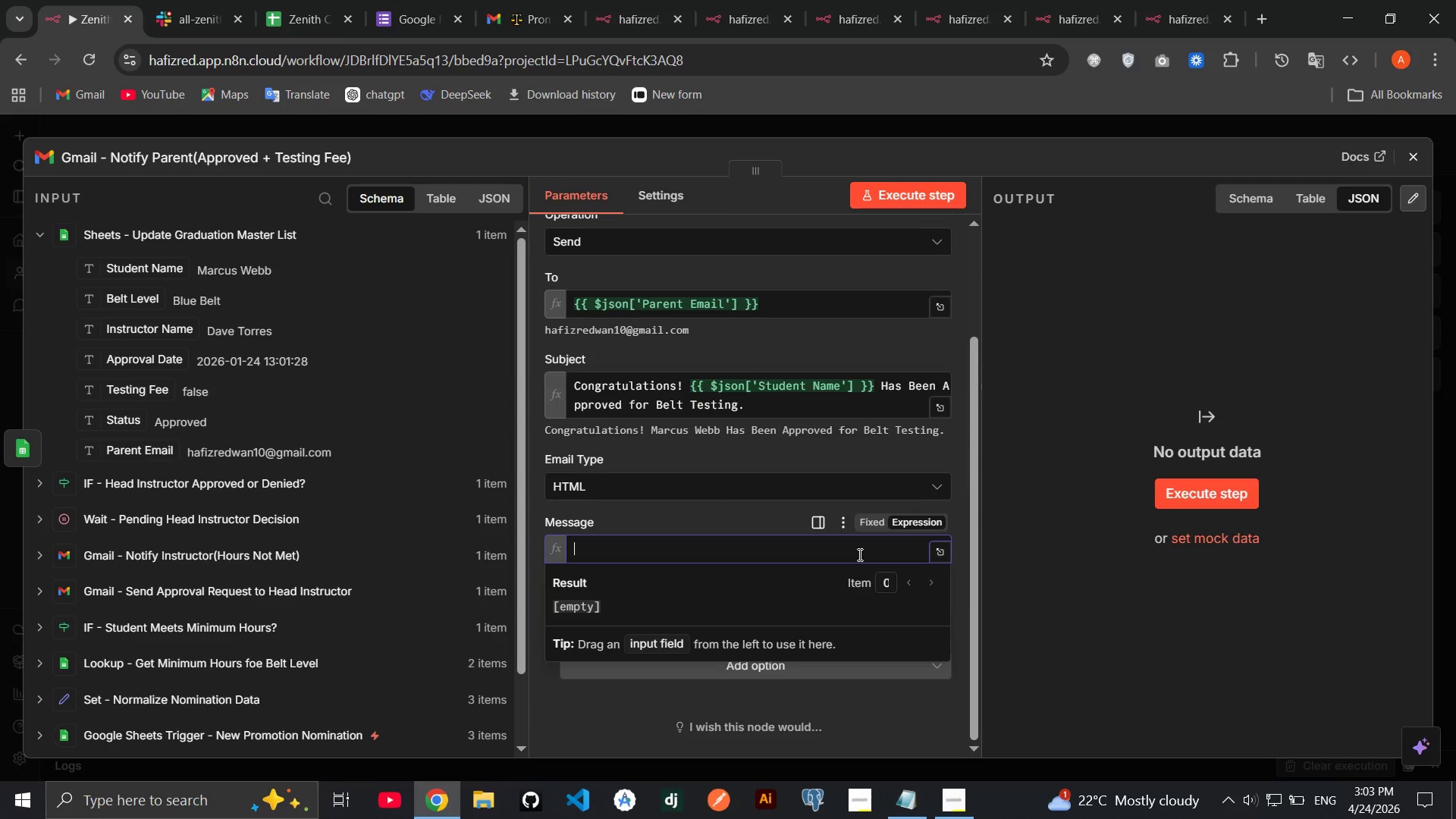 
wait(6.16)
 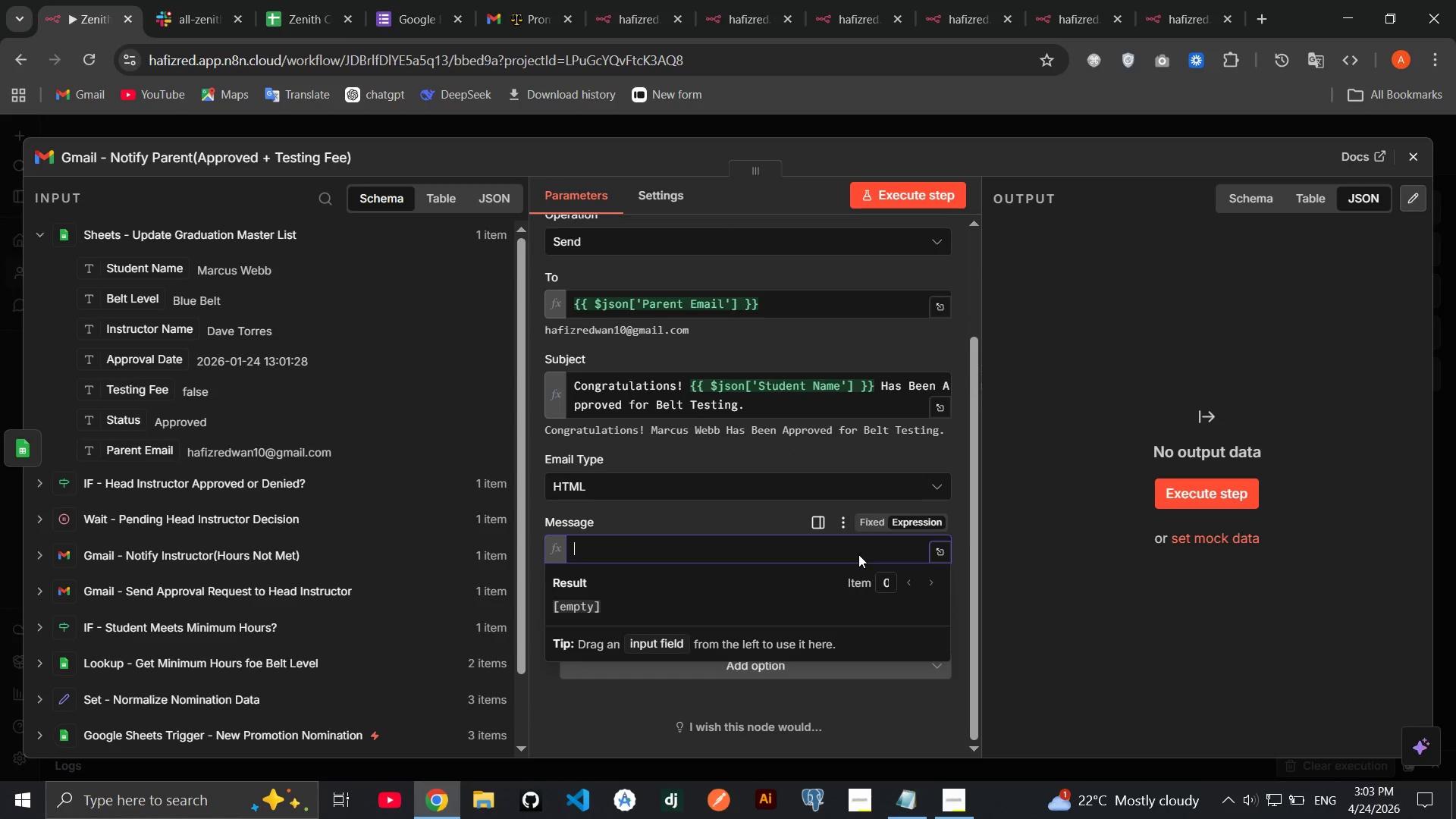 
left_click([902, 791])
 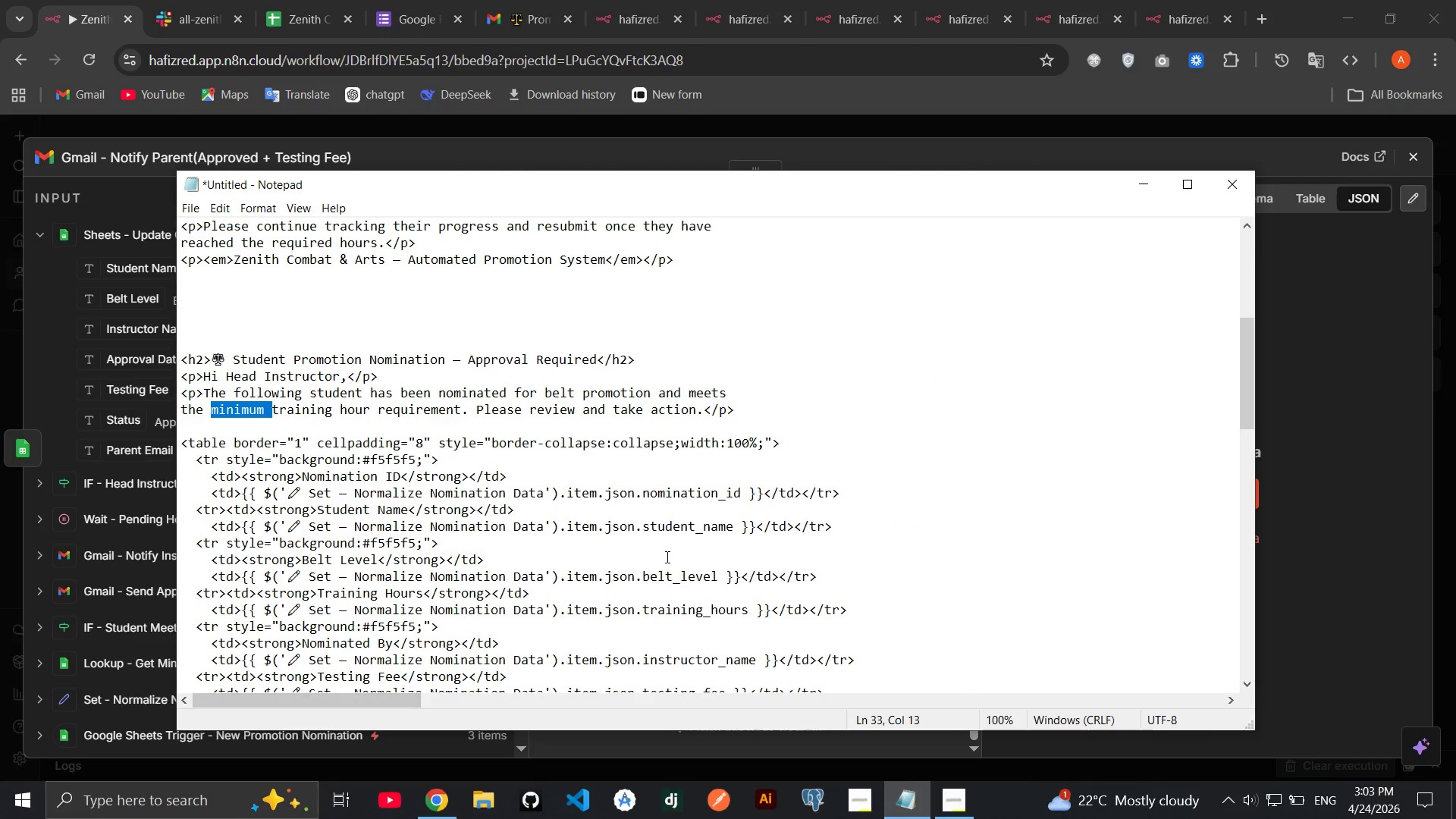 
scroll: coordinate [453, 409], scroll_direction: down, amount: 26.0
 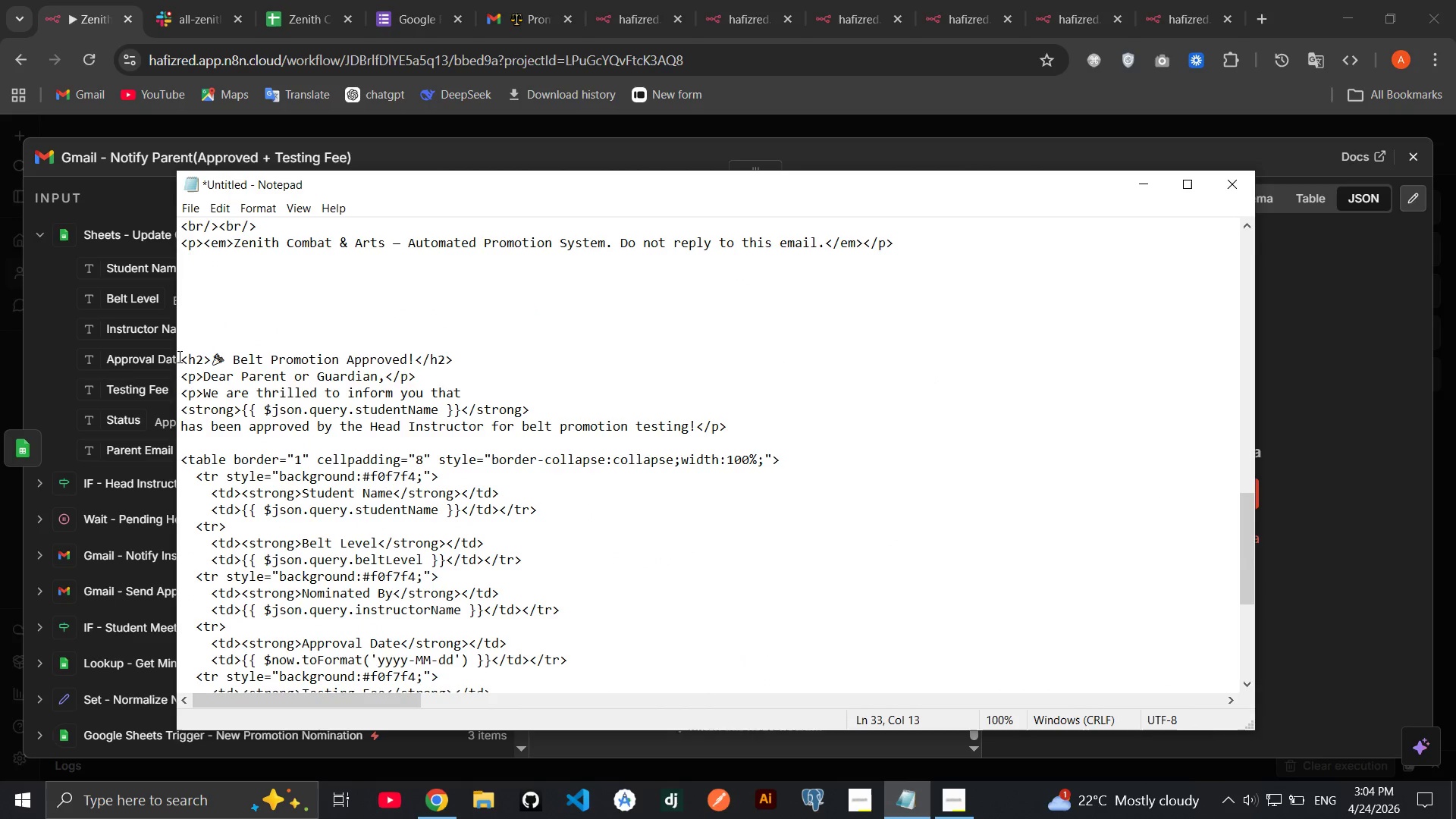 
left_click_drag(start_coordinate=[178, 356], to_coordinate=[476, 717])
 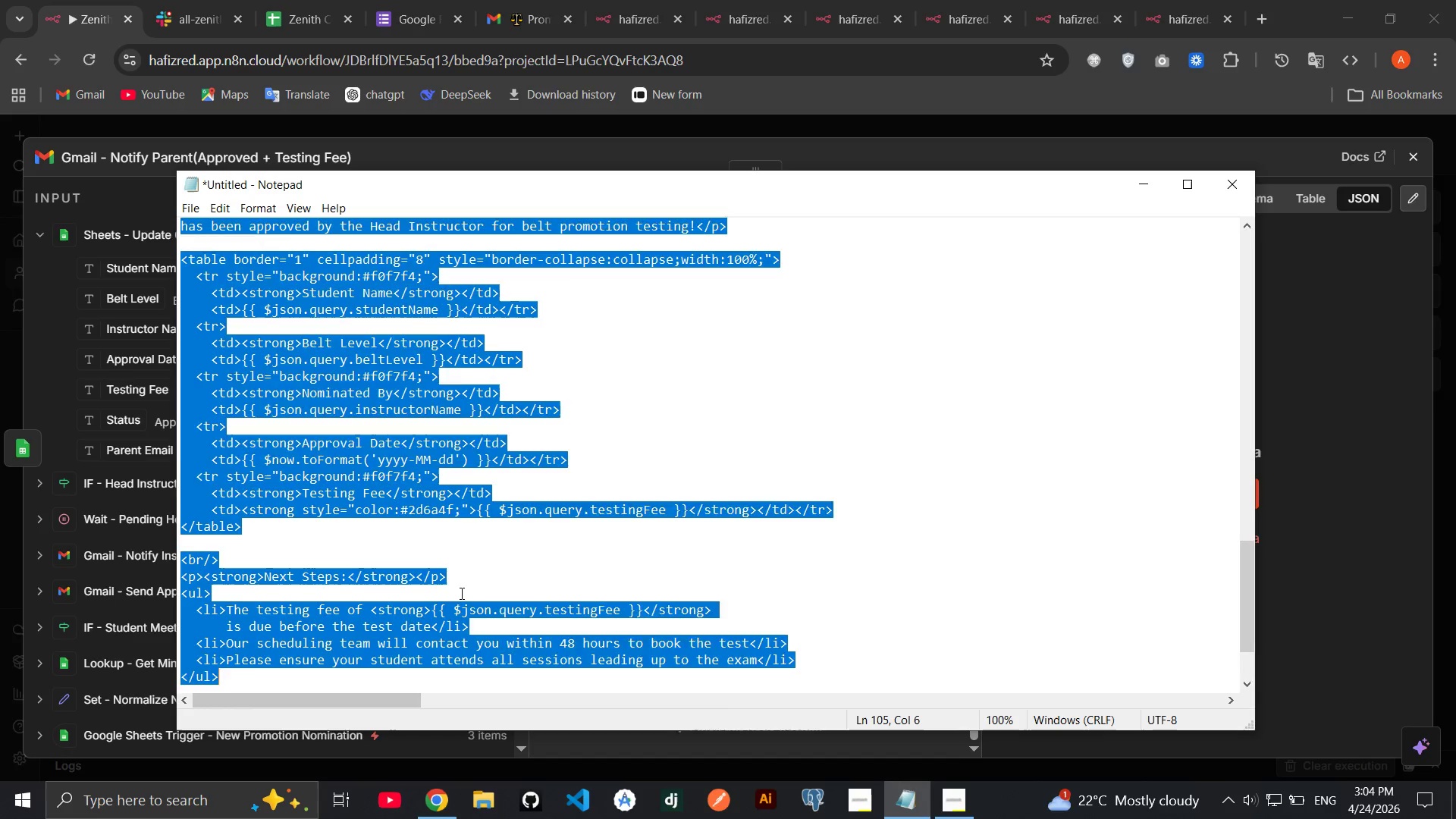 
scroll: coordinate [460, 593], scroll_direction: down, amount: 2.0
 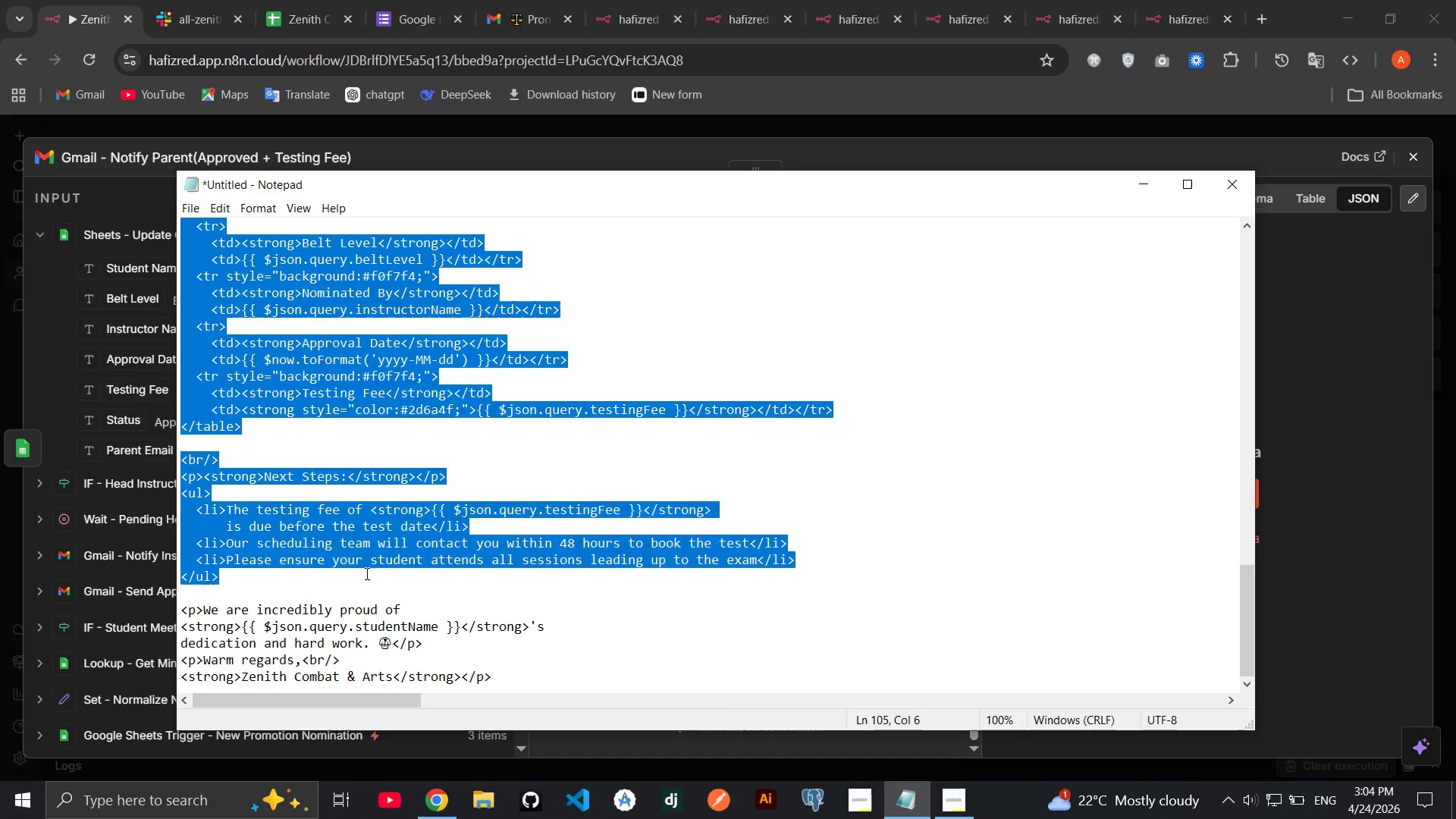 
left_click([366, 573])
 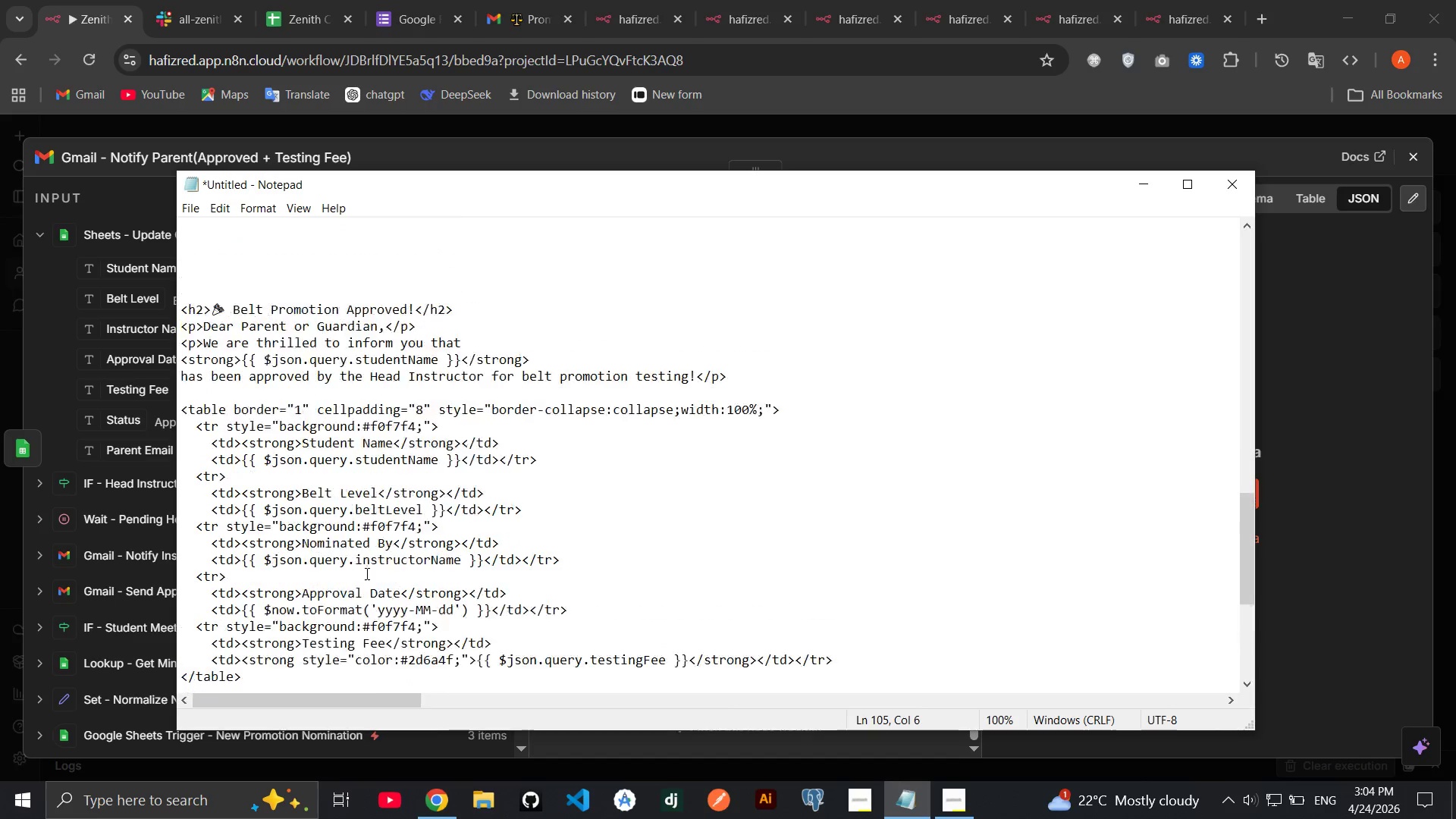 
scroll: coordinate [366, 573], scroll_direction: up, amount: 13.0
 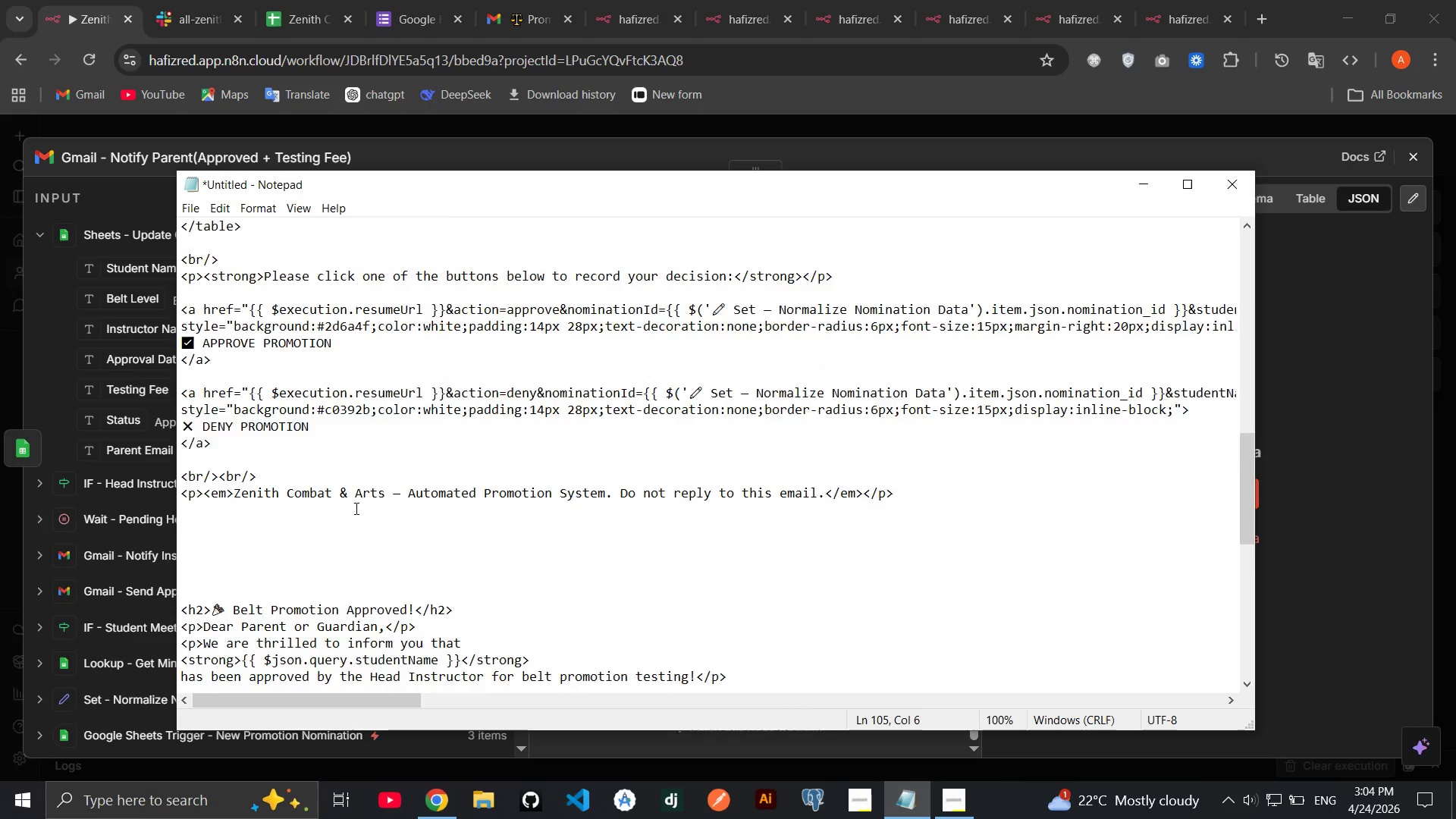 
scroll: coordinate [355, 508], scroll_direction: down, amount: 3.0
 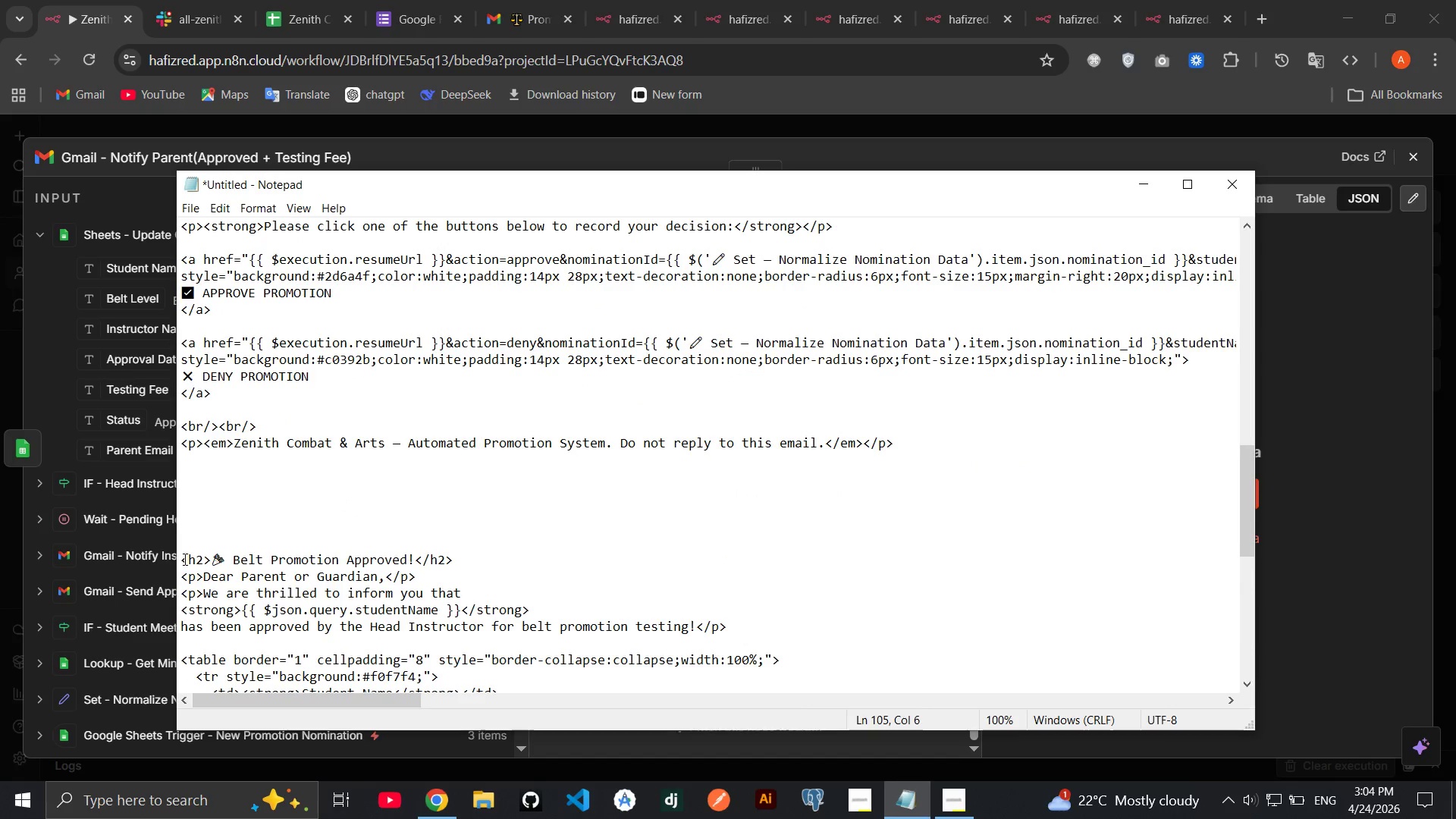 
left_click_drag(start_coordinate=[181, 559], to_coordinate=[546, 818])
 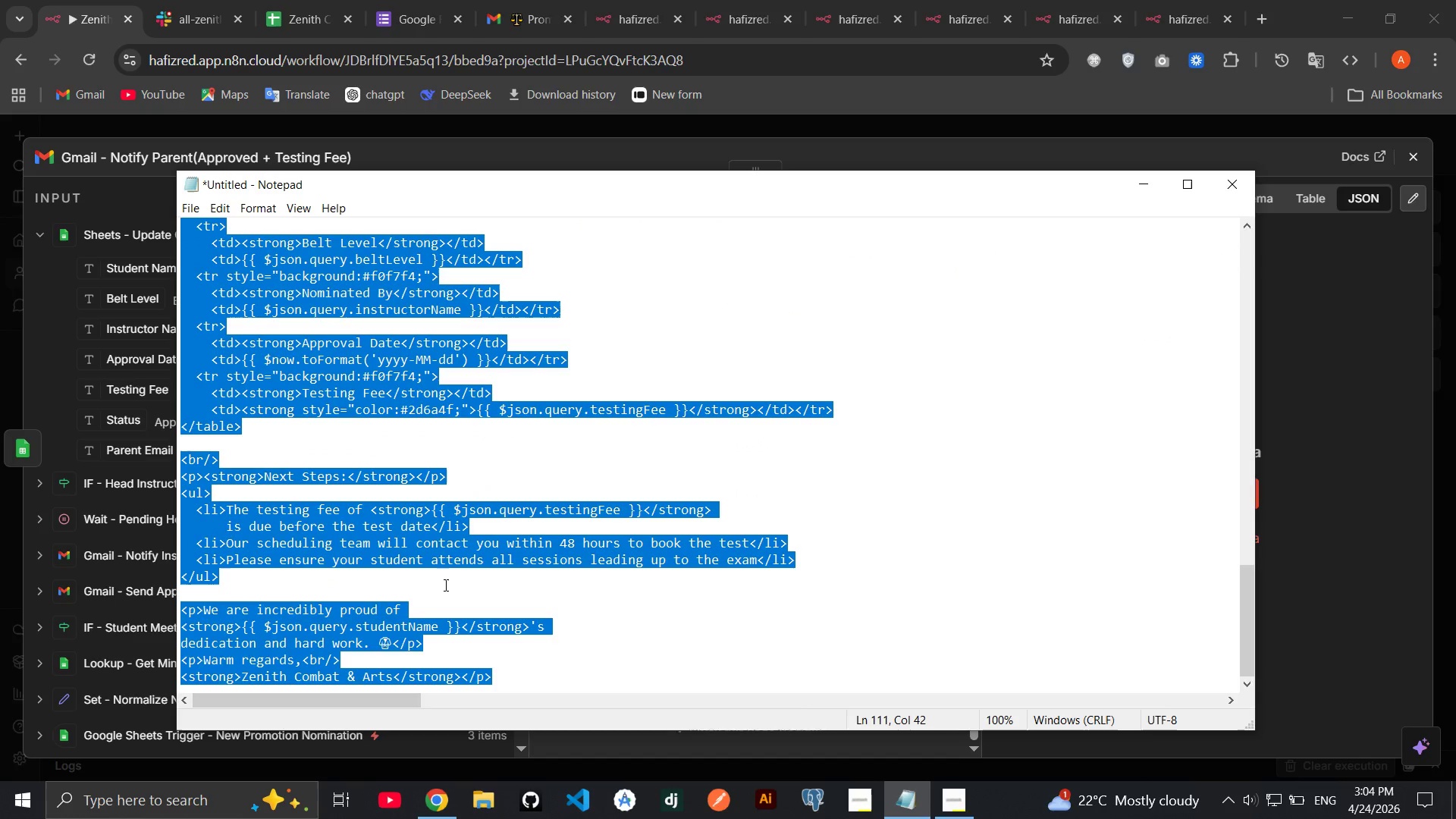 
scroll: coordinate [444, 585], scroll_direction: down, amount: 2.0
 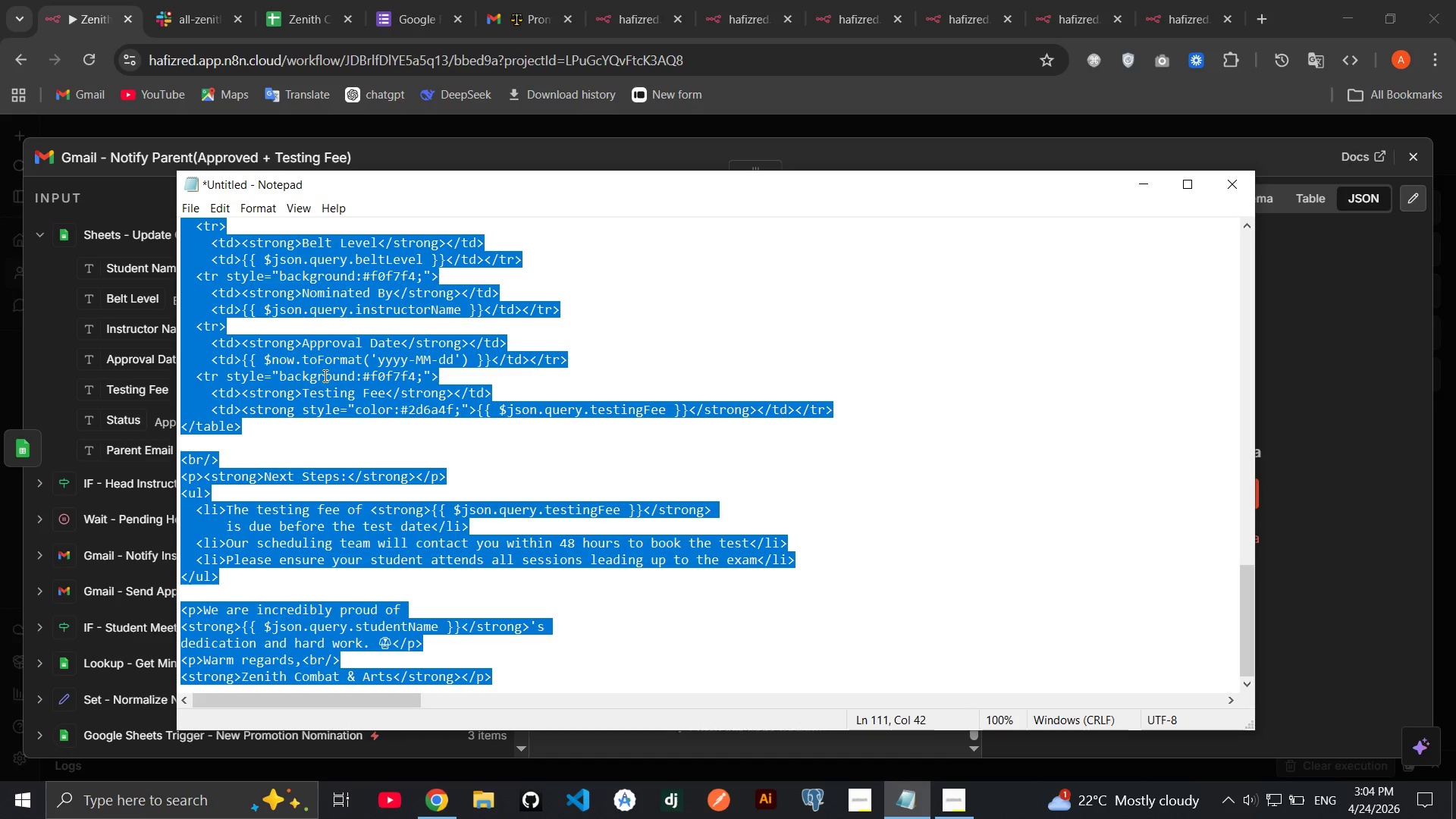 
right_click([324, 375])
 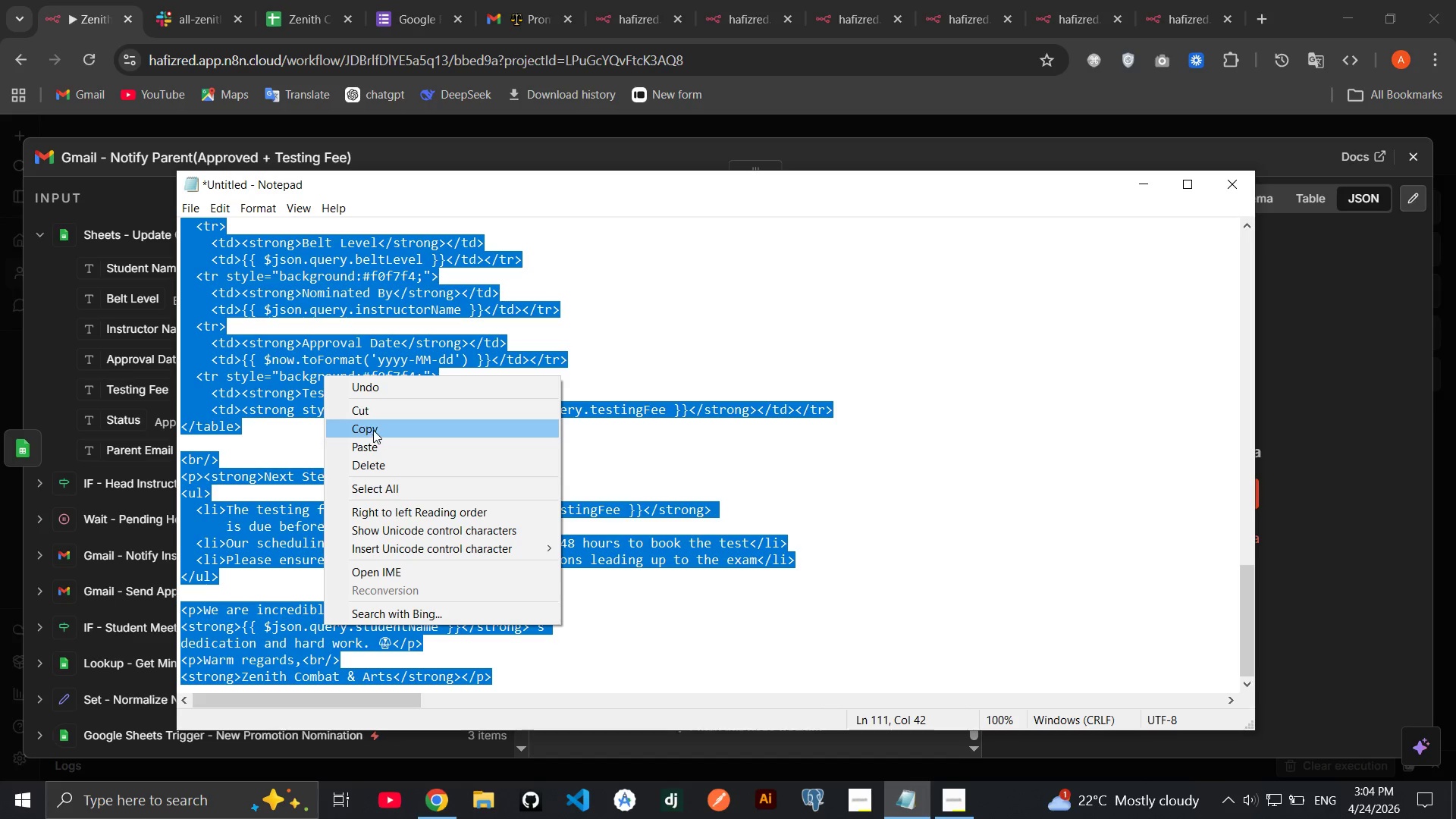 
left_click([373, 430])
 